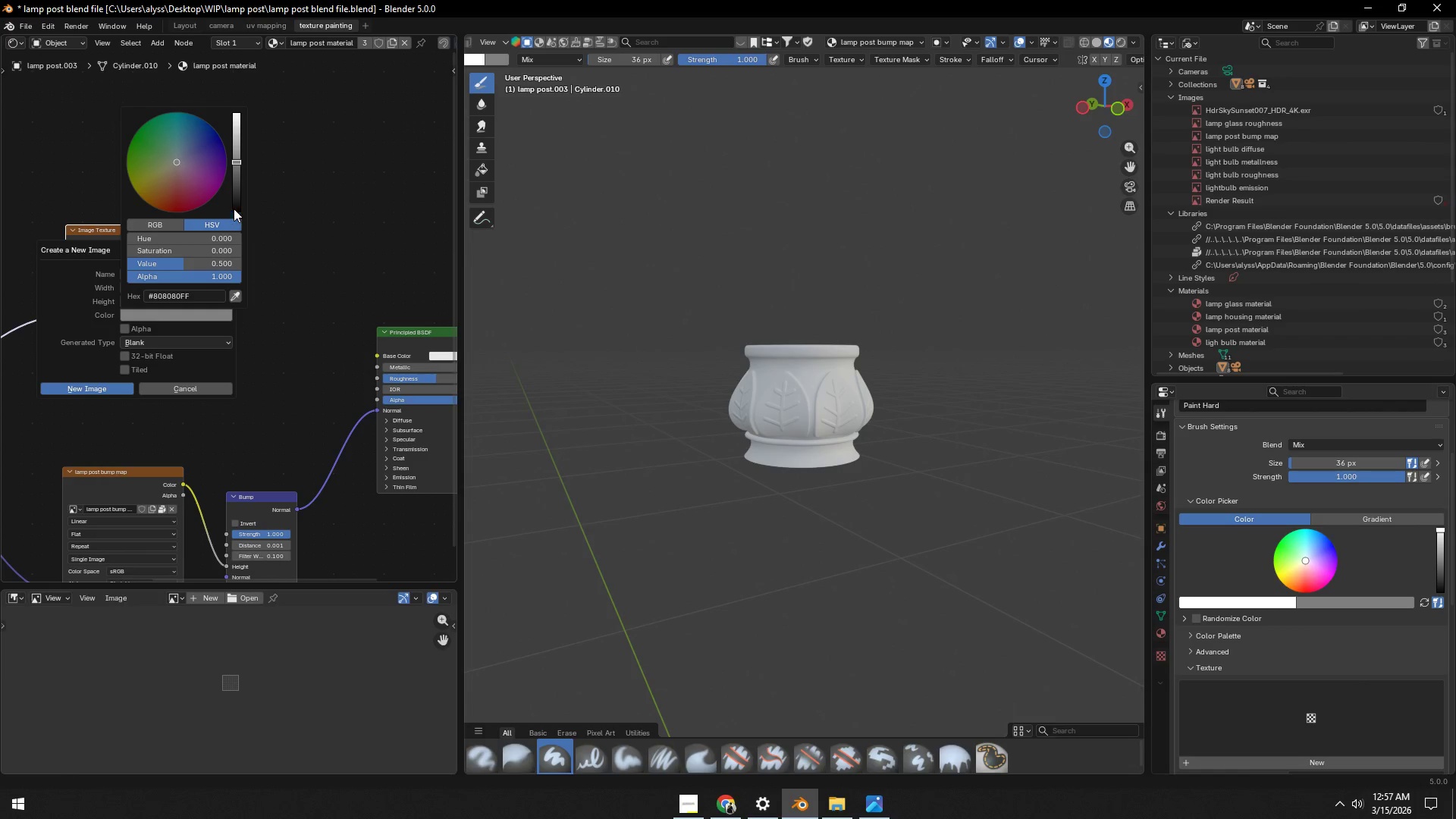 
left_click_drag(start_coordinate=[234, 204], to_coordinate=[240, 141])
 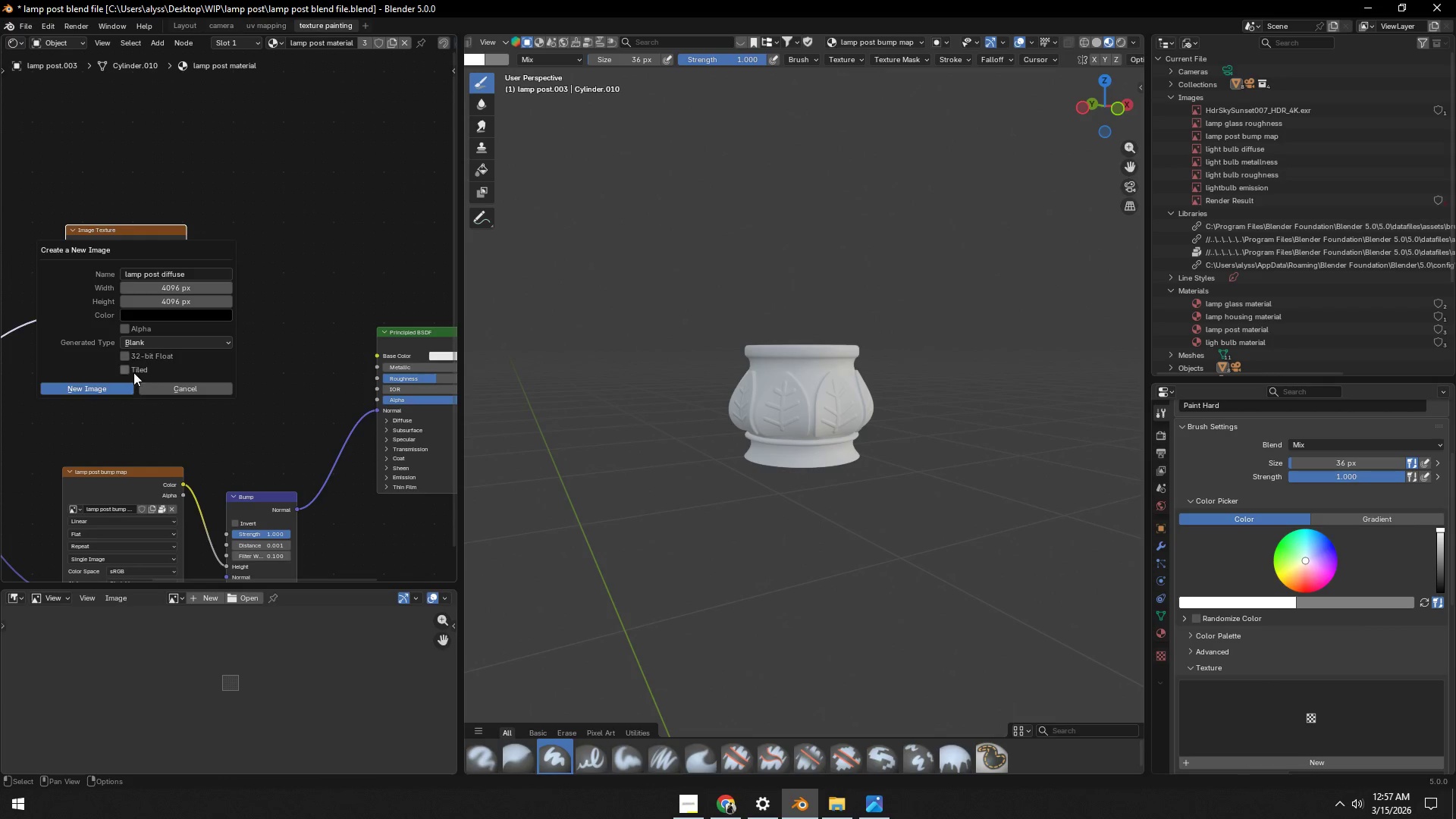 
left_click([105, 385])
 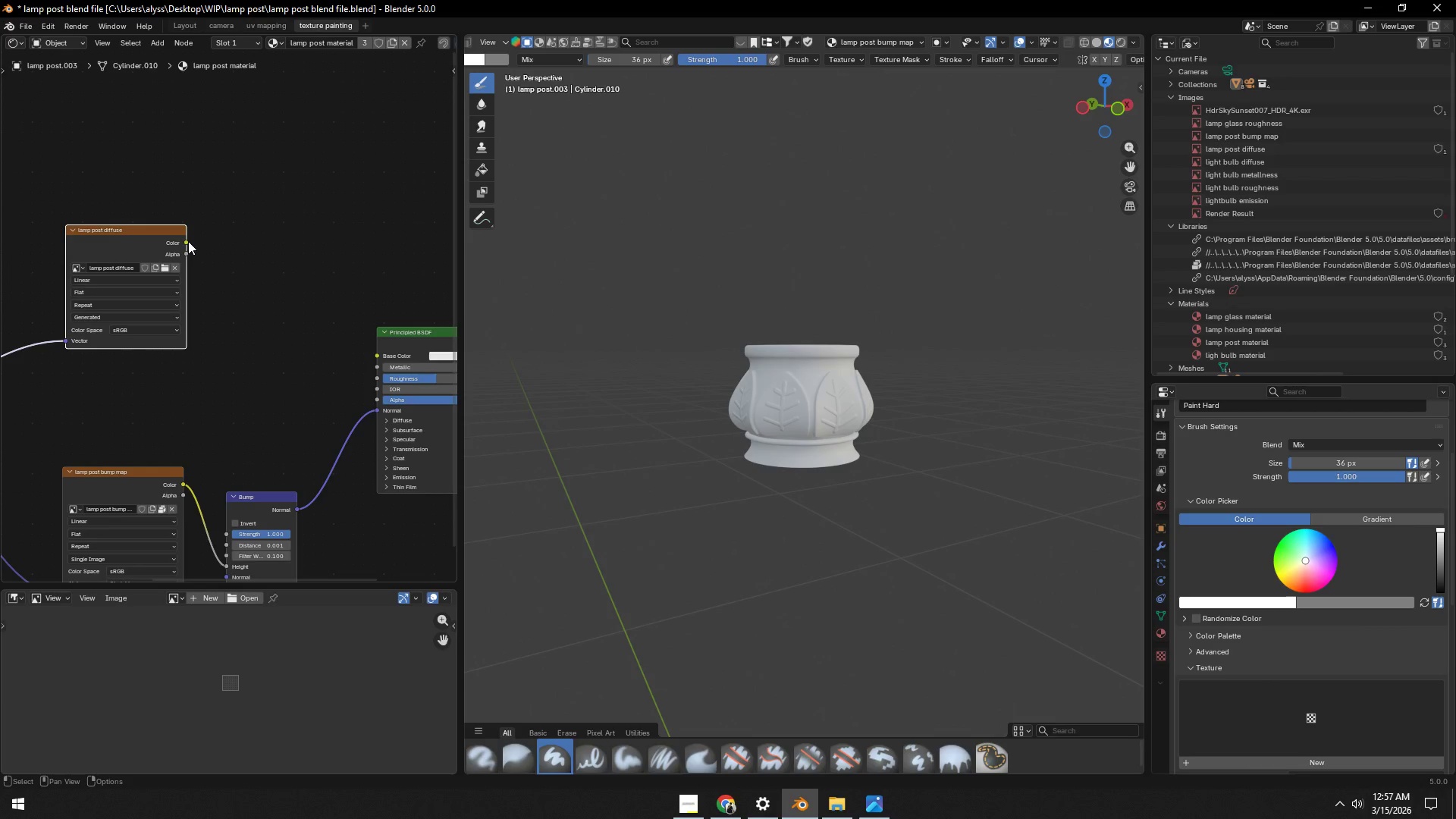 
left_click_drag(start_coordinate=[186, 241], to_coordinate=[360, 353])
 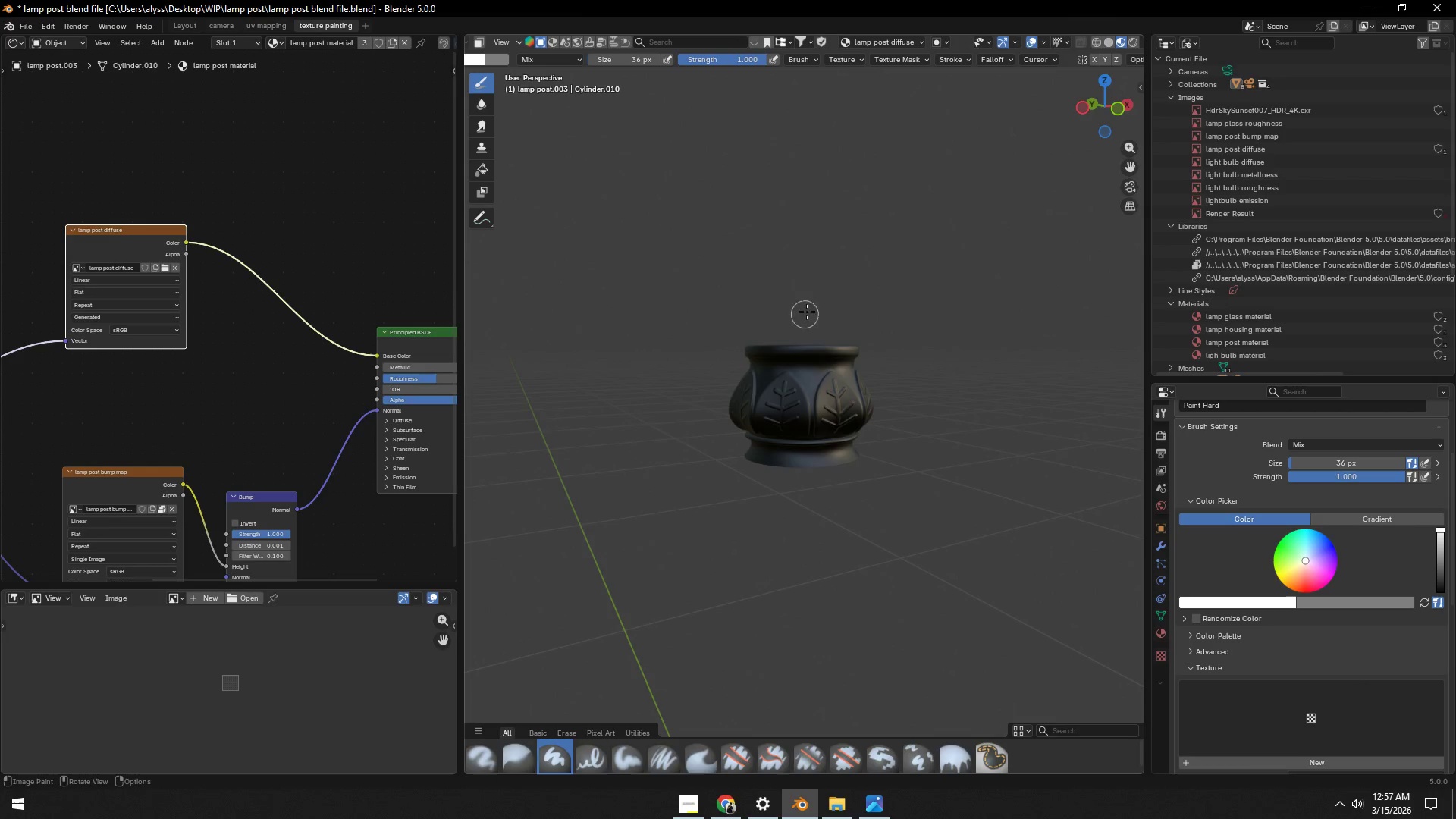 
left_click([965, 253])
 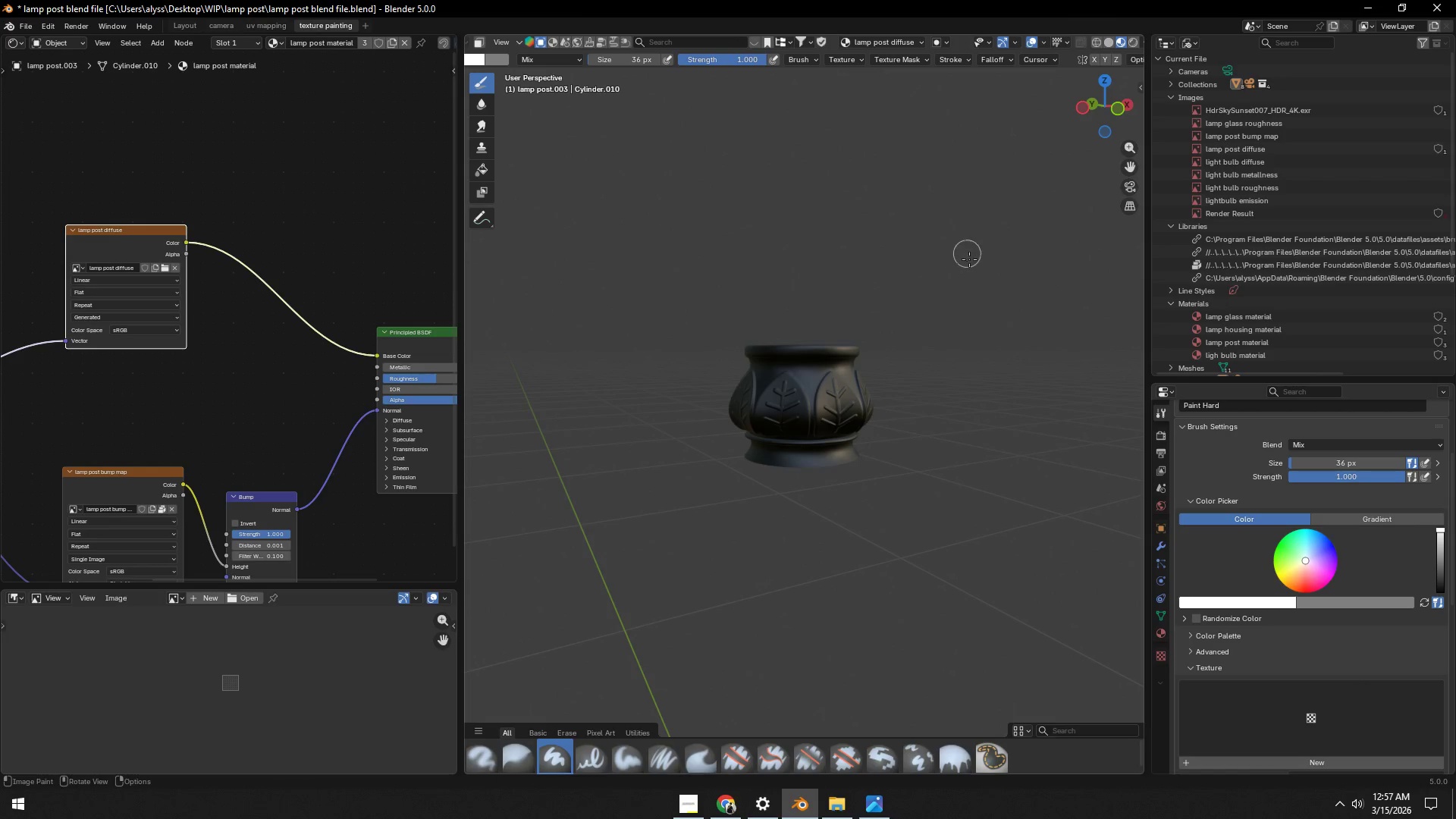 
key(Control+ControlLeft)
 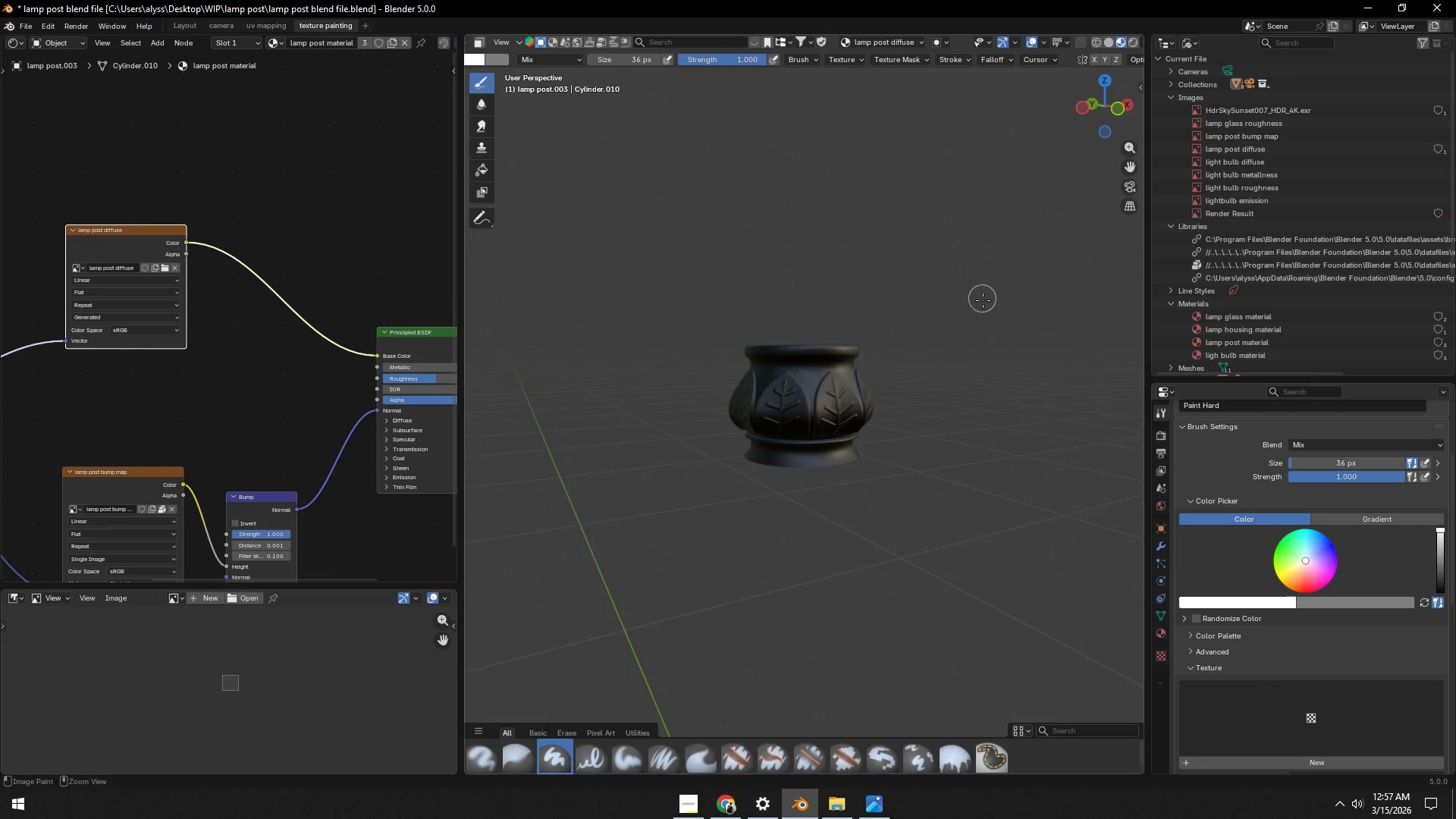 
key(Control+S)
 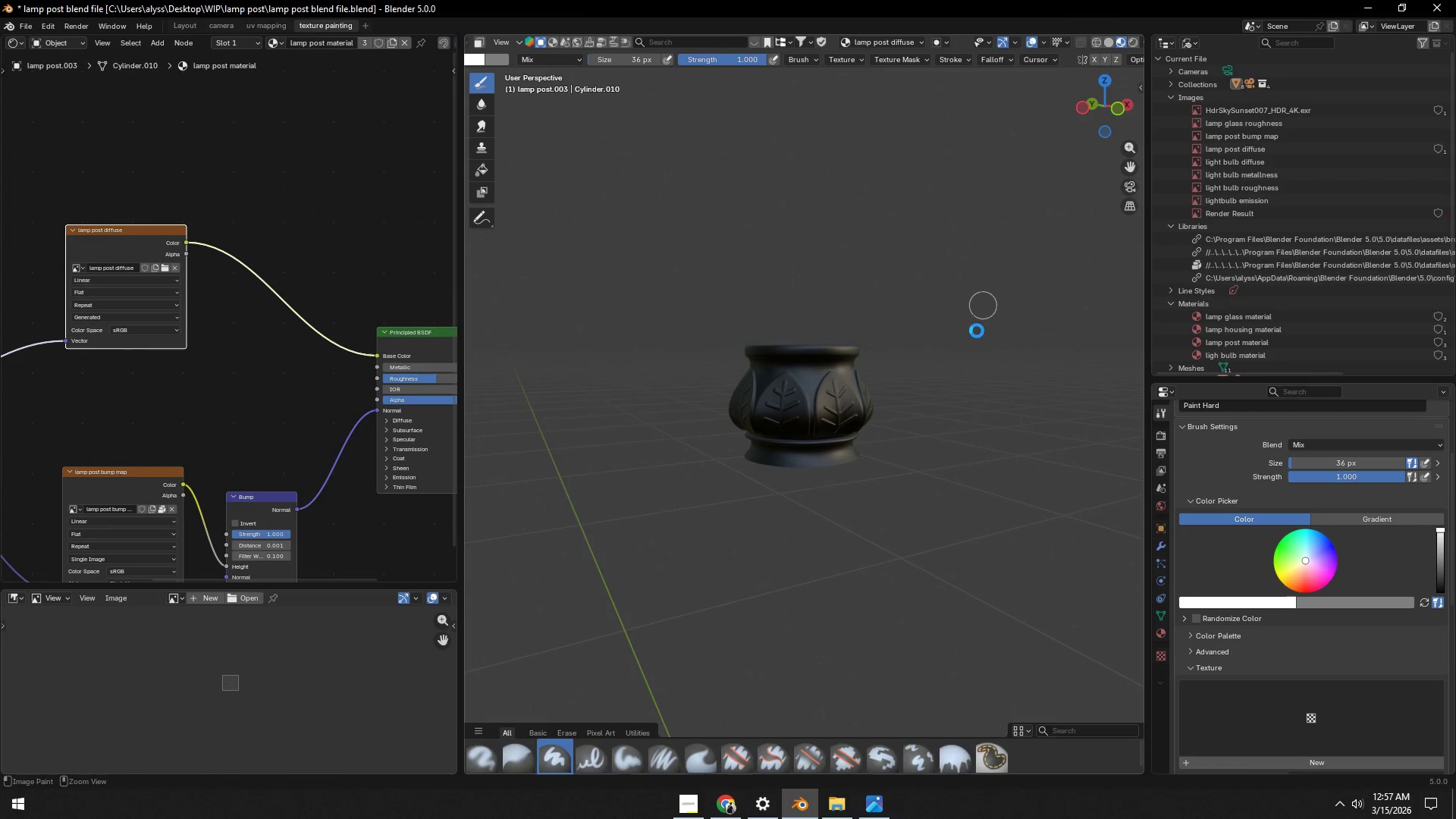 
scroll: coordinate [962, 364], scroll_direction: down, amount: 4.0
 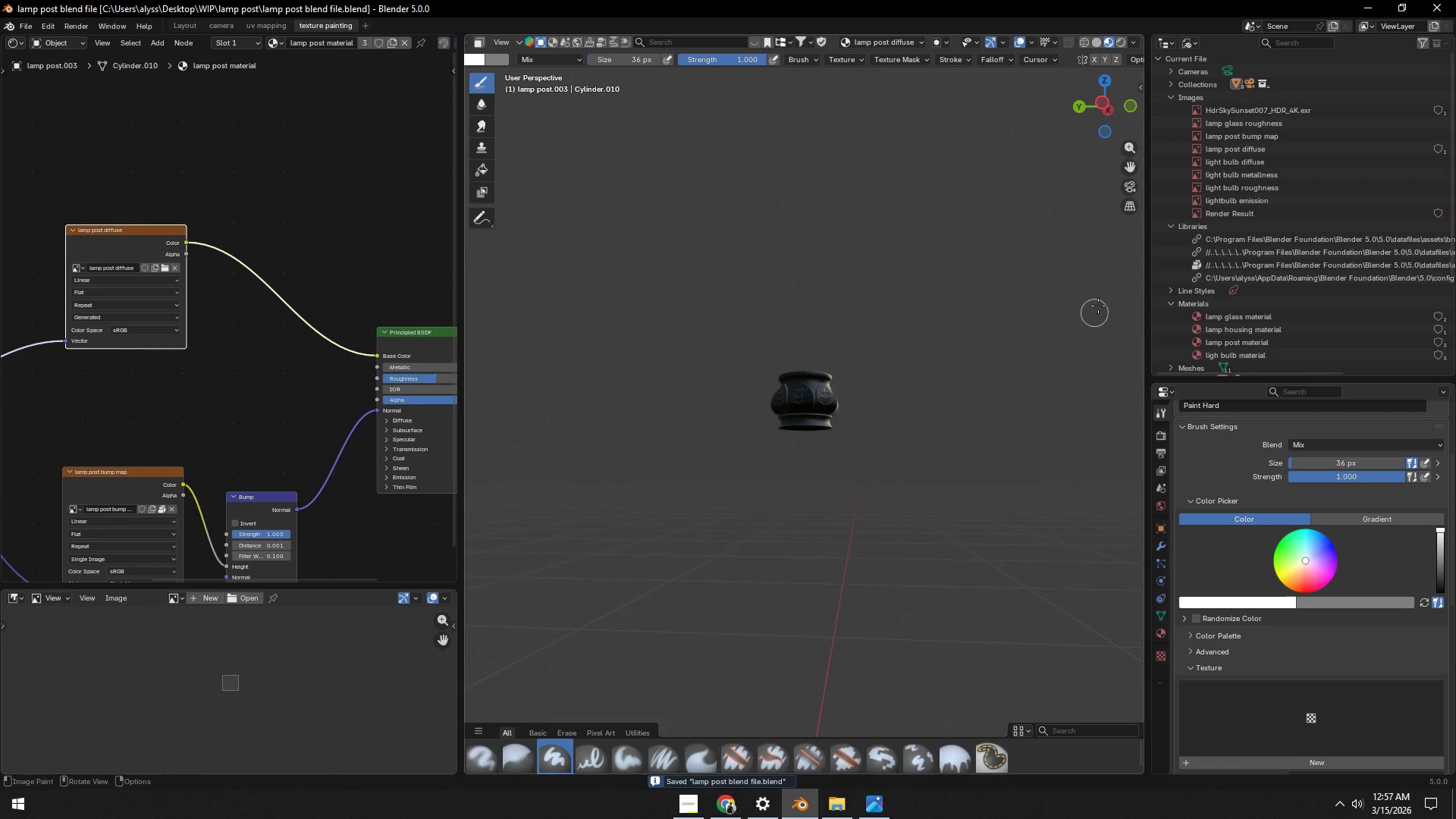 
left_click([1169, 96])
 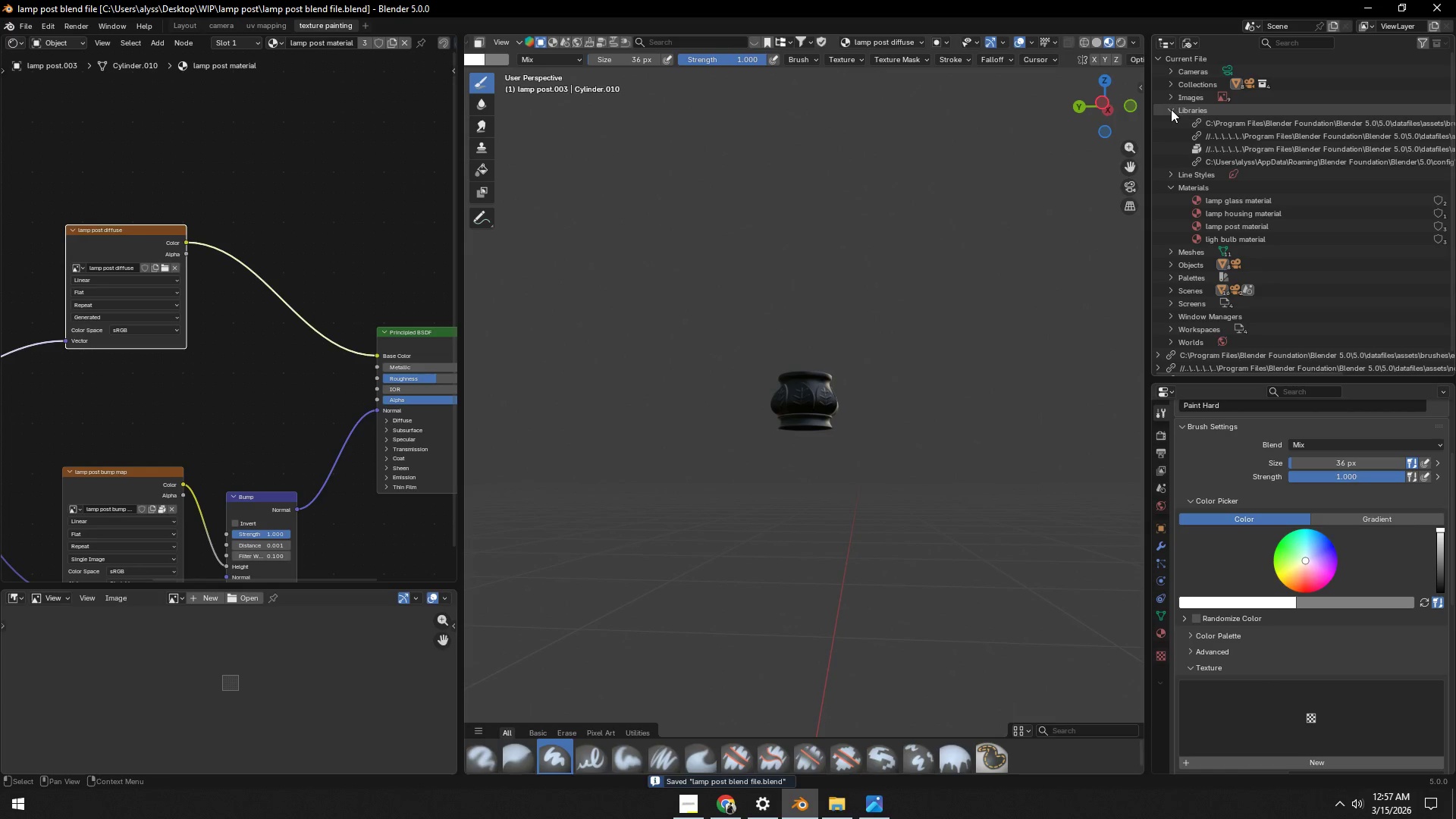 
left_click([1171, 109])
 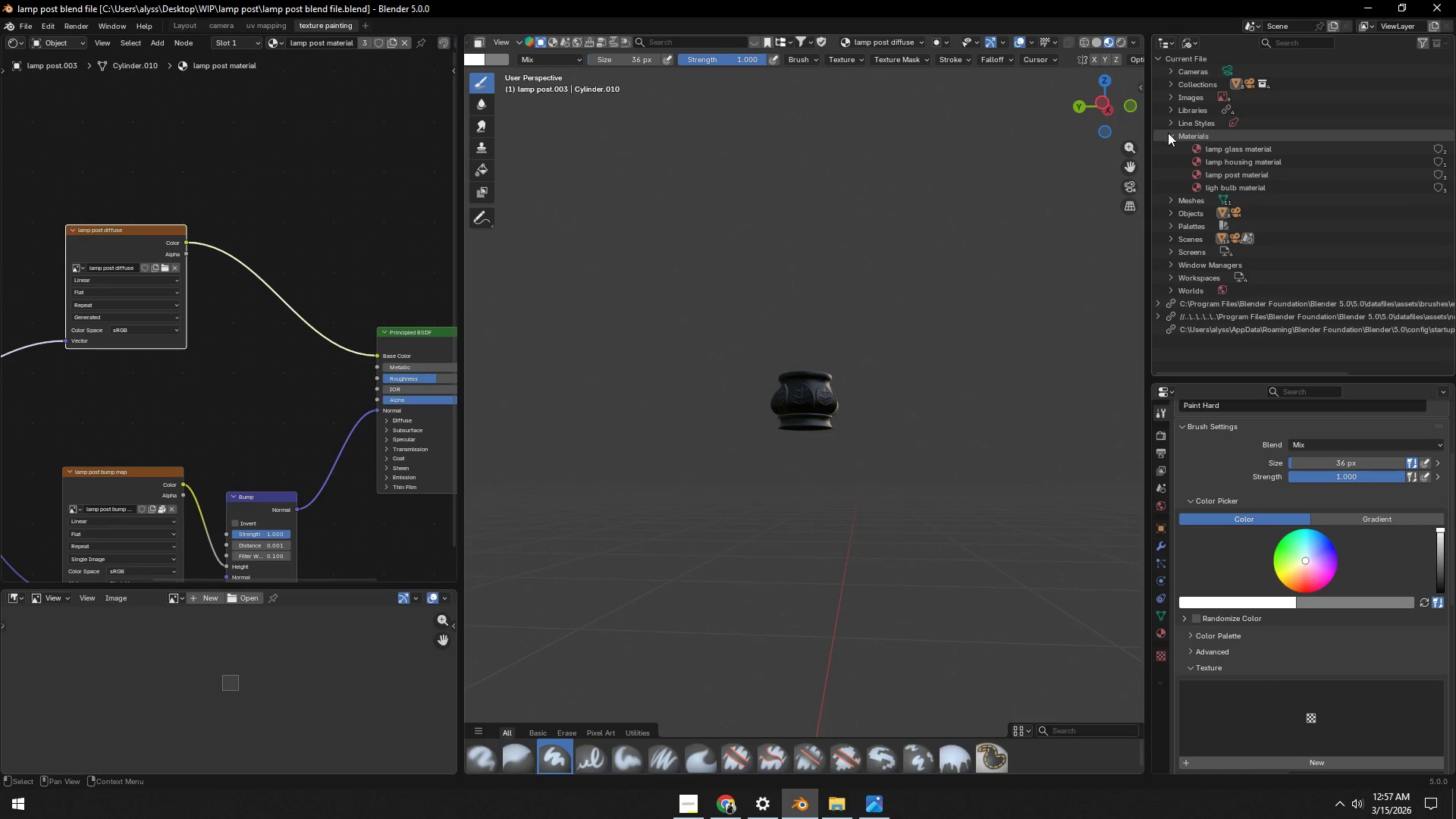 
left_click([1168, 136])
 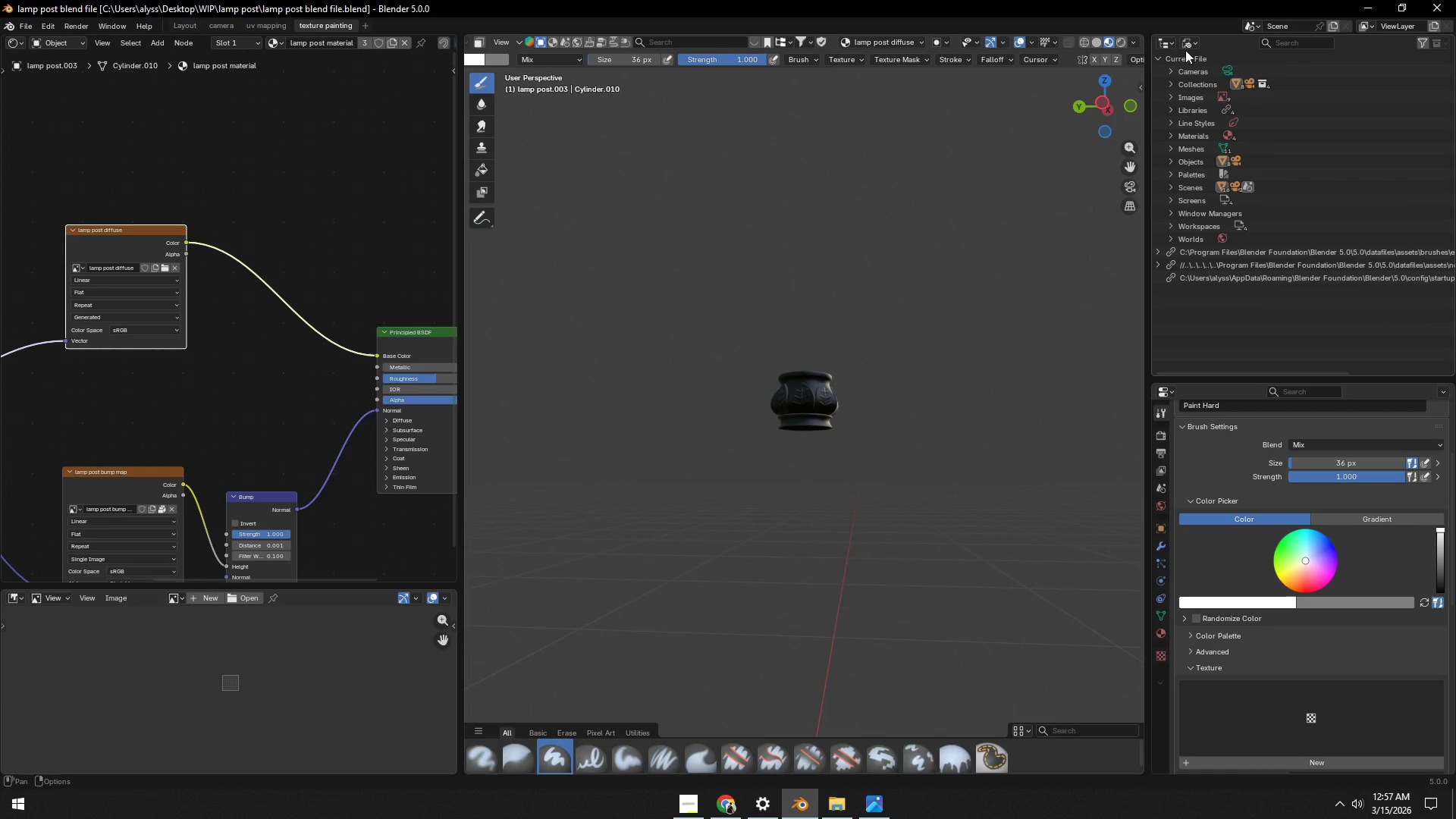 
double_click([1191, 44])
 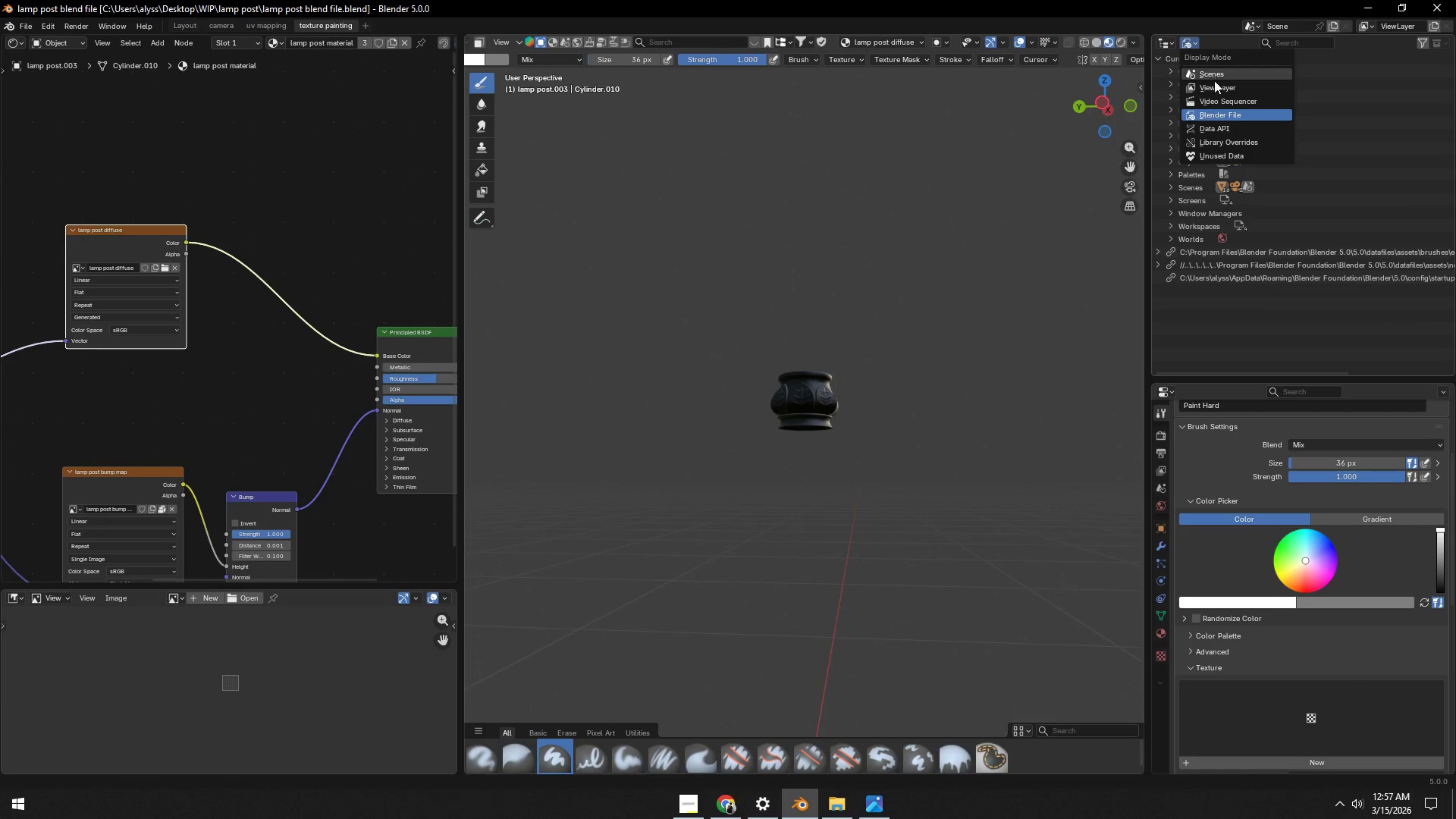 
left_click([1217, 86])
 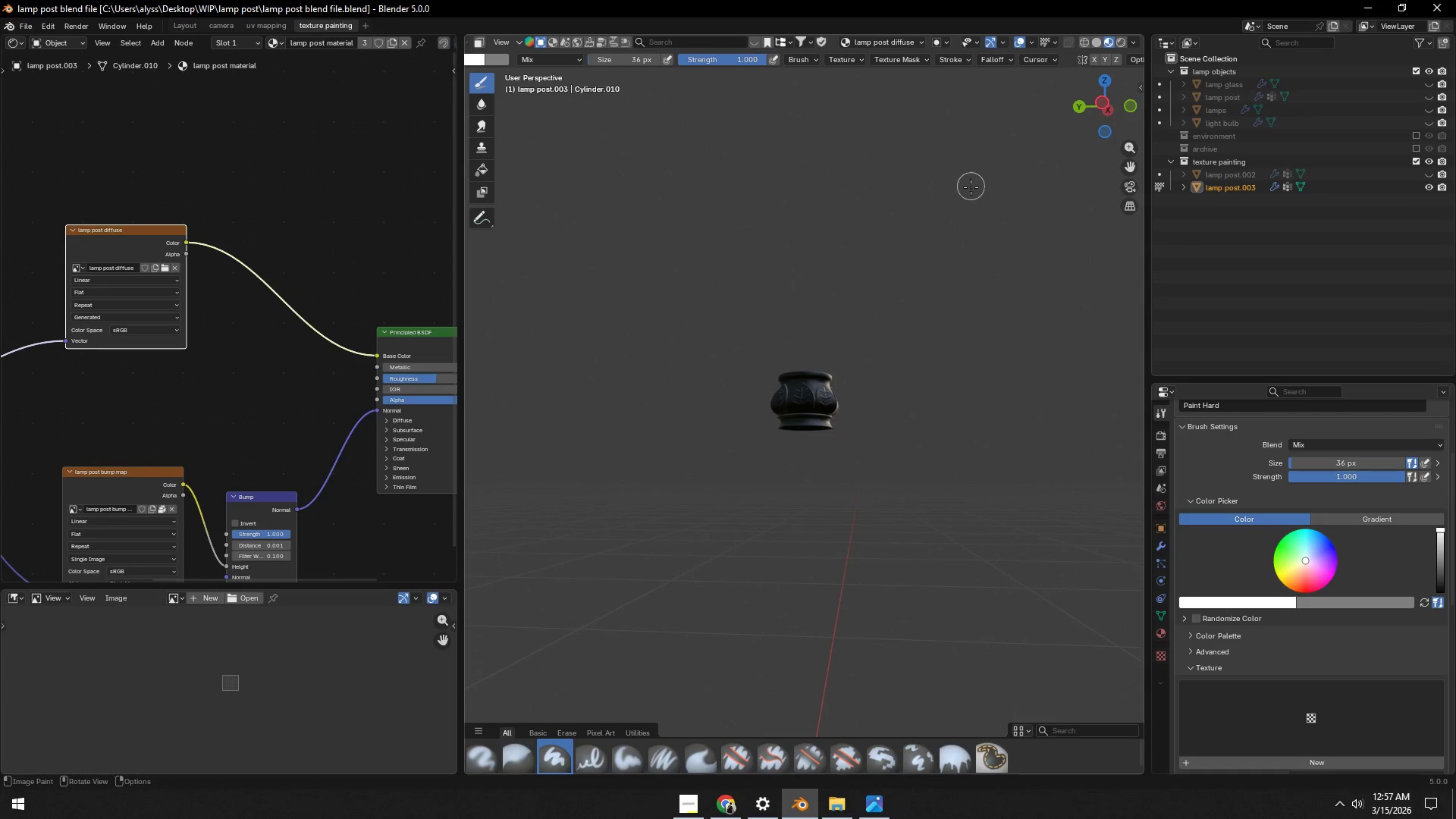 
key(Control+ControlLeft)
 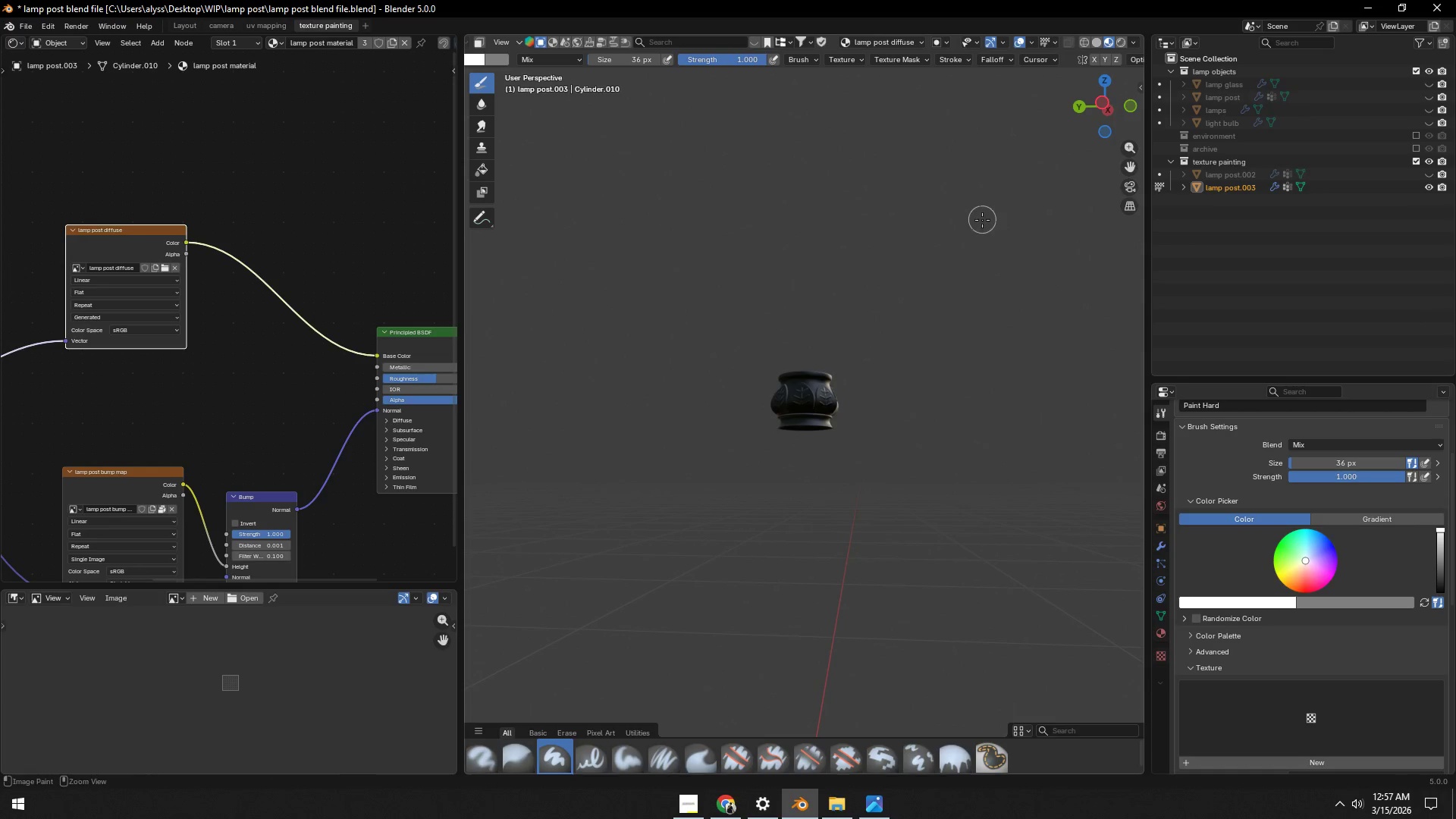 
key(Control+S)
 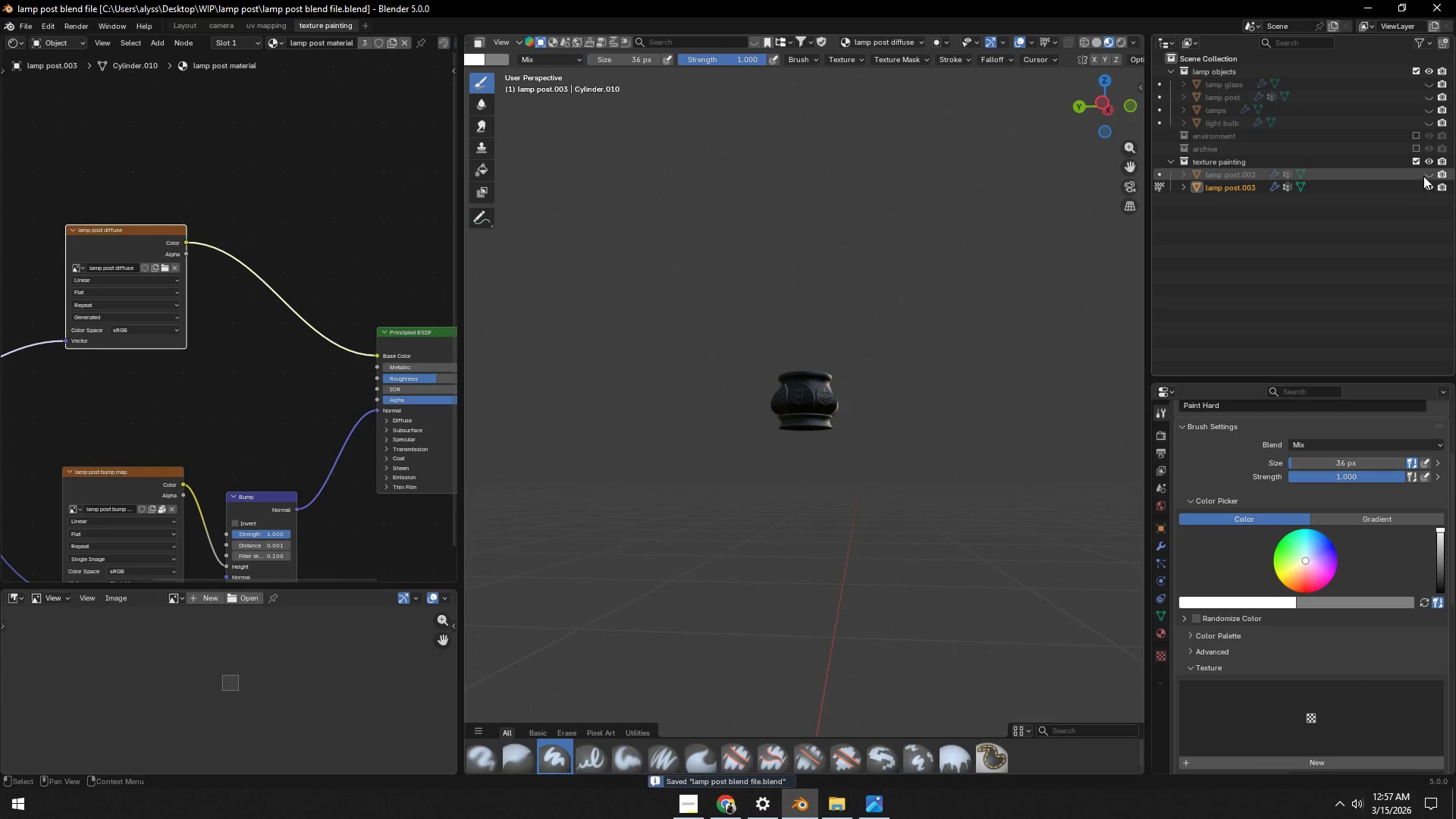 
left_click([1426, 171])
 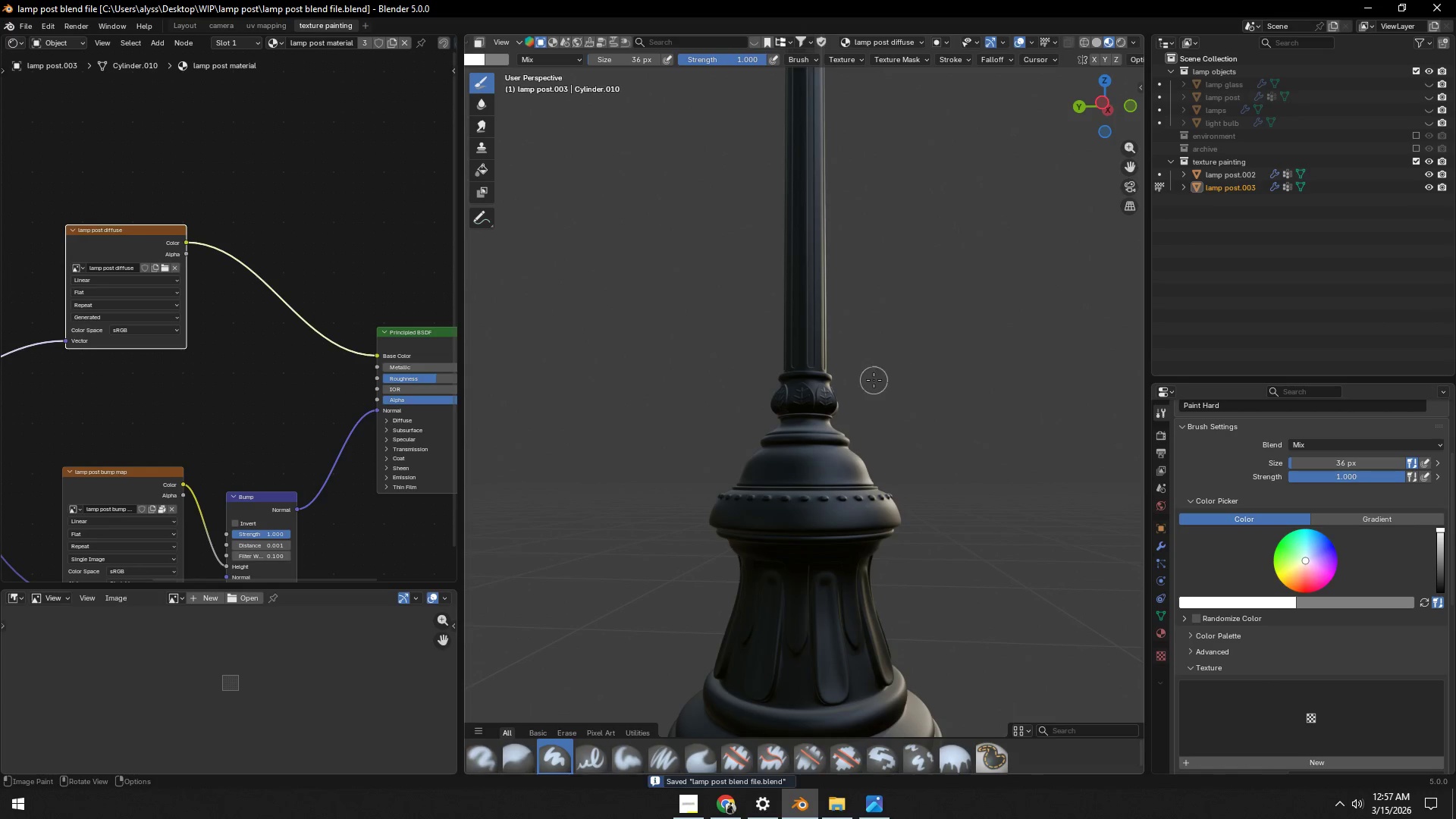 
scroll: coordinate [885, 365], scroll_direction: down, amount: 5.0
 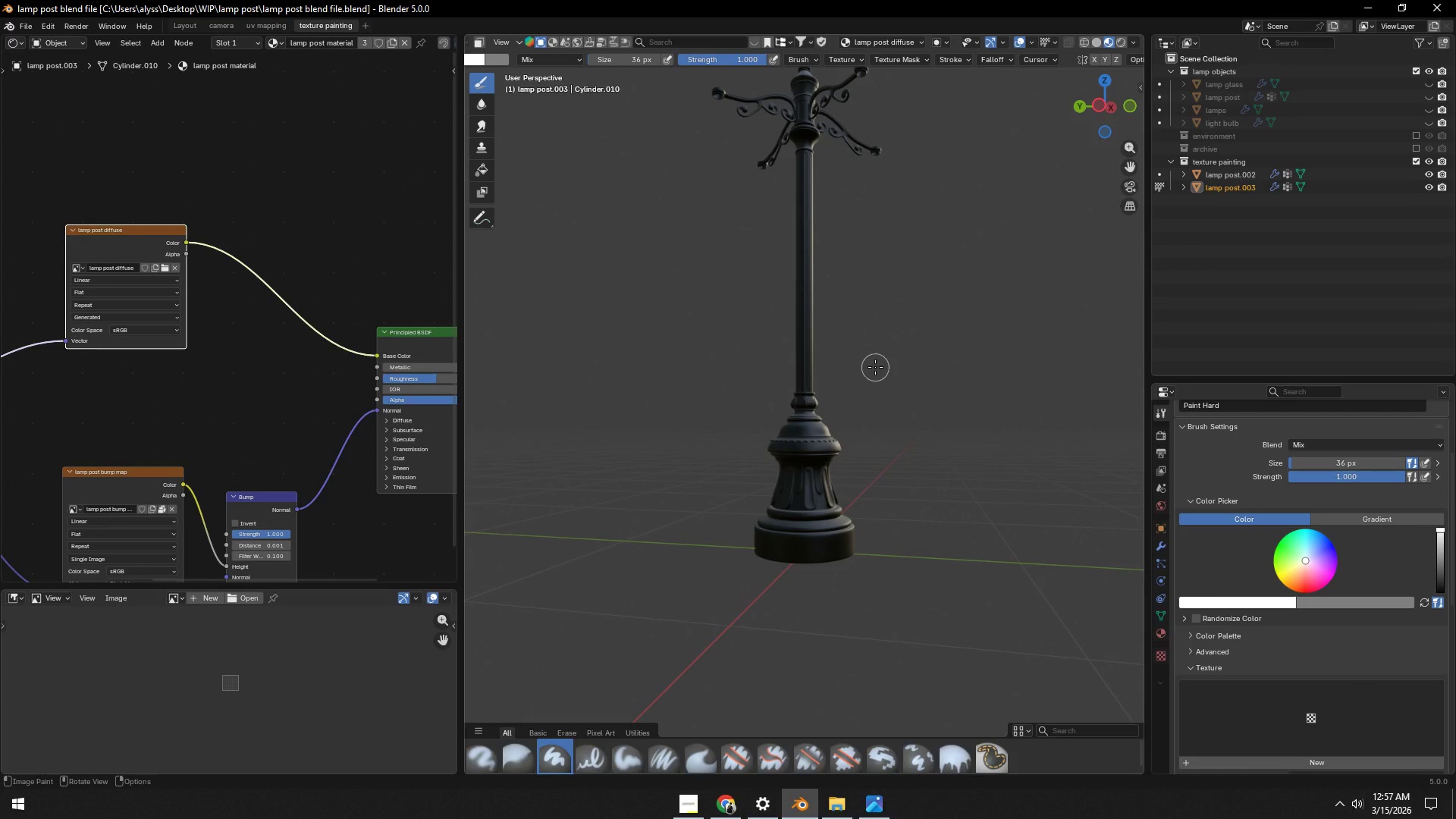 
wait(13.95)
 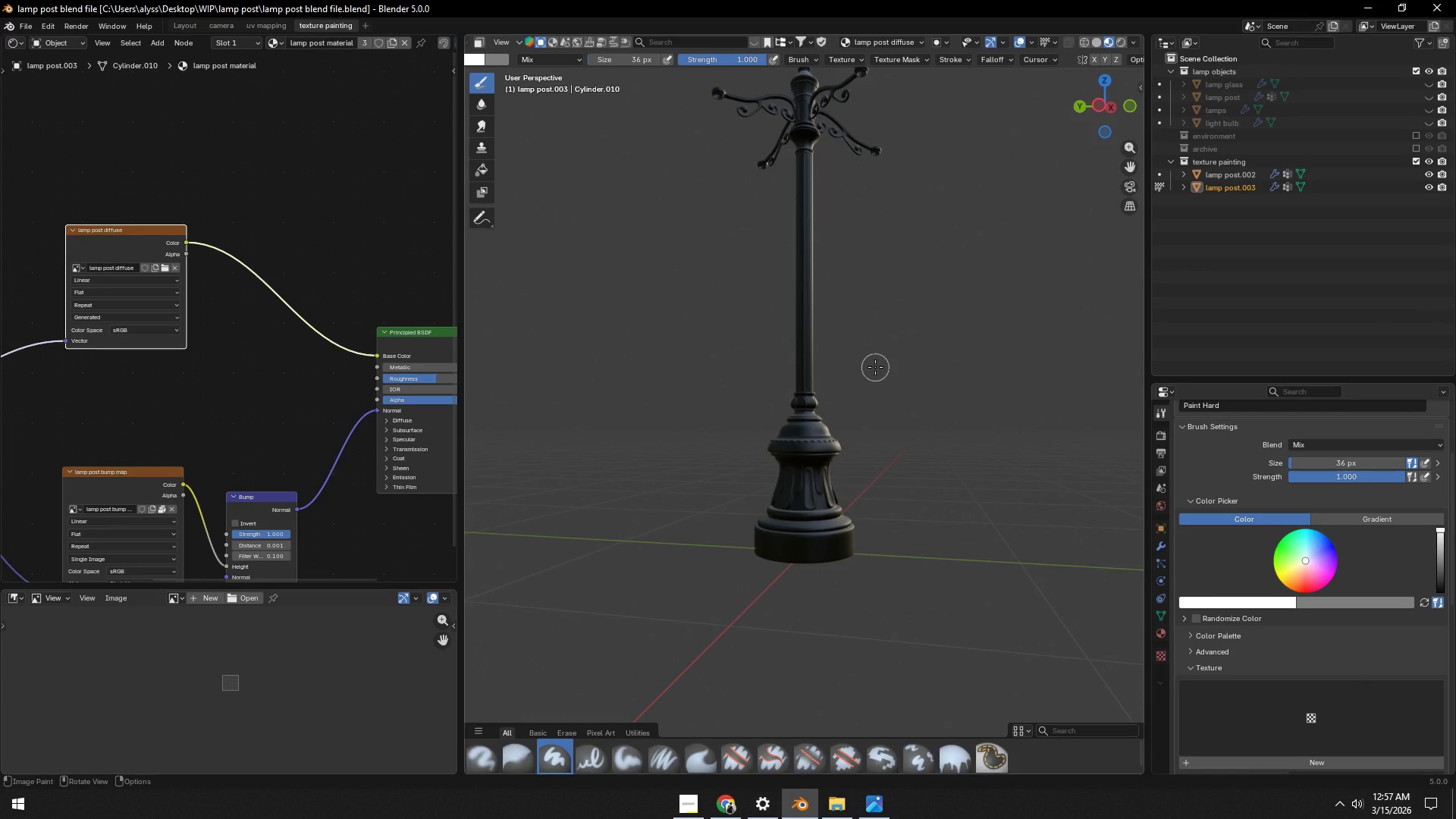 
left_click_drag(start_coordinate=[461, 258], to_coordinate=[575, 266])
 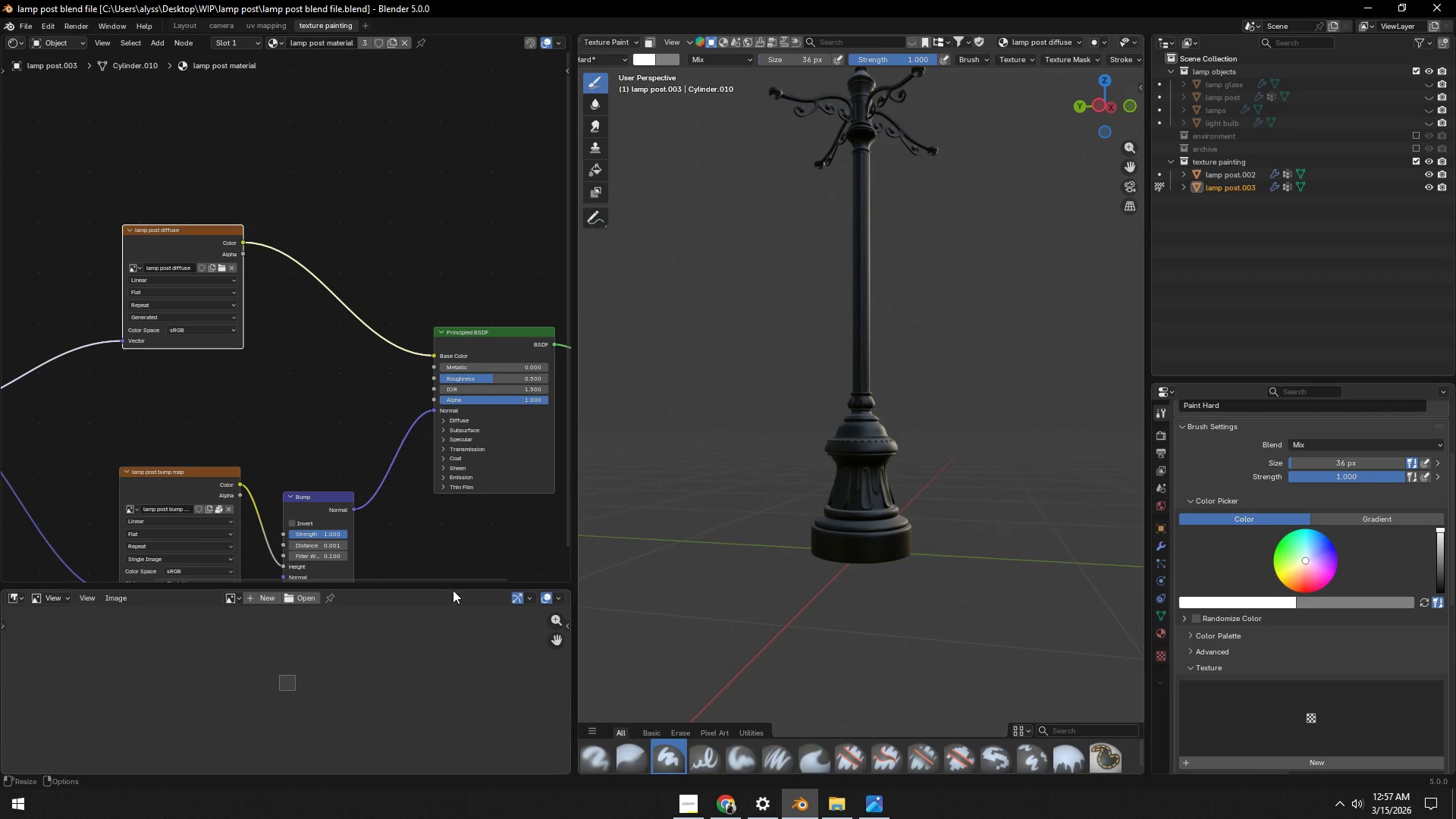 
left_click_drag(start_coordinate=[455, 586], to_coordinate=[461, 701])
 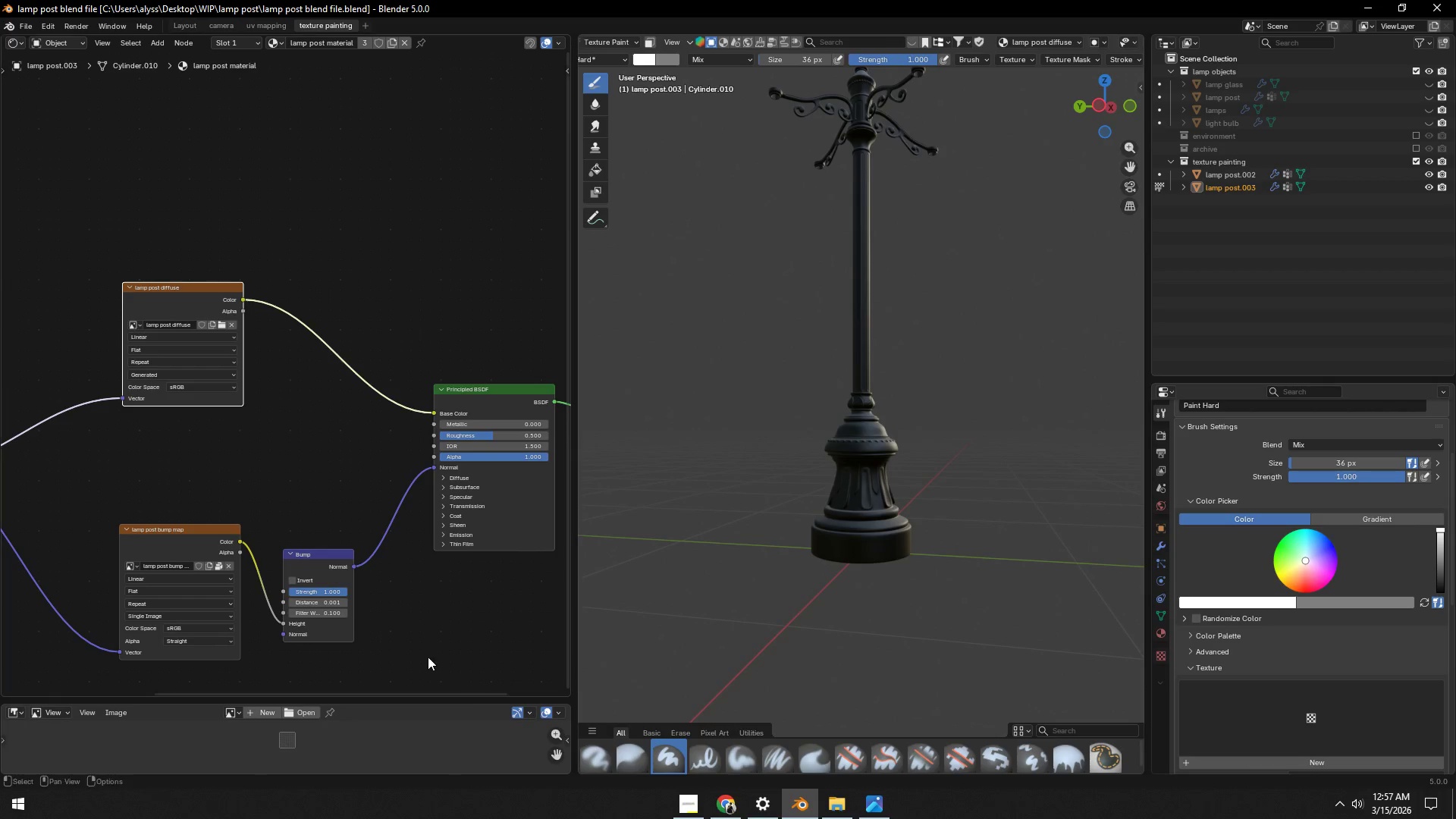 
scroll: coordinate [418, 642], scroll_direction: down, amount: 3.0
 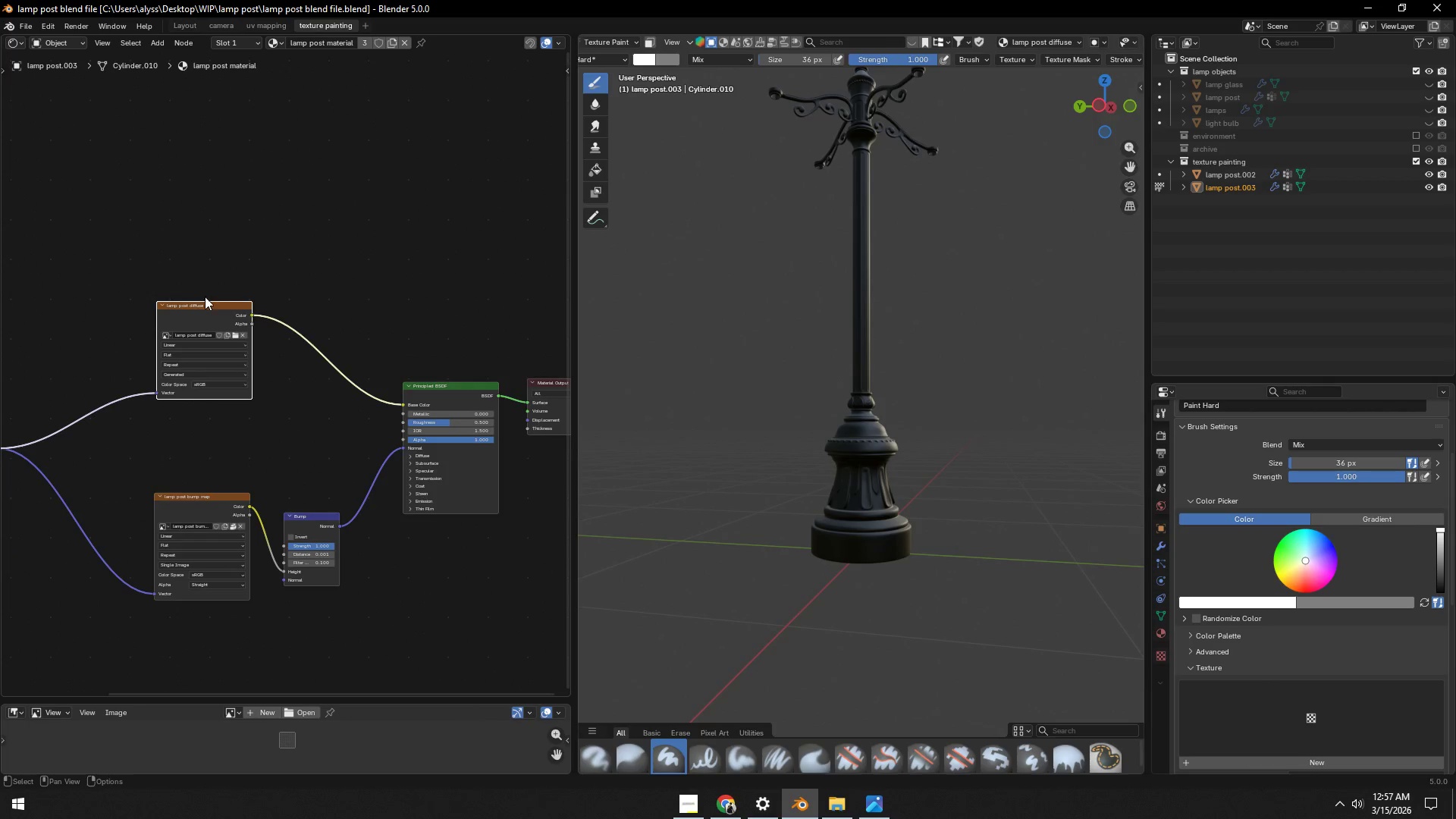 
left_click_drag(start_coordinate=[207, 306], to_coordinate=[195, 225])
 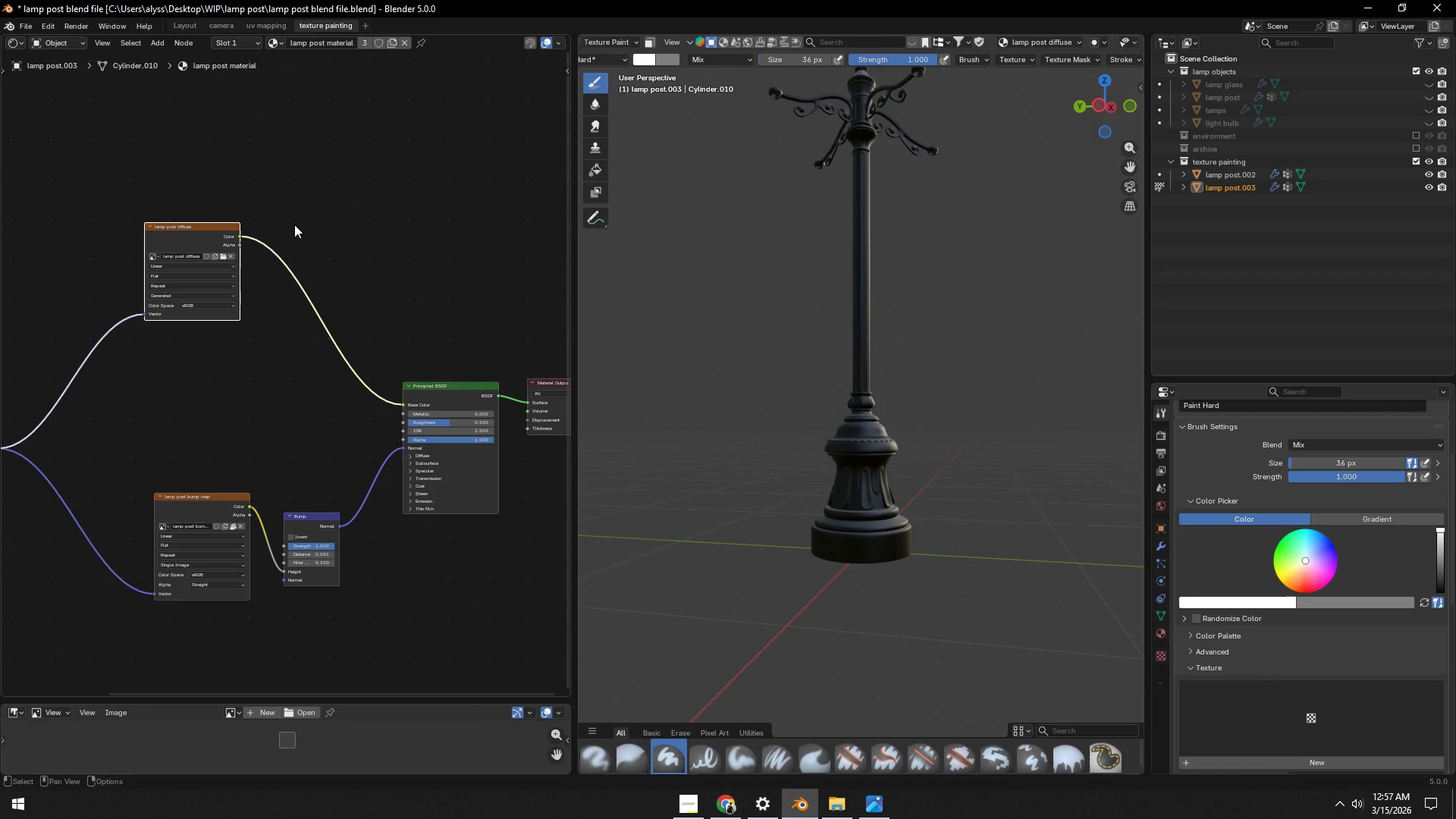 
left_click([331, 218])
 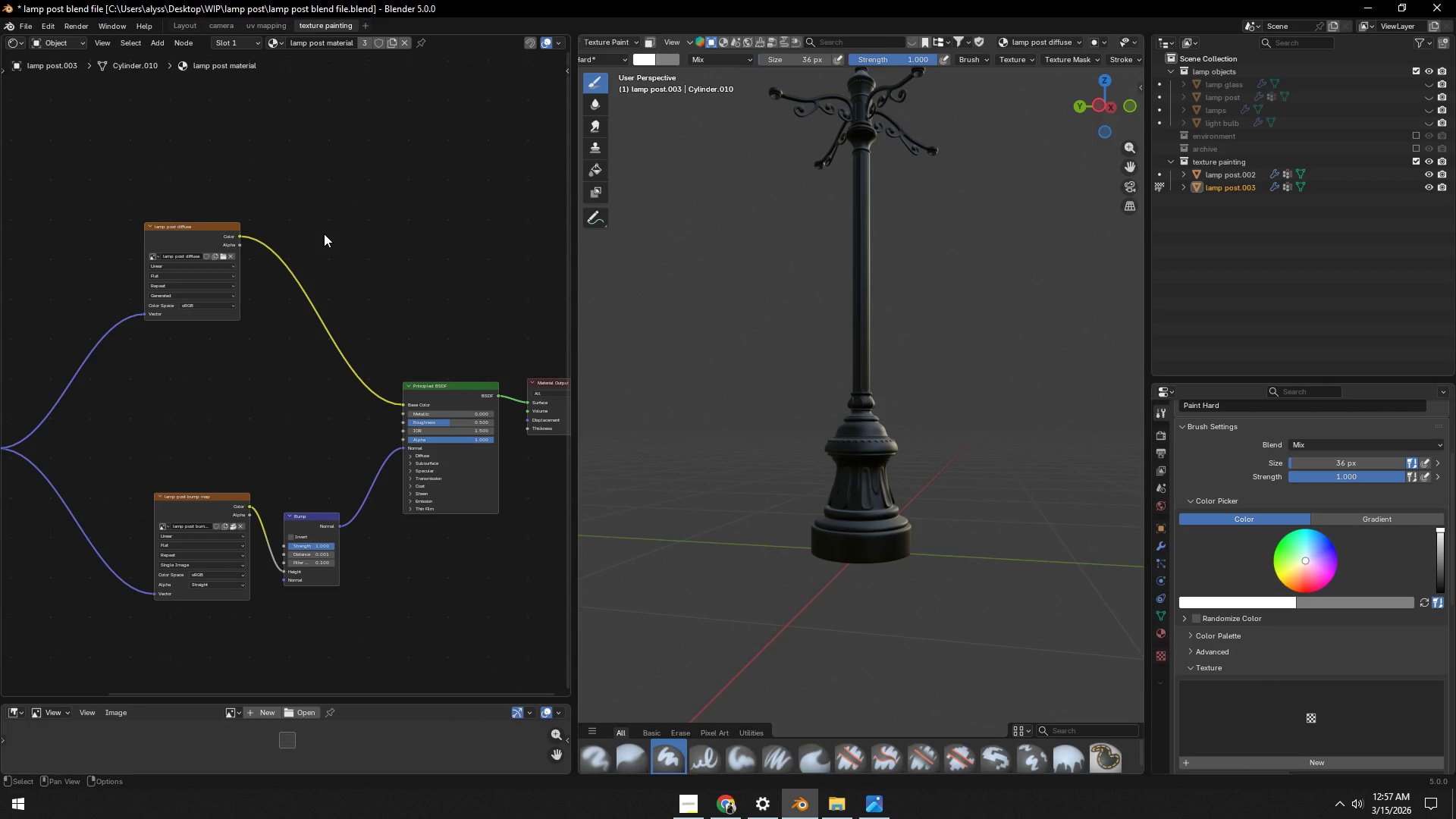 
scroll: coordinate [809, 390], scroll_direction: up, amount: 7.0
 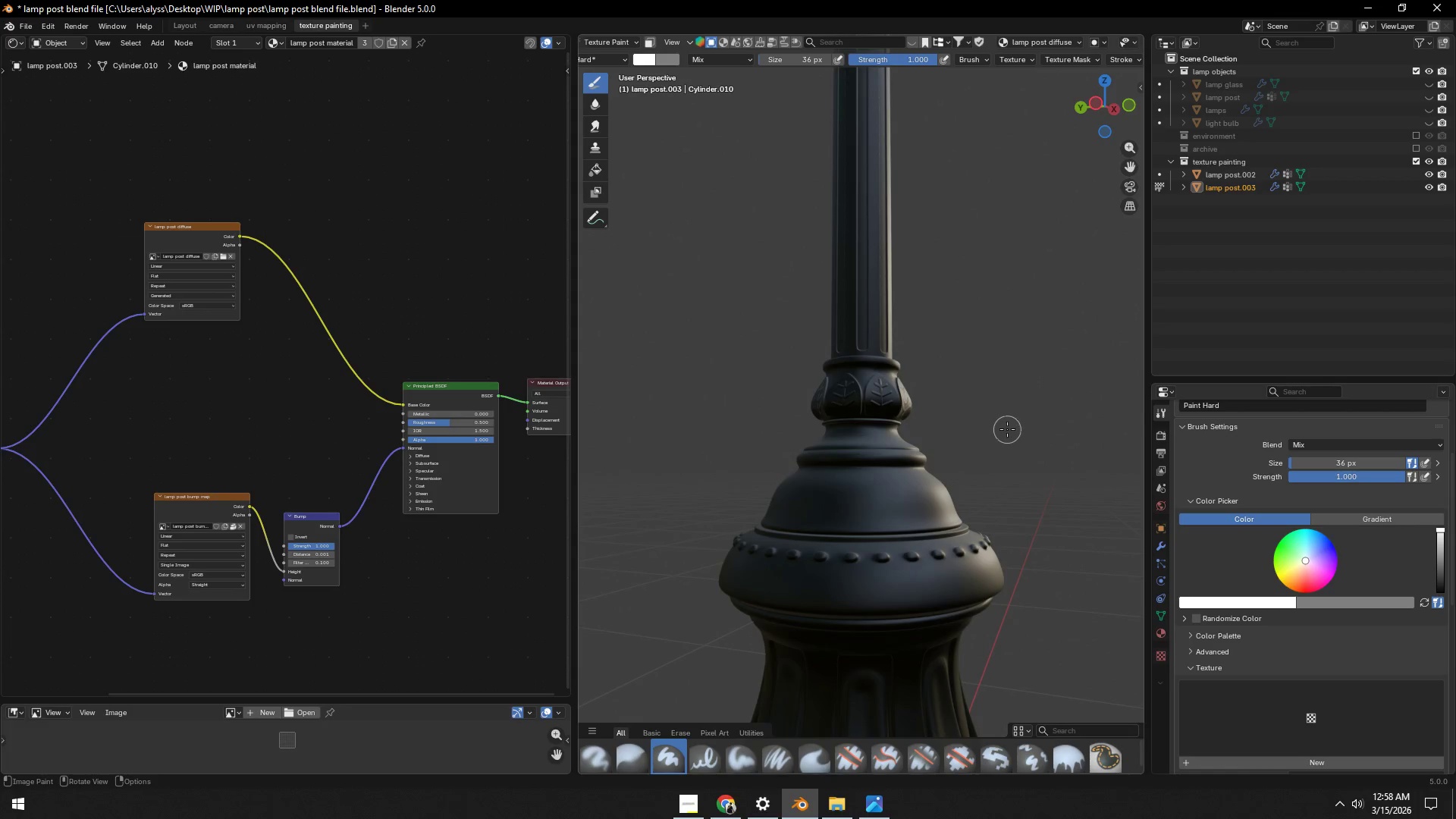 
scroll: coordinate [1013, 448], scroll_direction: down, amount: 6.0
 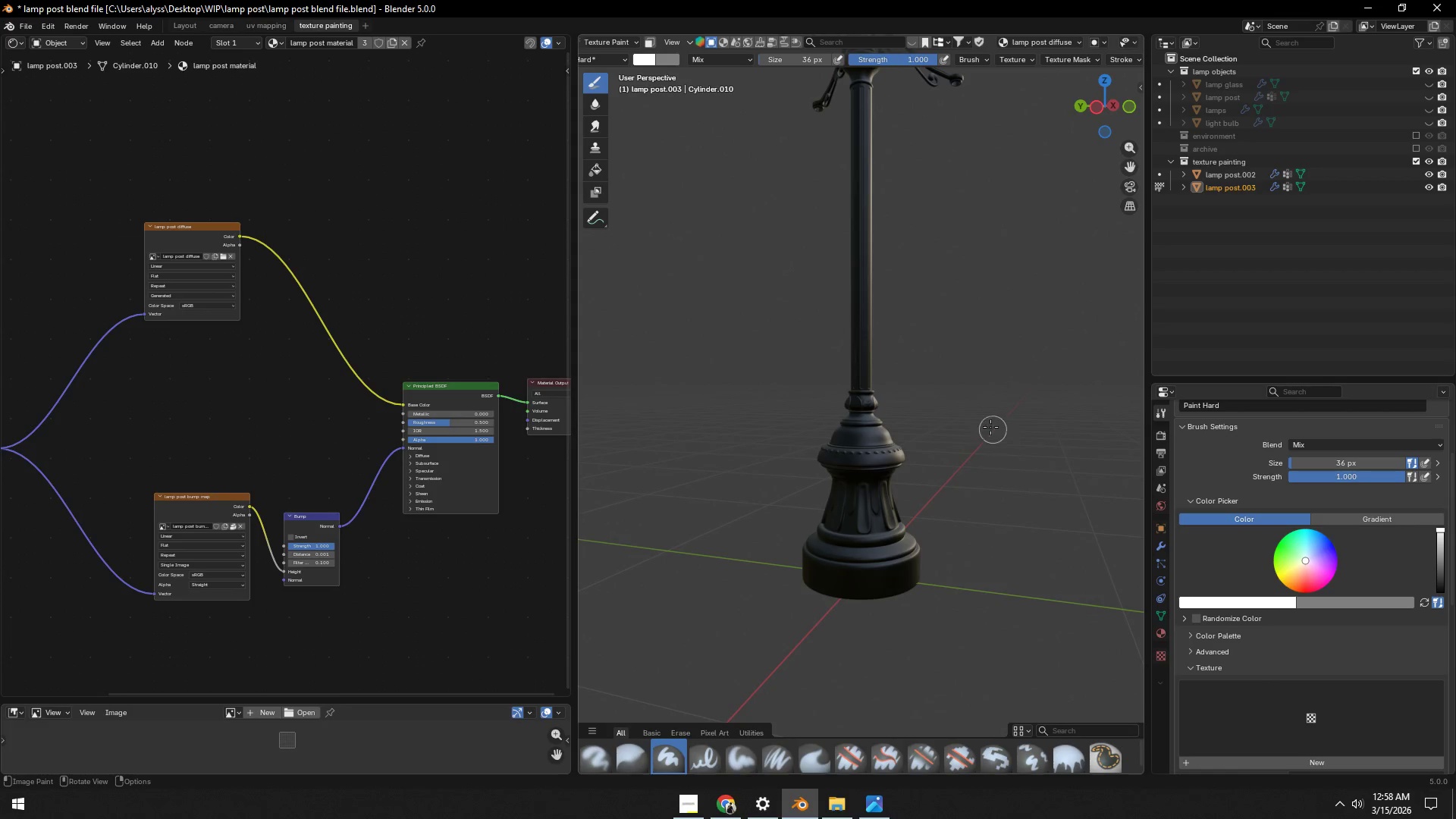 
hold_key(key=ShiftLeft, duration=0.59)
 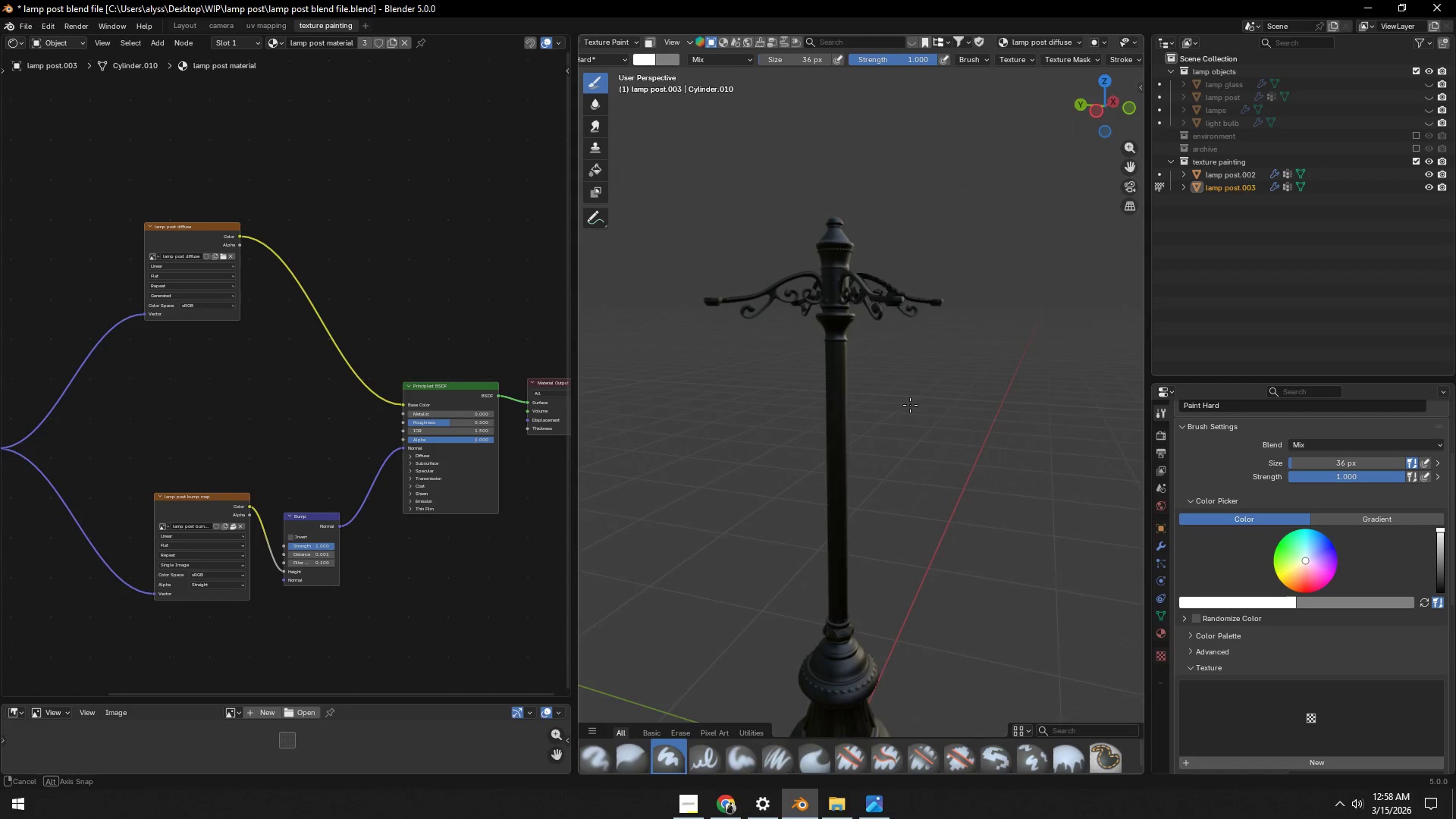 
hold_key(key=ShiftLeft, duration=0.53)
 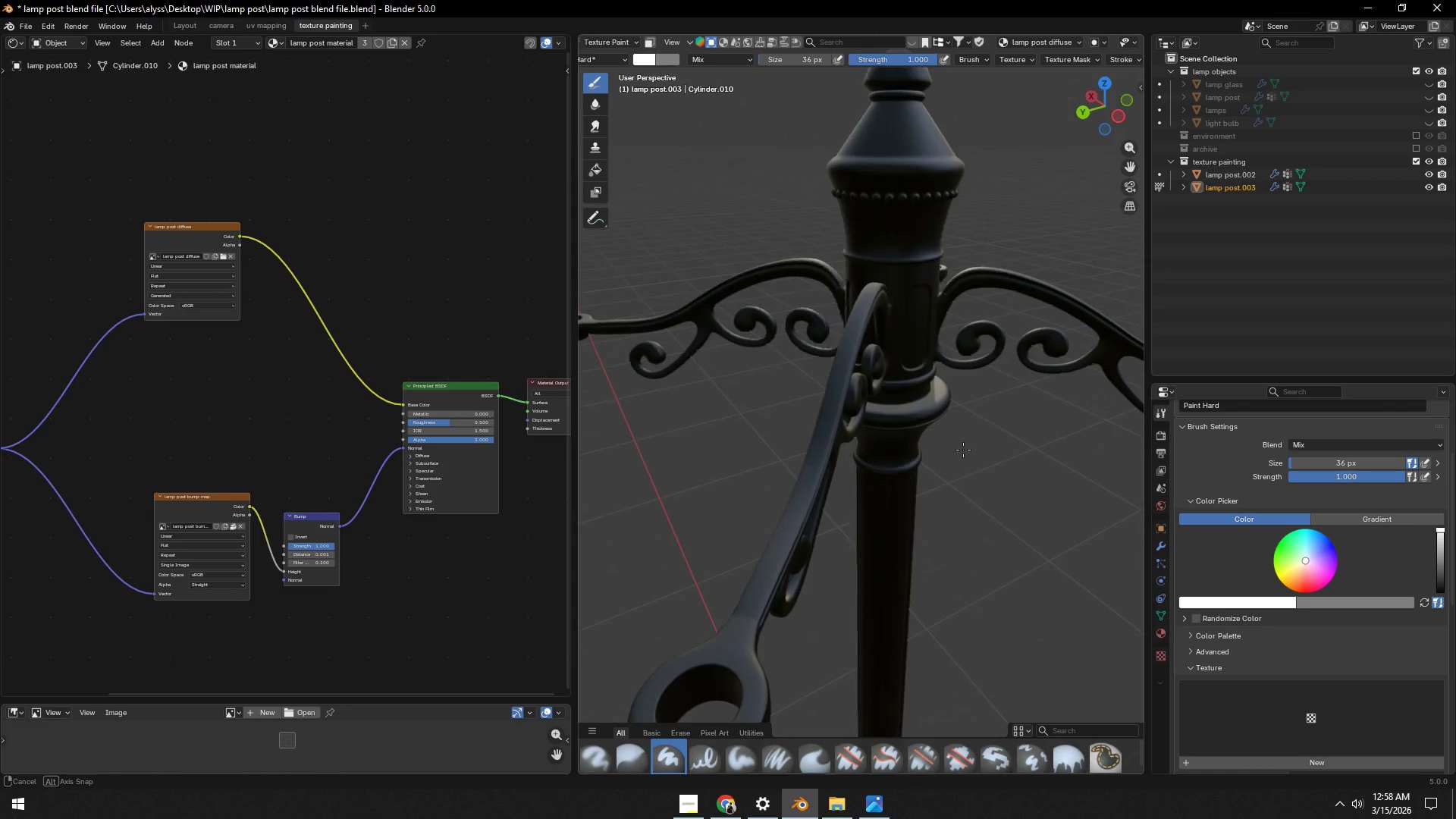 
scroll: coordinate [910, 406], scroll_direction: up, amount: 5.0
 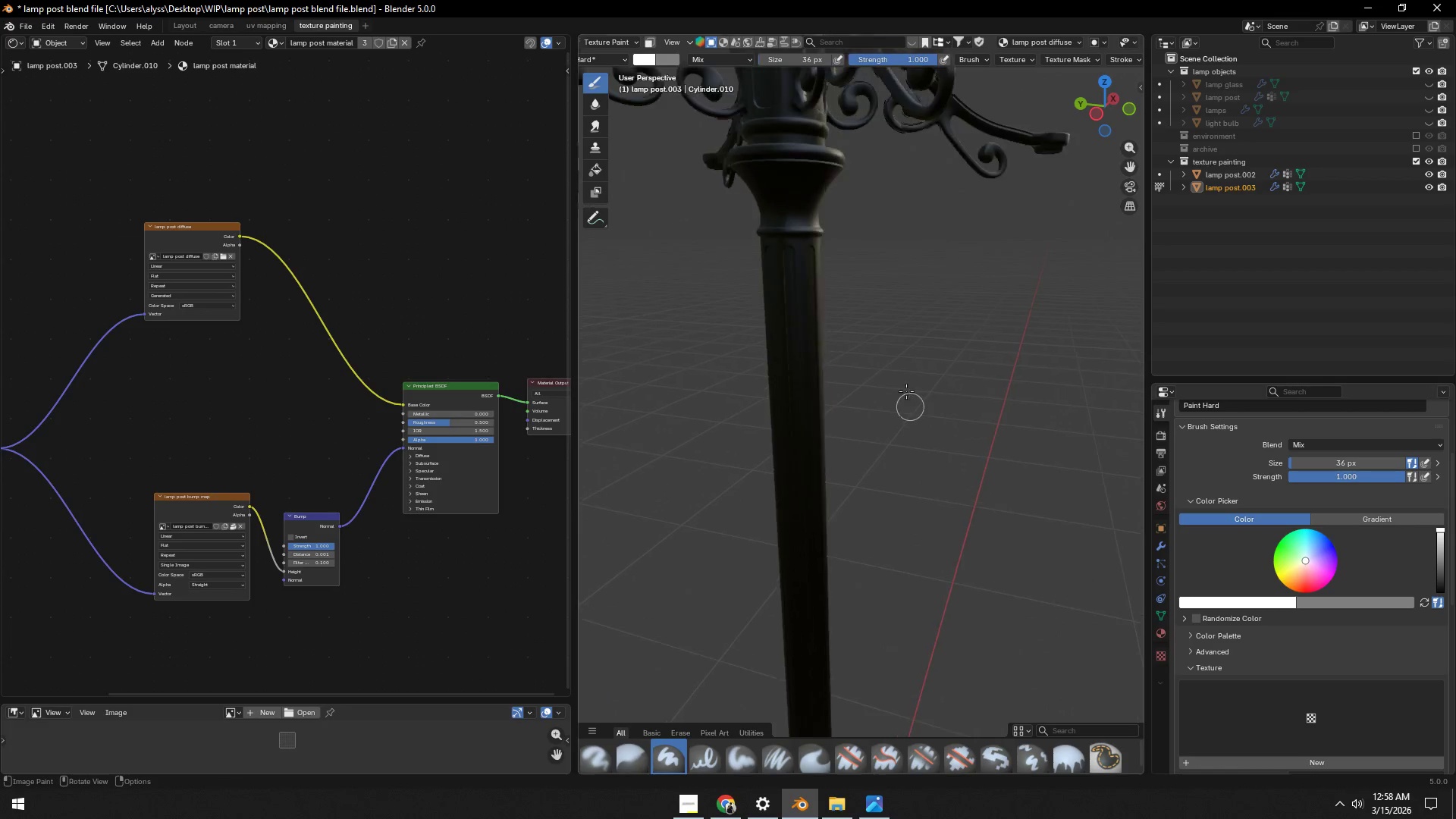 
hold_key(key=ShiftLeft, duration=0.55)
 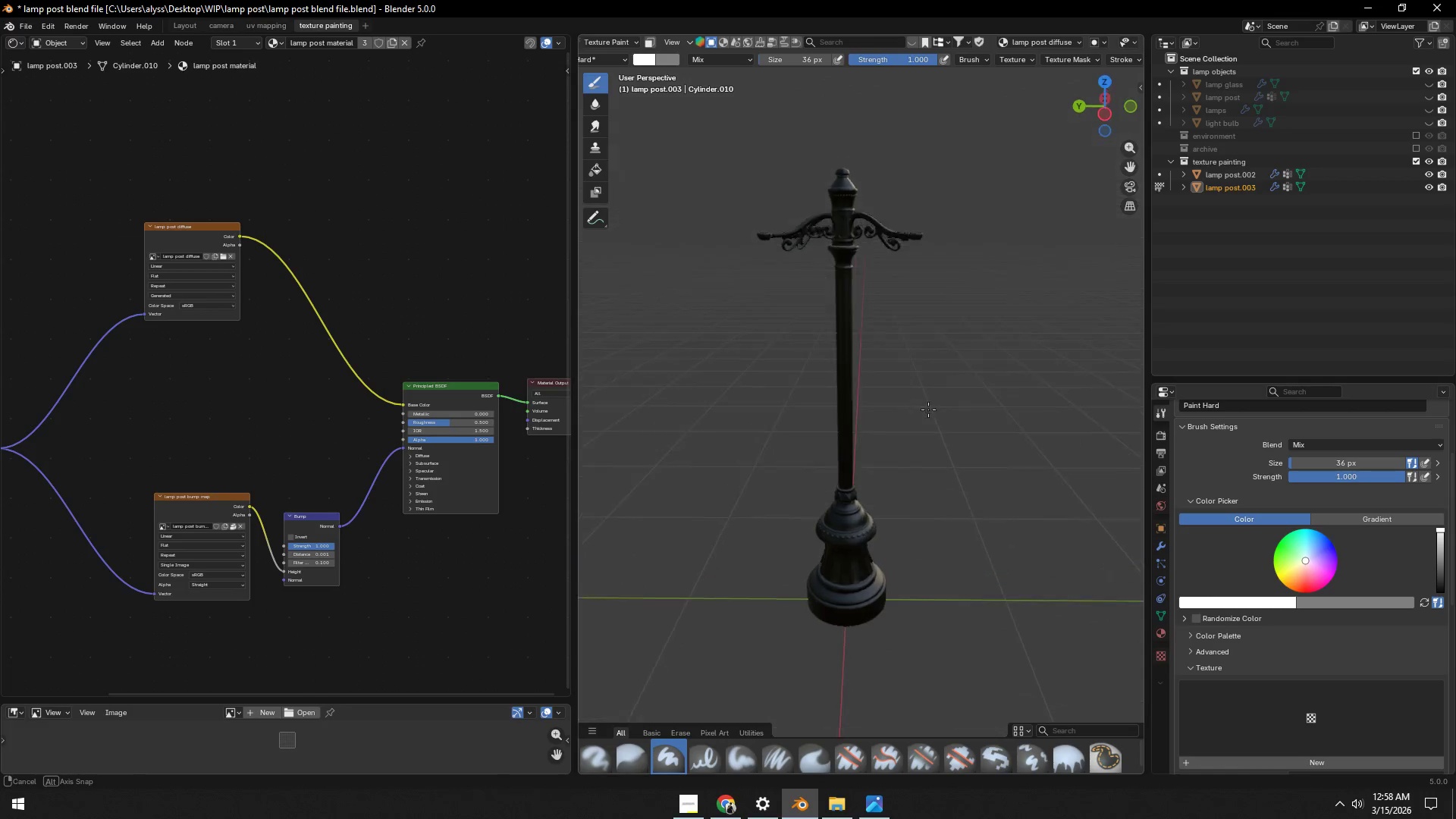 
scroll: coordinate [915, 457], scroll_direction: down, amount: 6.0
 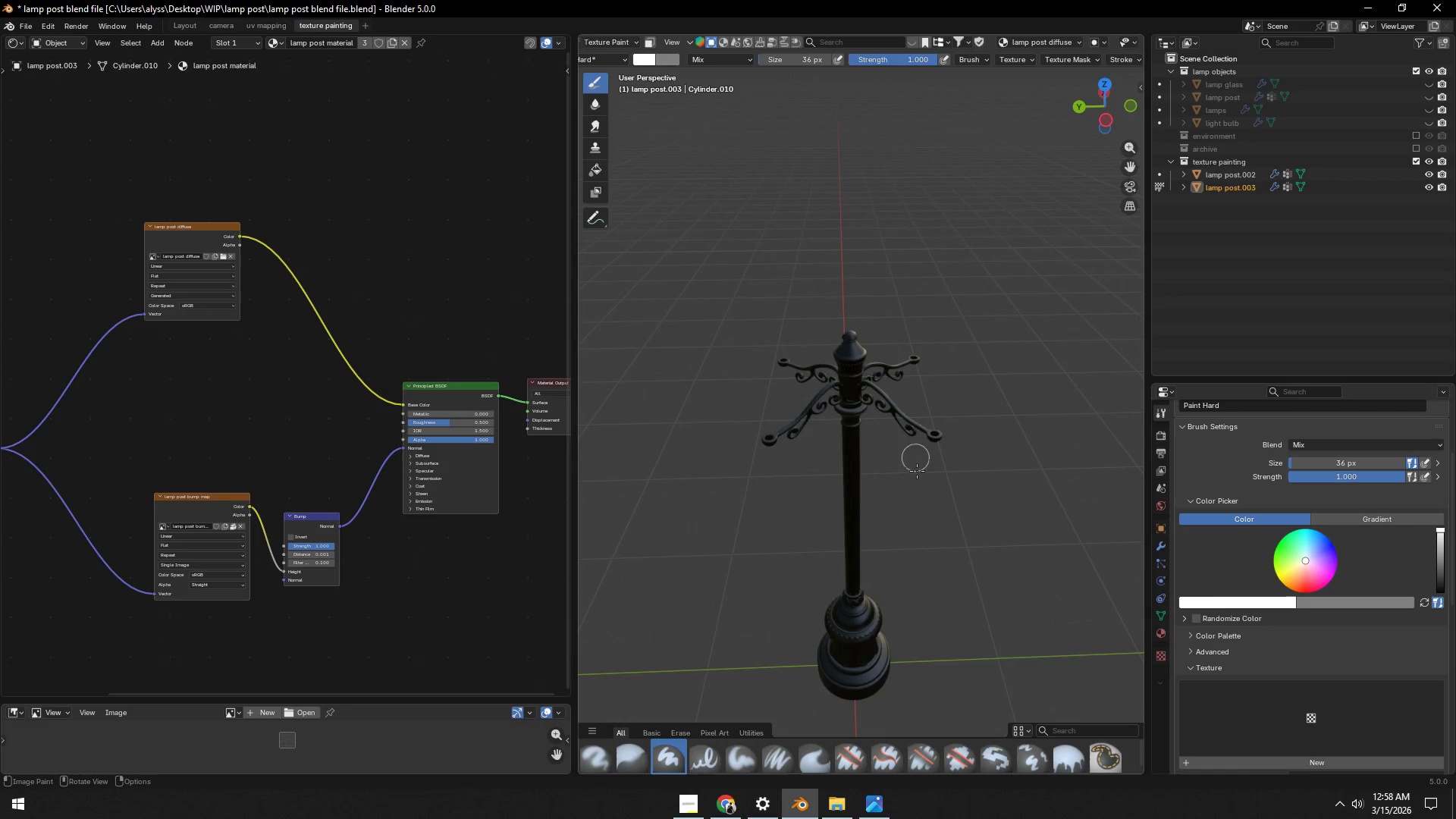 
hold_key(key=ShiftLeft, duration=1.08)
 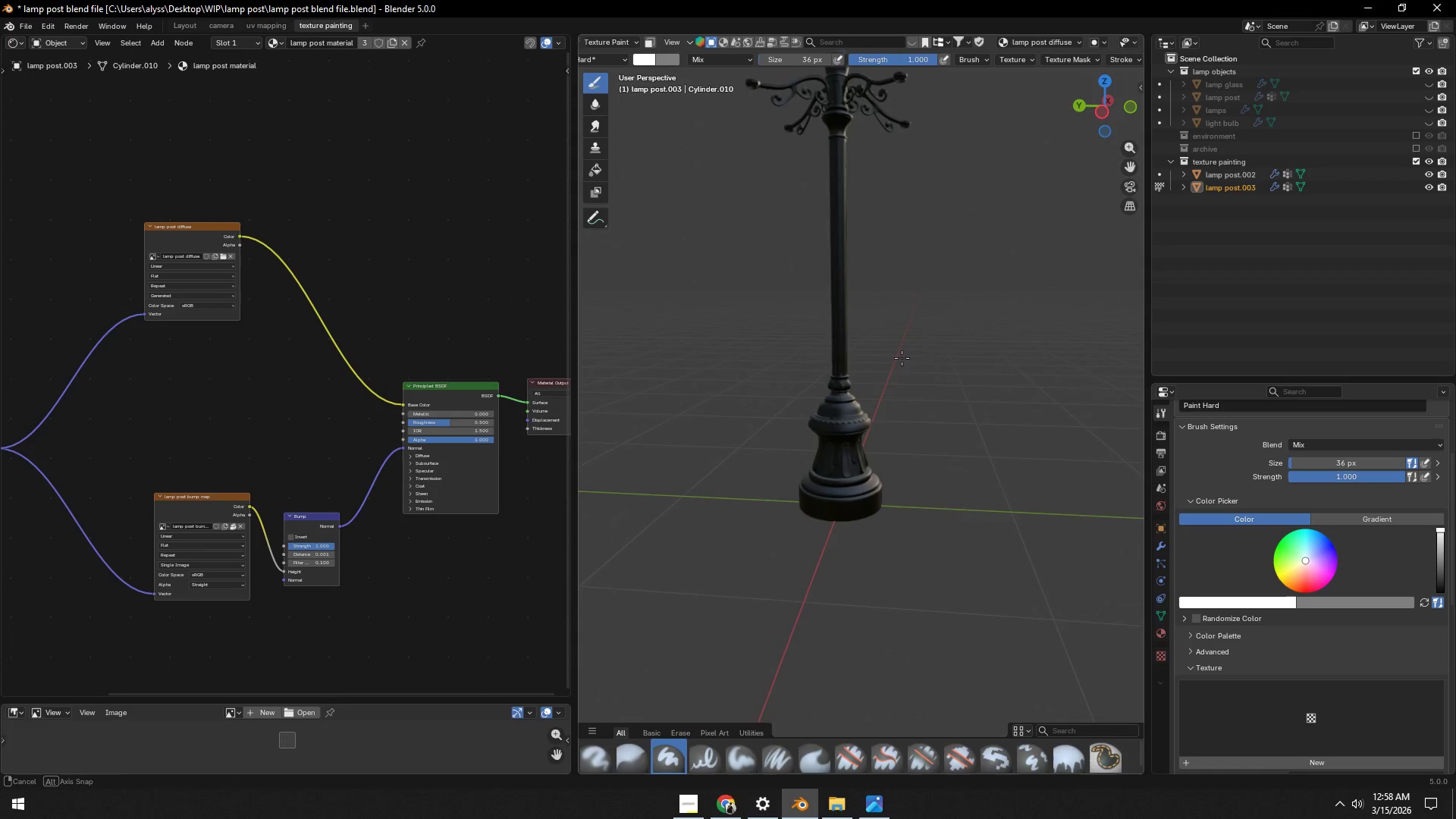 
scroll: coordinate [894, 384], scroll_direction: up, amount: 10.0
 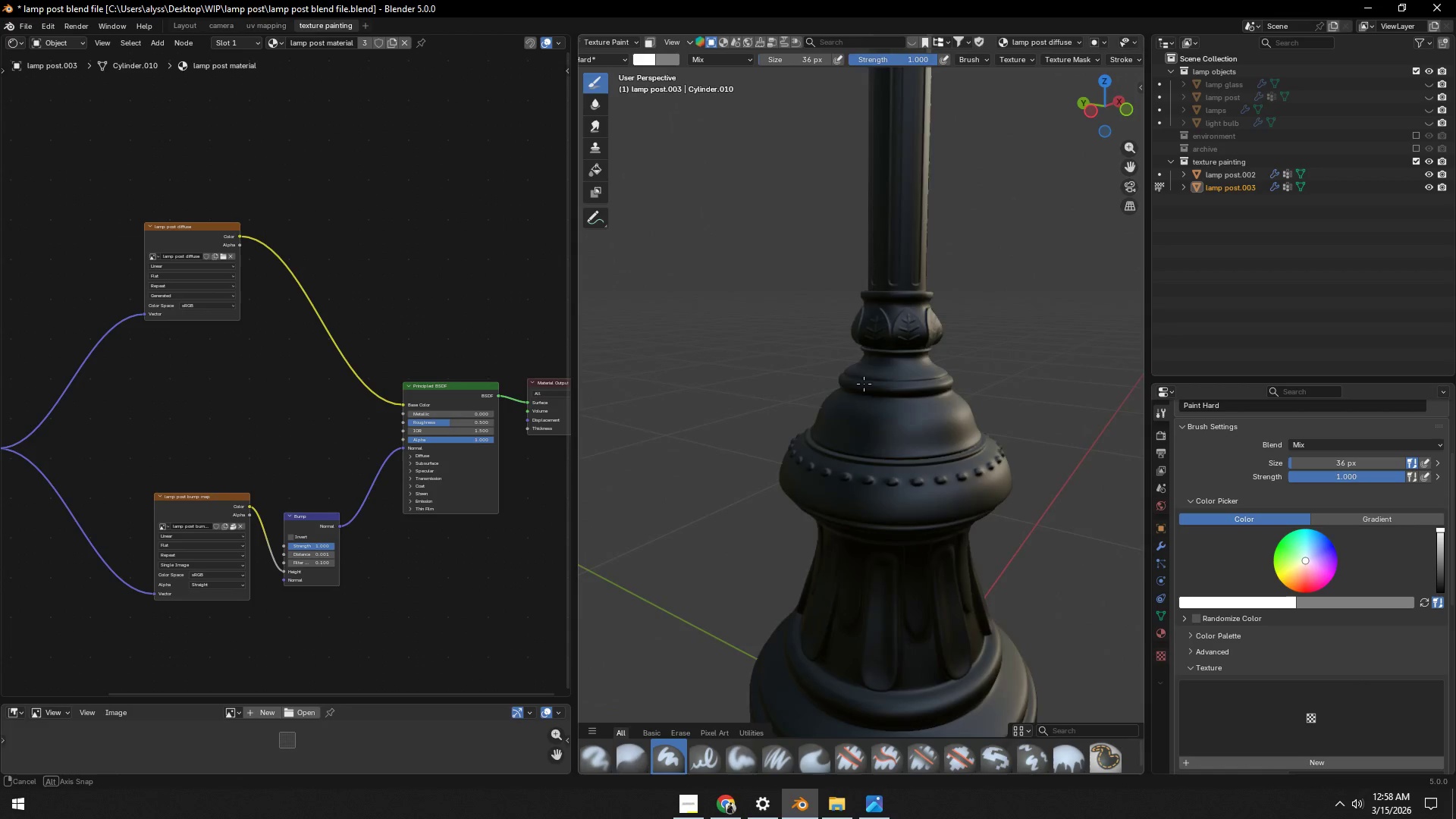 
hold_key(key=ShiftLeft, duration=0.36)
 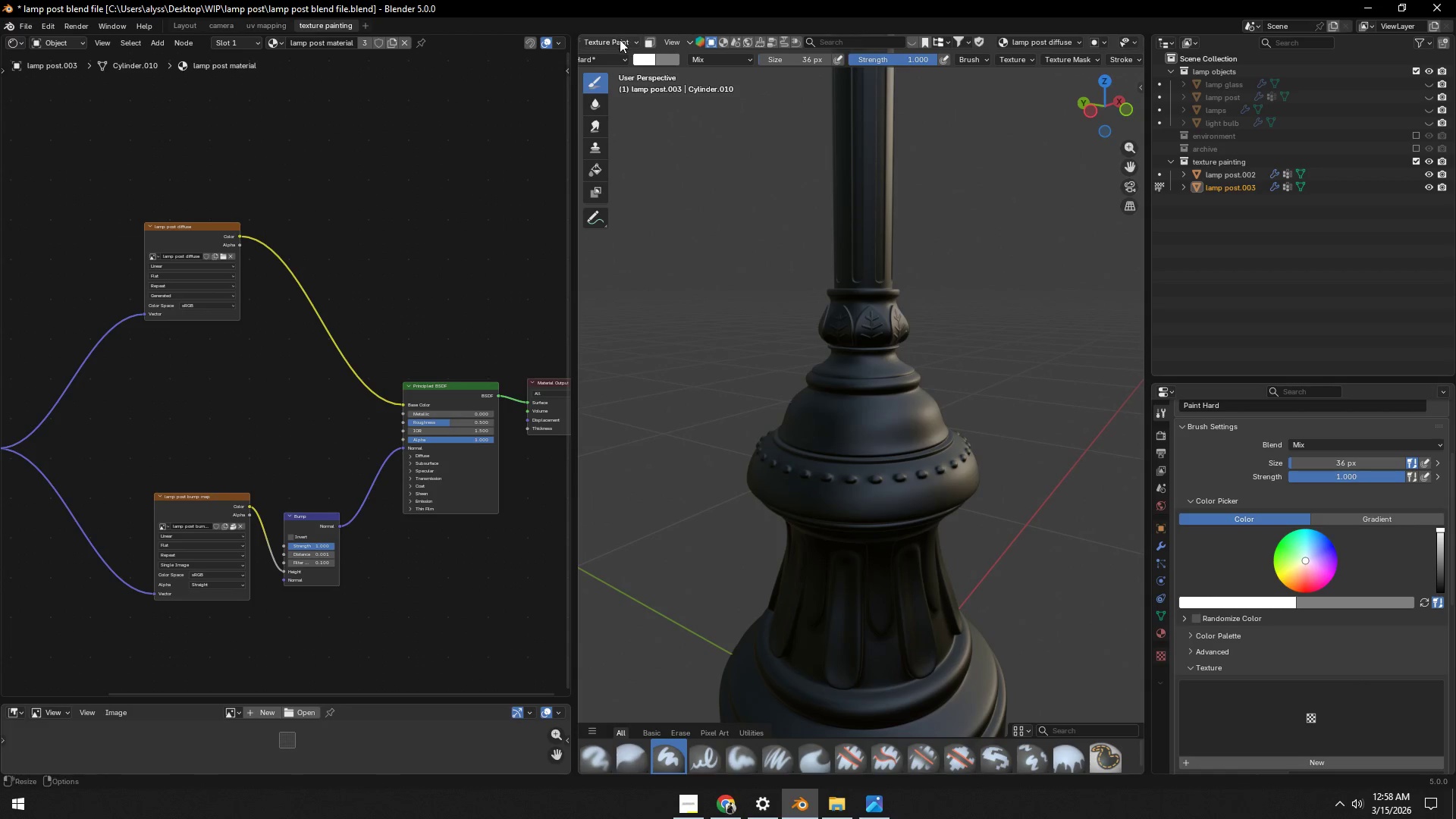 
double_click([624, 49])
 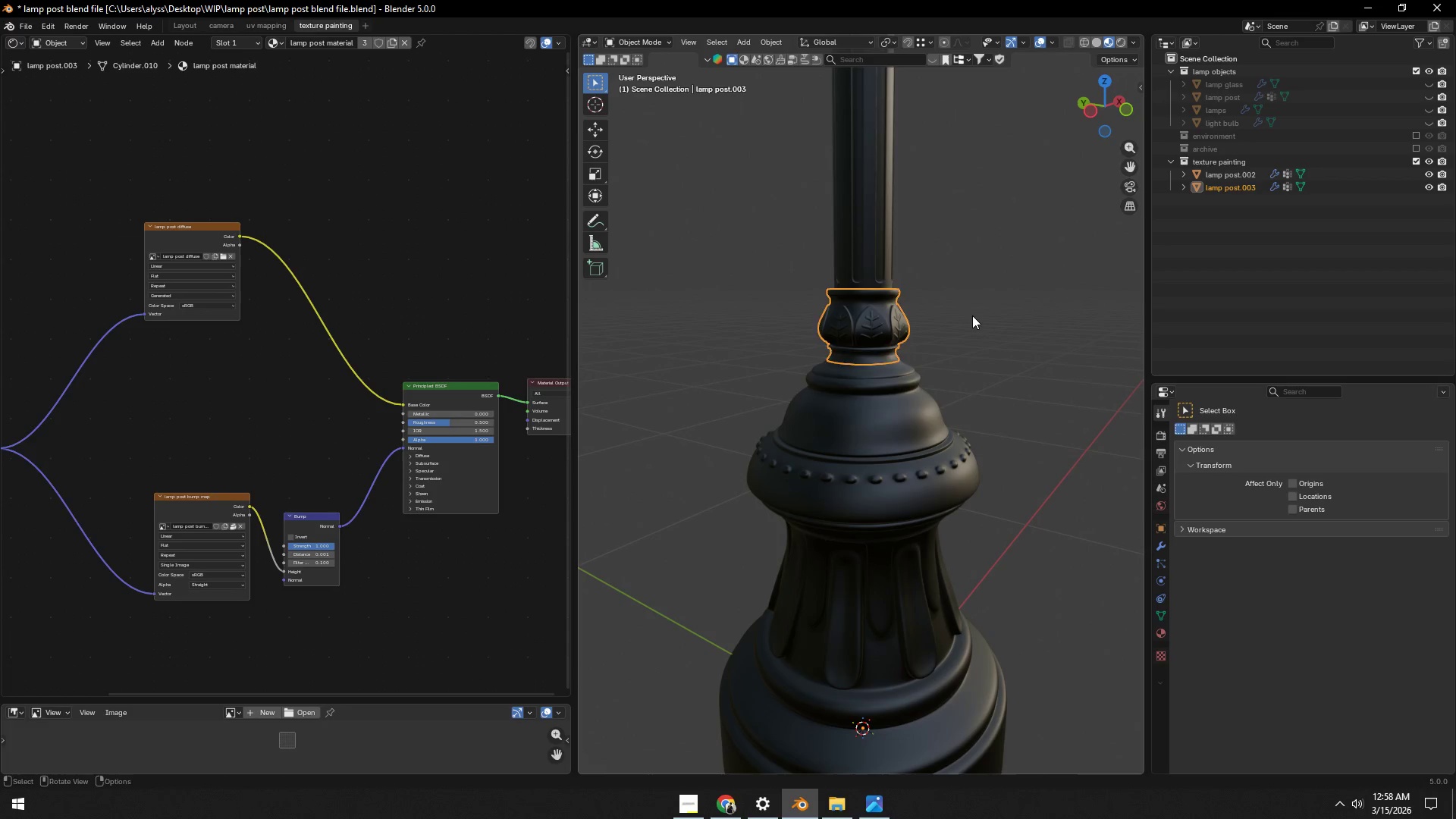 
key(Control+ControlLeft)
 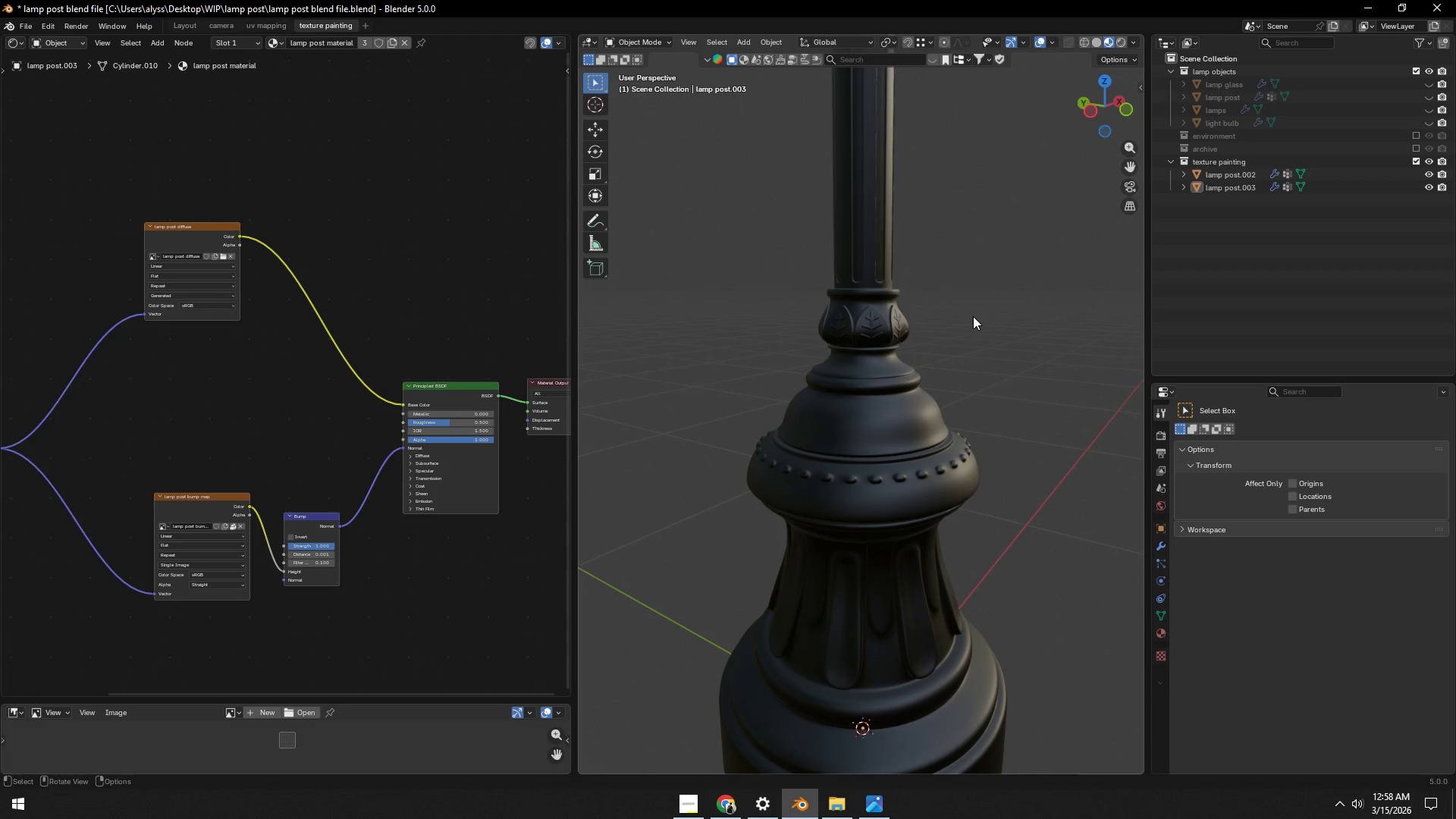 
key(Control+S)
 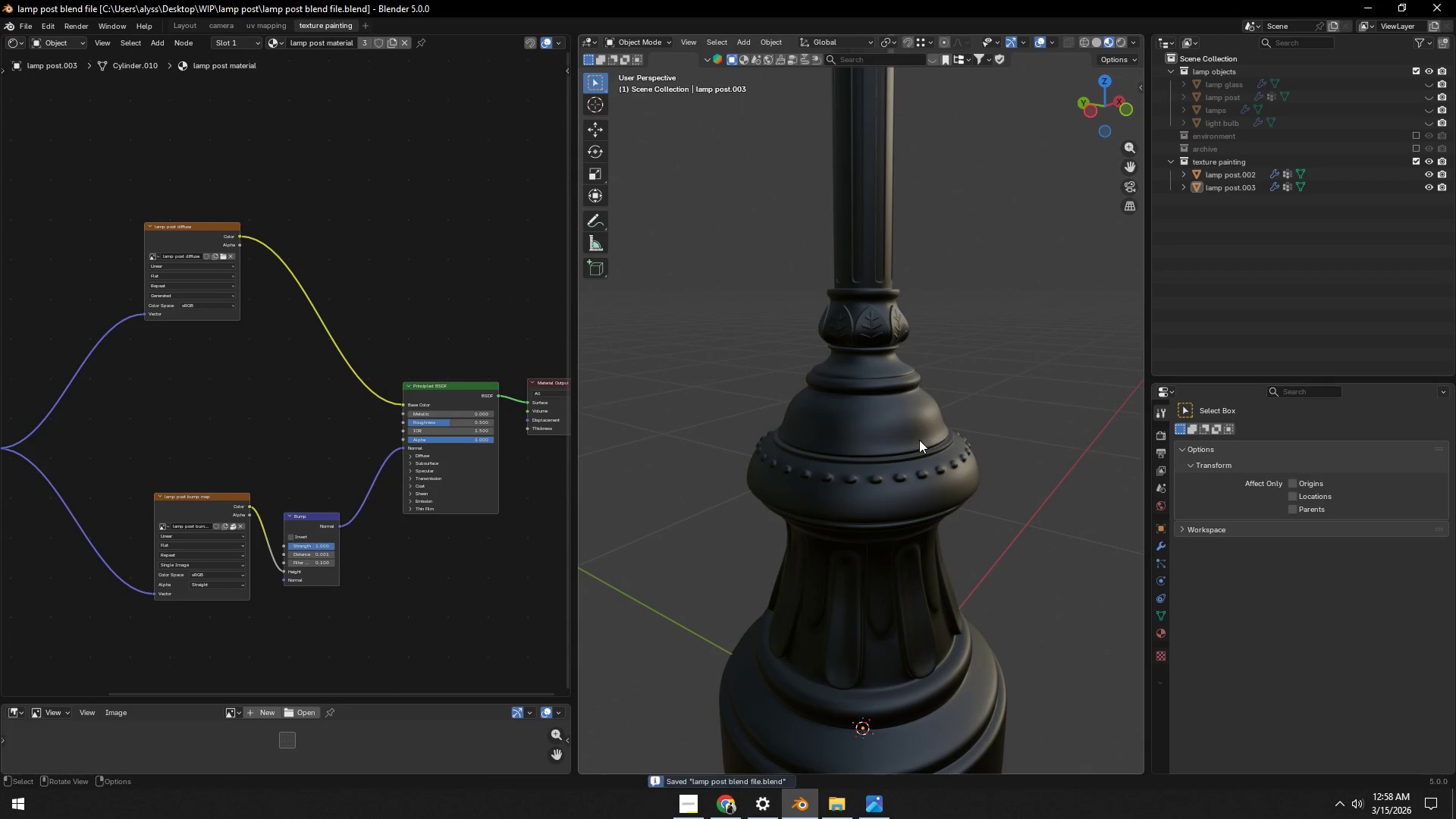 
left_click([918, 445])
 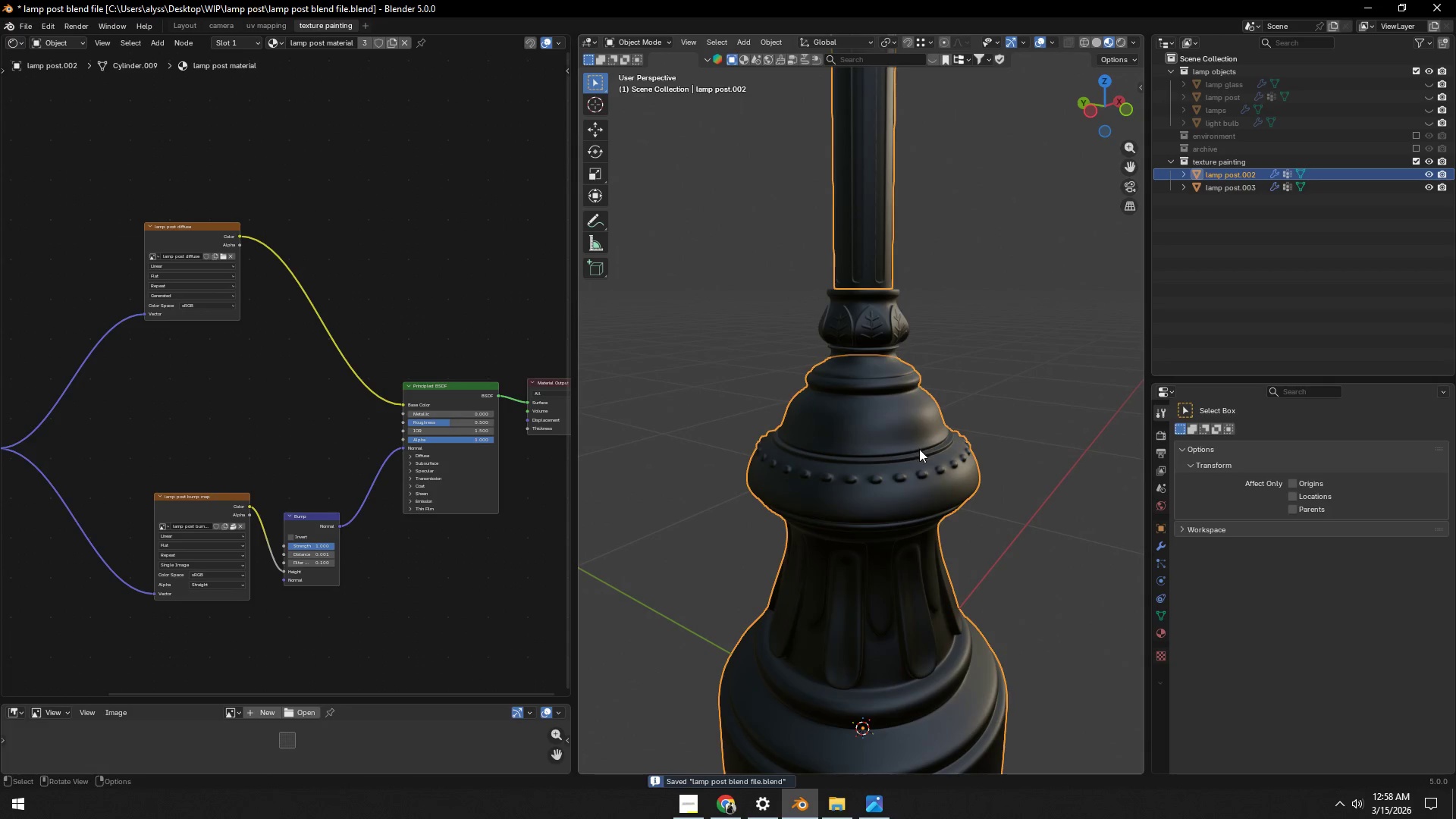 
key(Tab)
 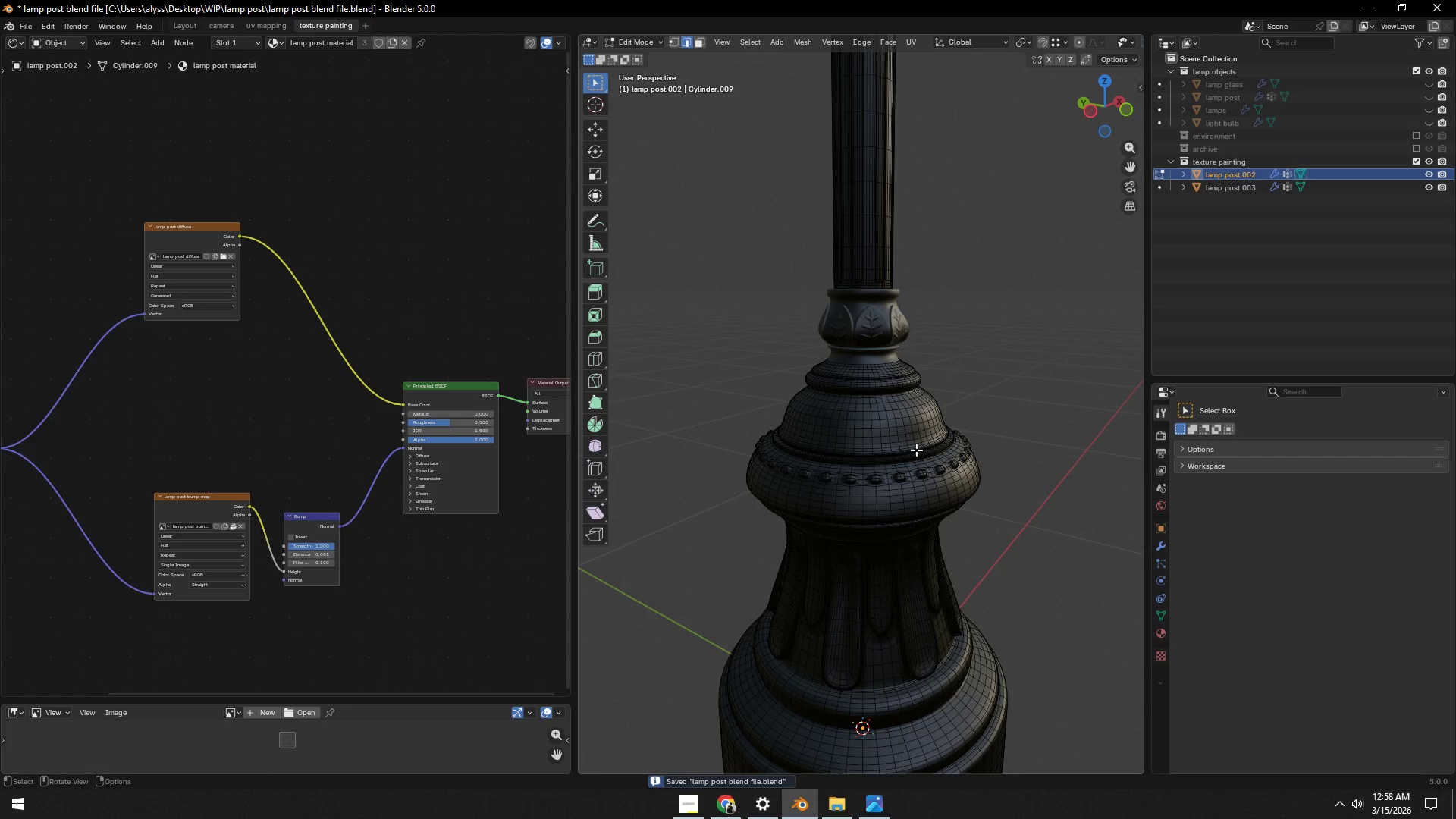 
left_click([913, 450])
 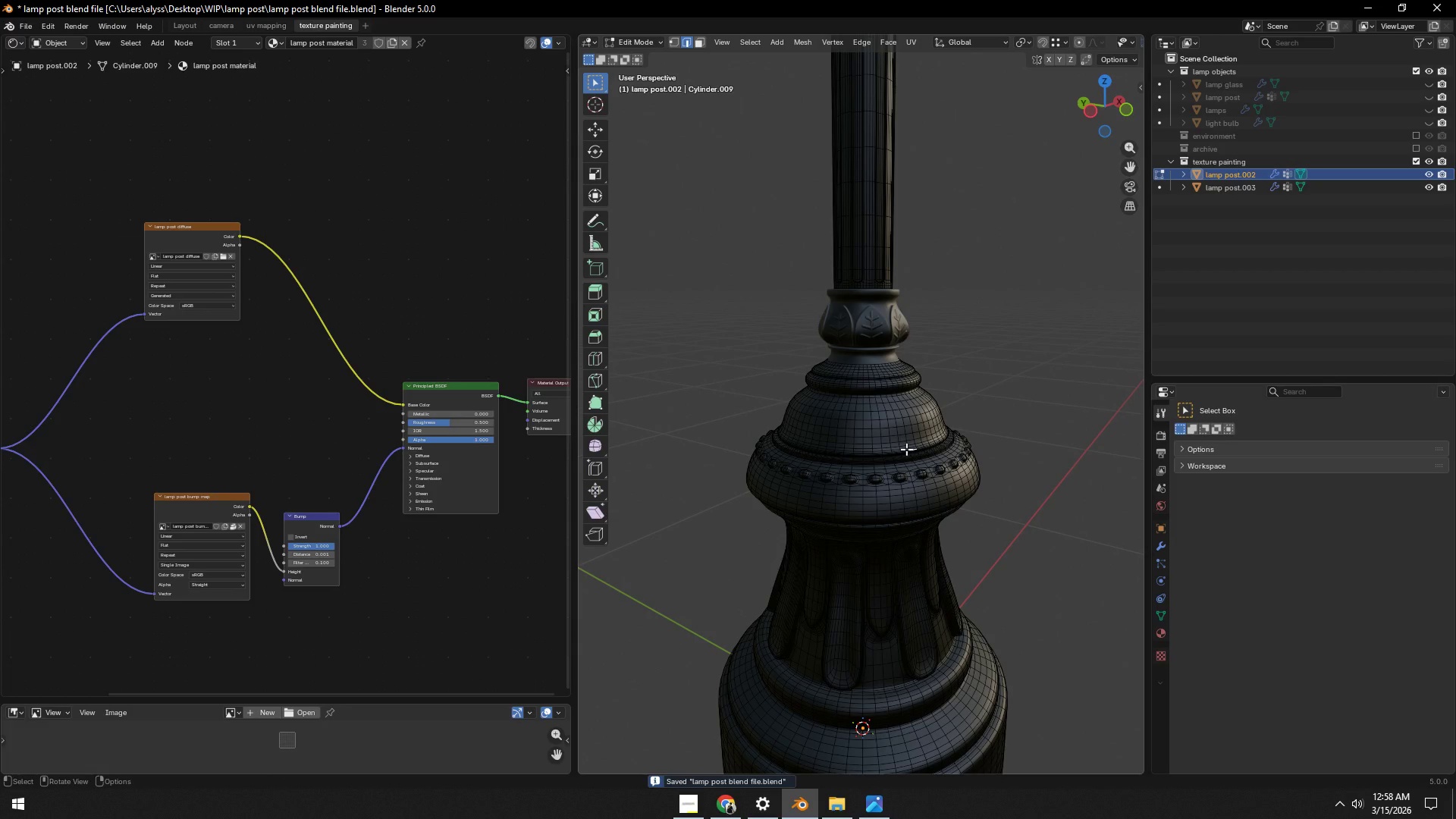 
type(lp)
 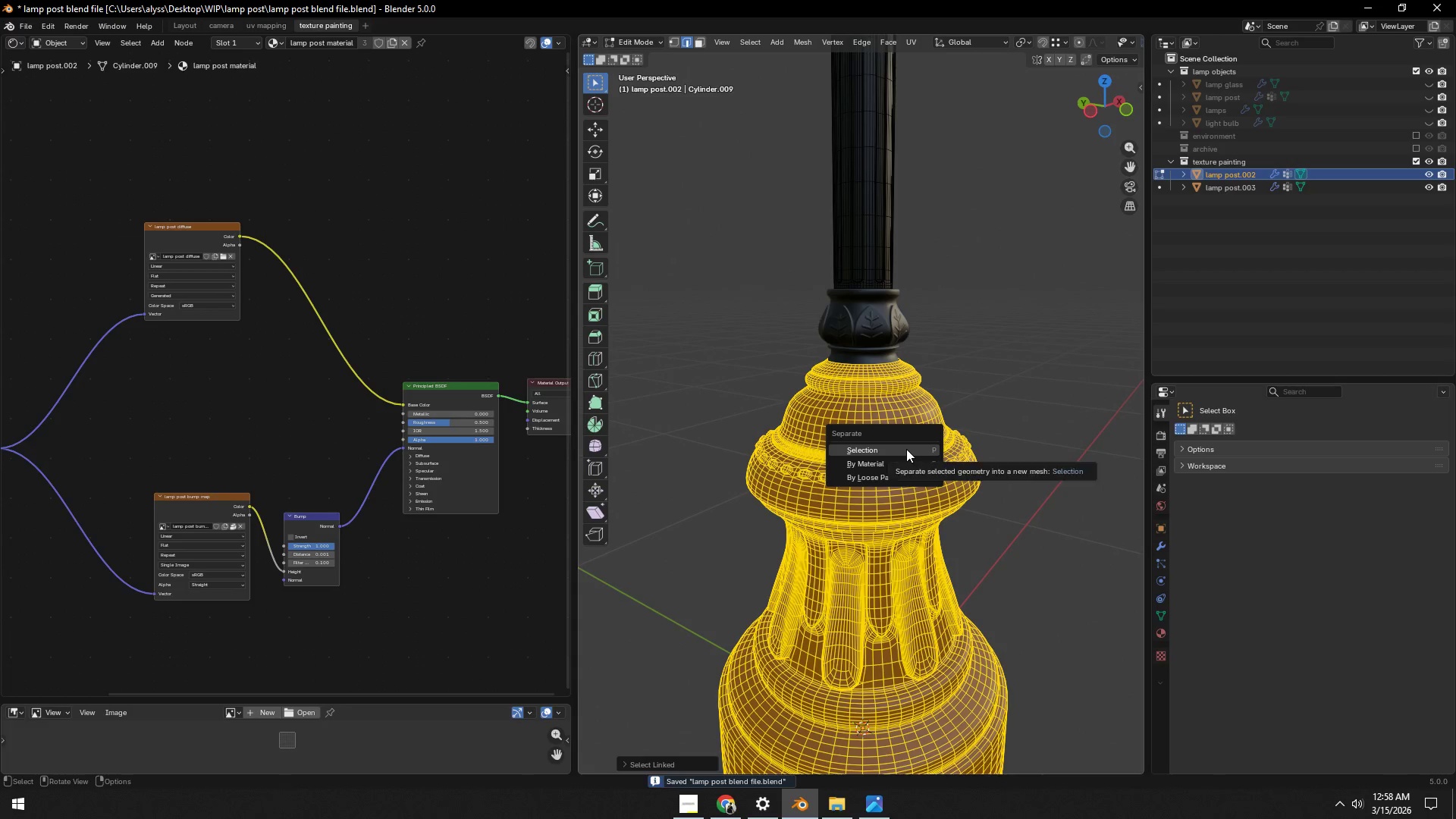 
key(Enter)
 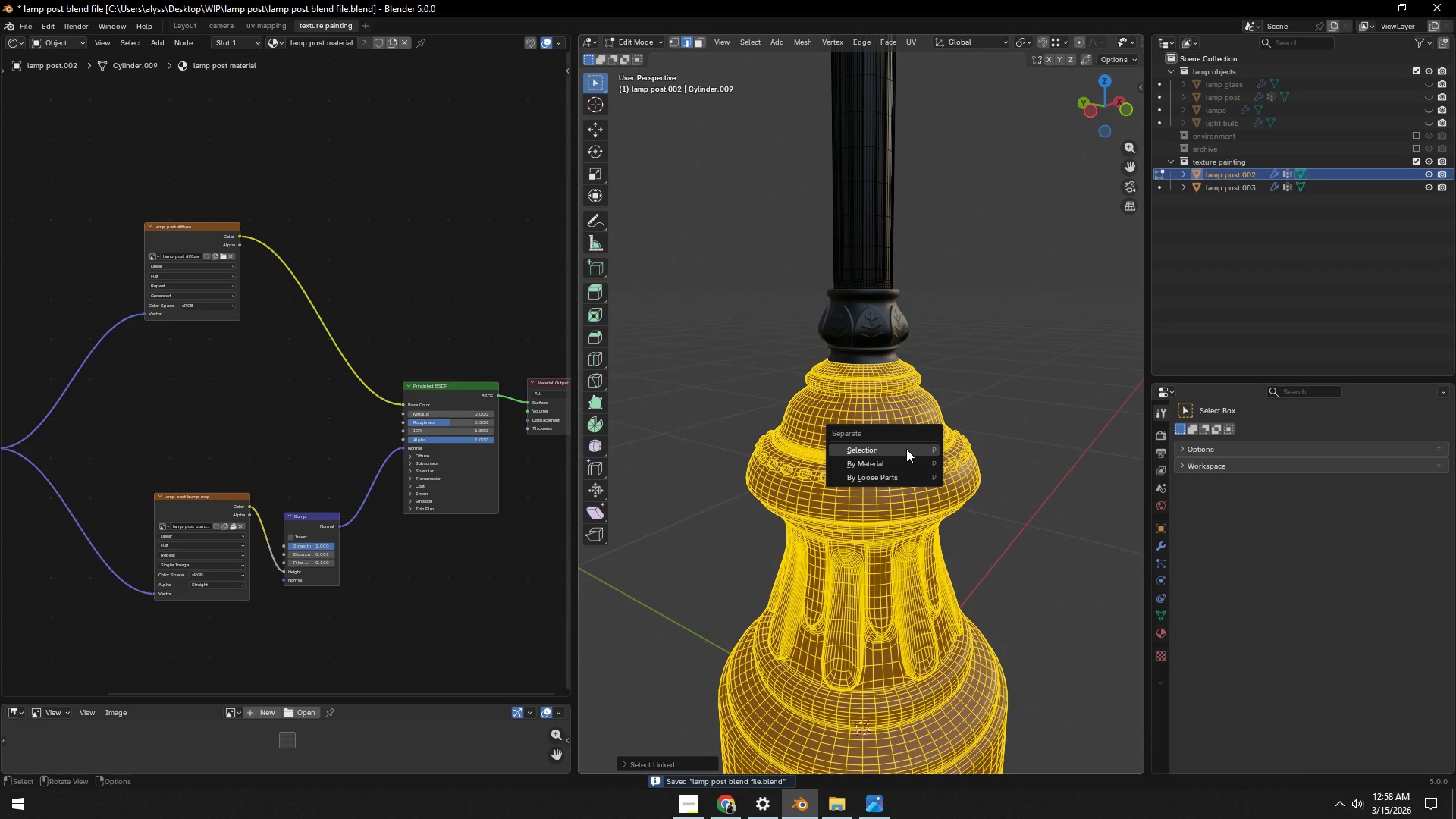 
left_click([906, 449])
 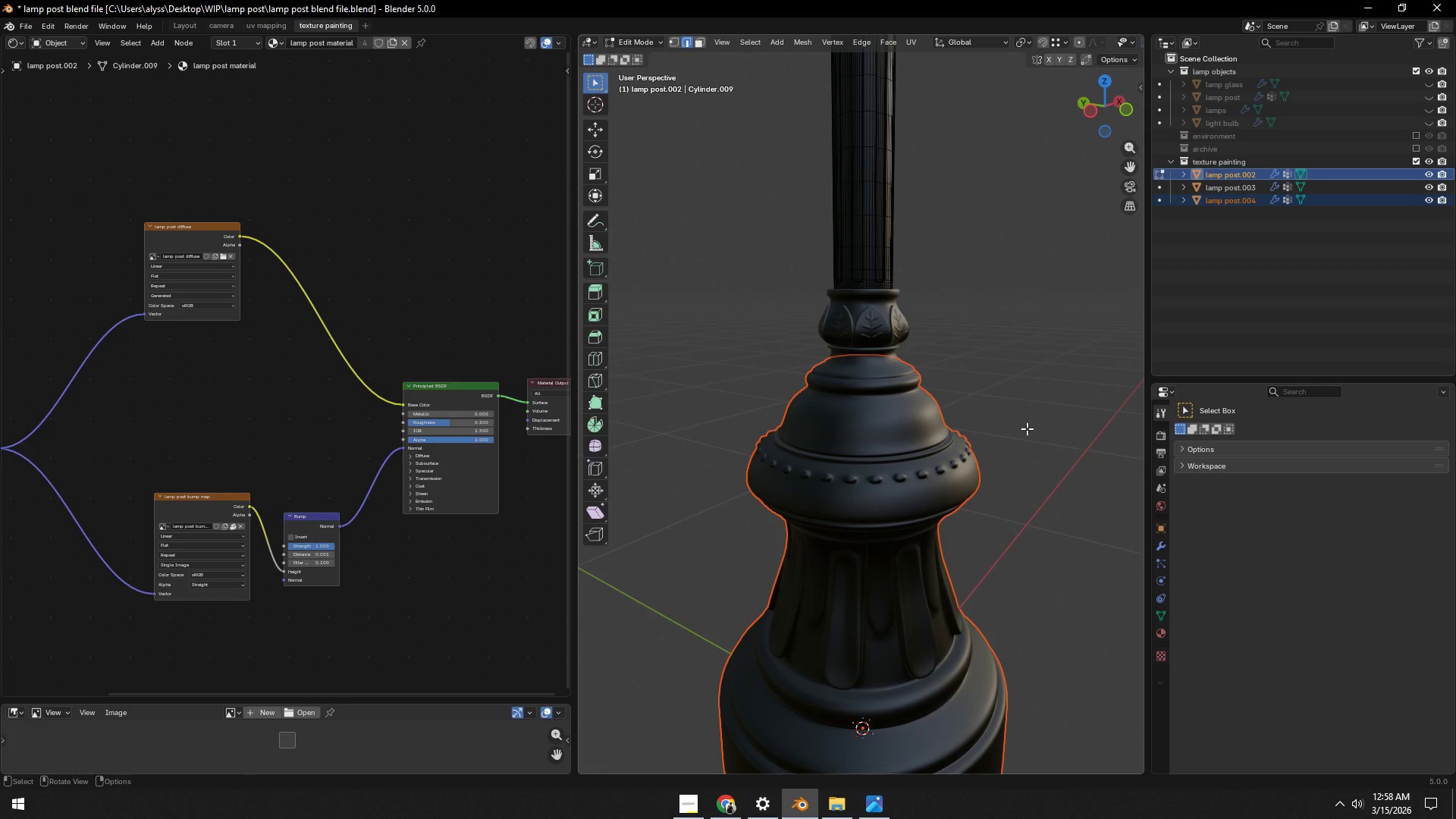 
left_click([987, 318])
 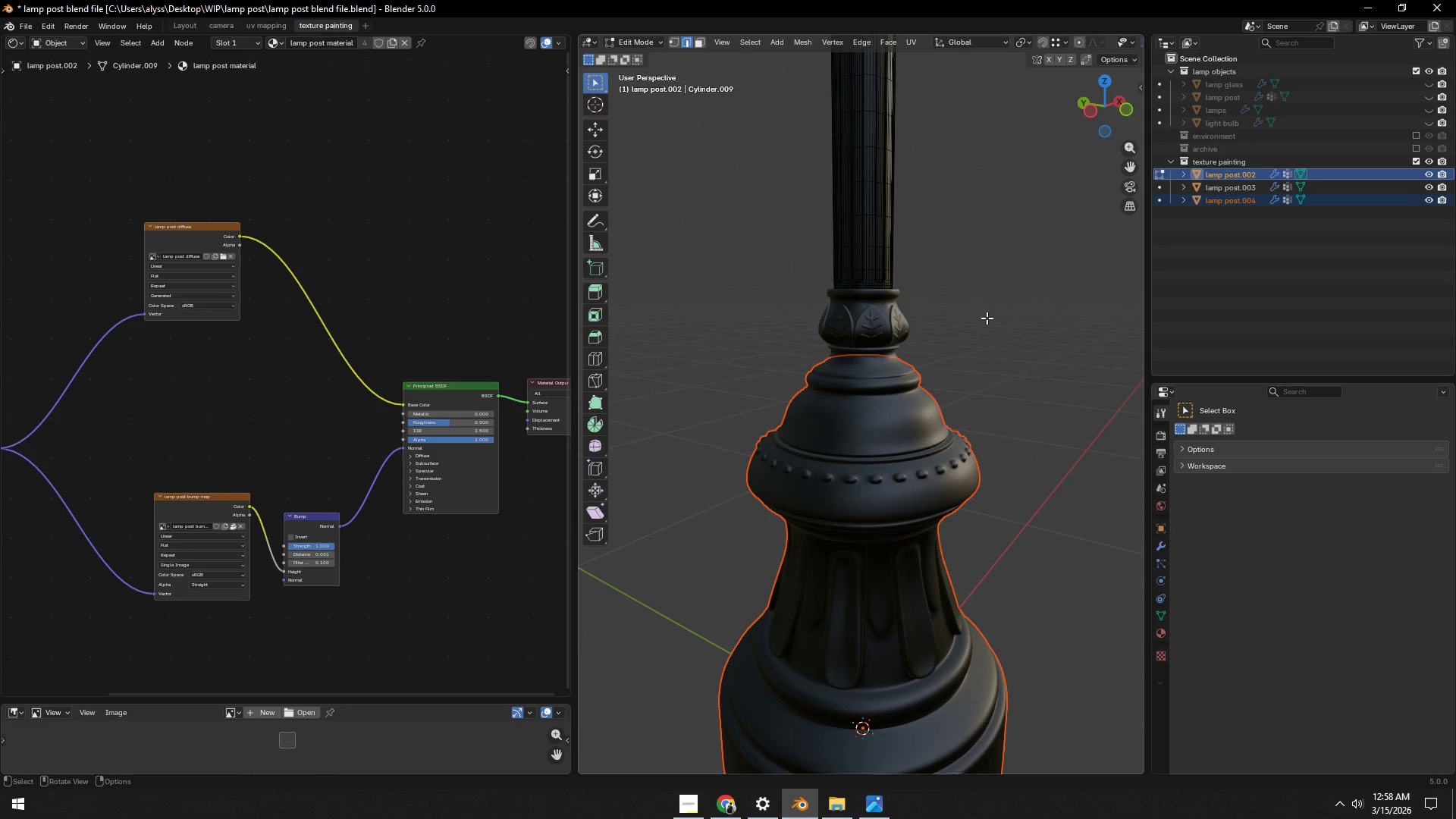 
hold_key(key=ControlLeft, duration=0.31)
 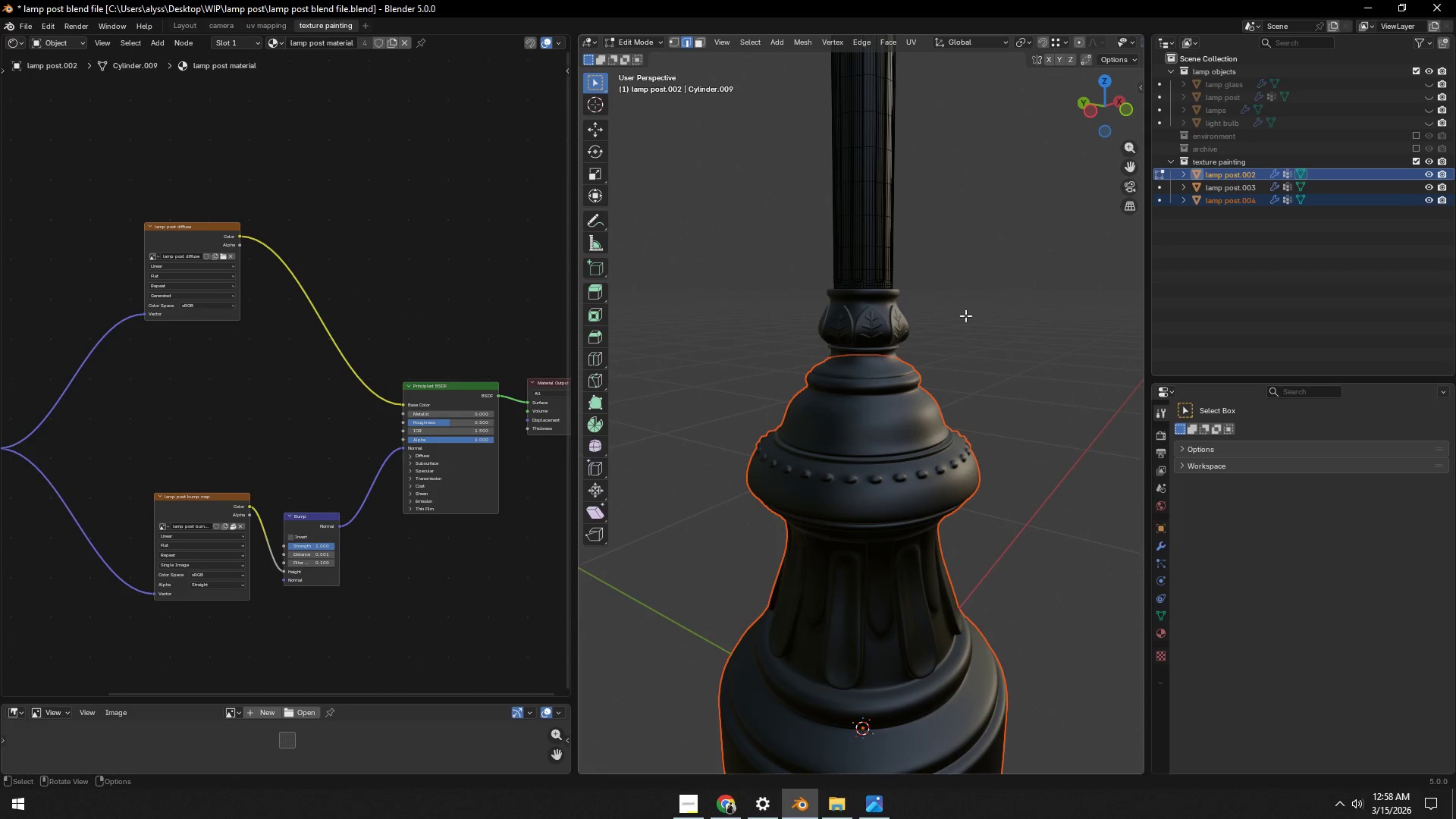 
key(Tab)
 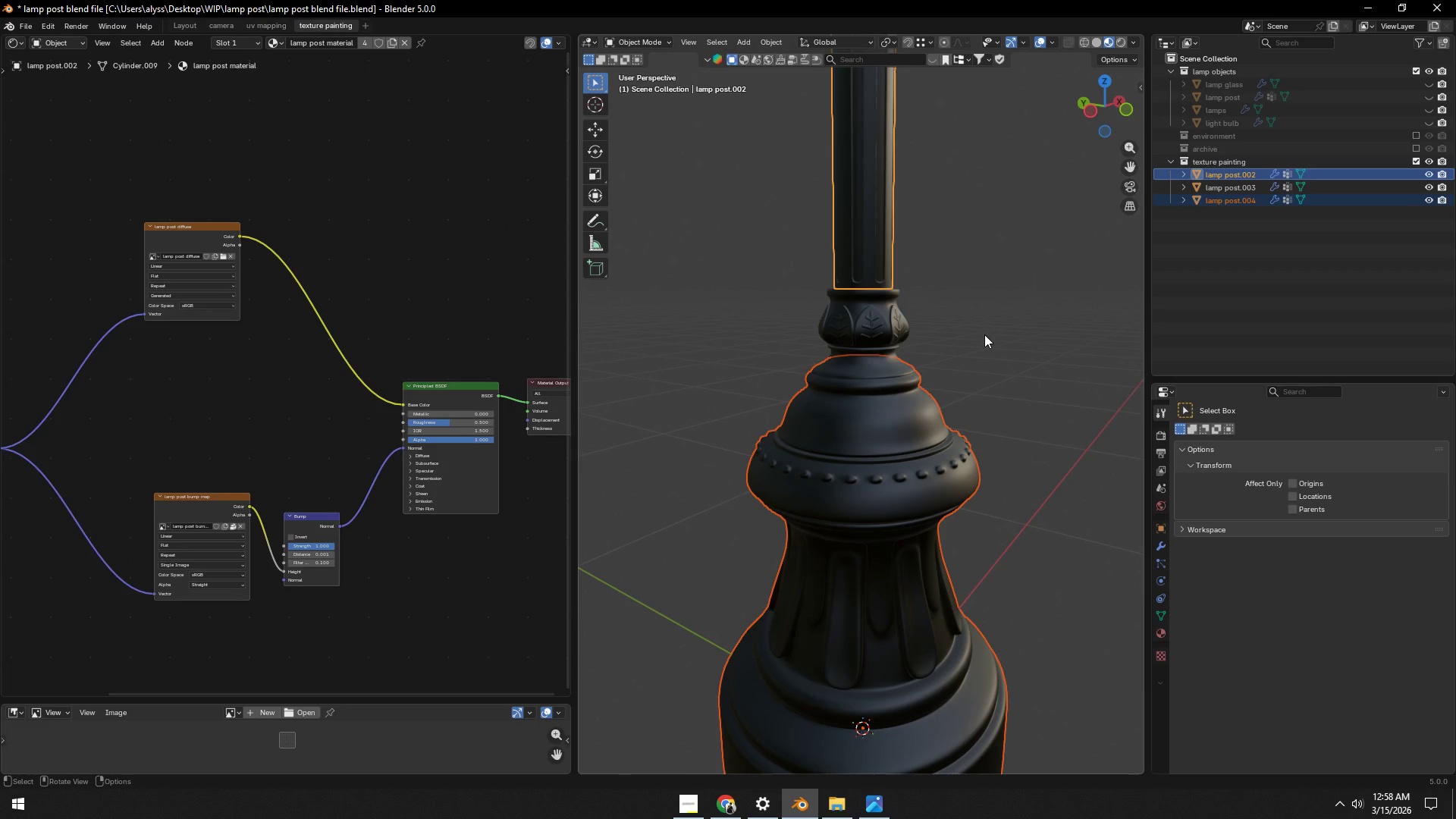 
left_click([984, 334])
 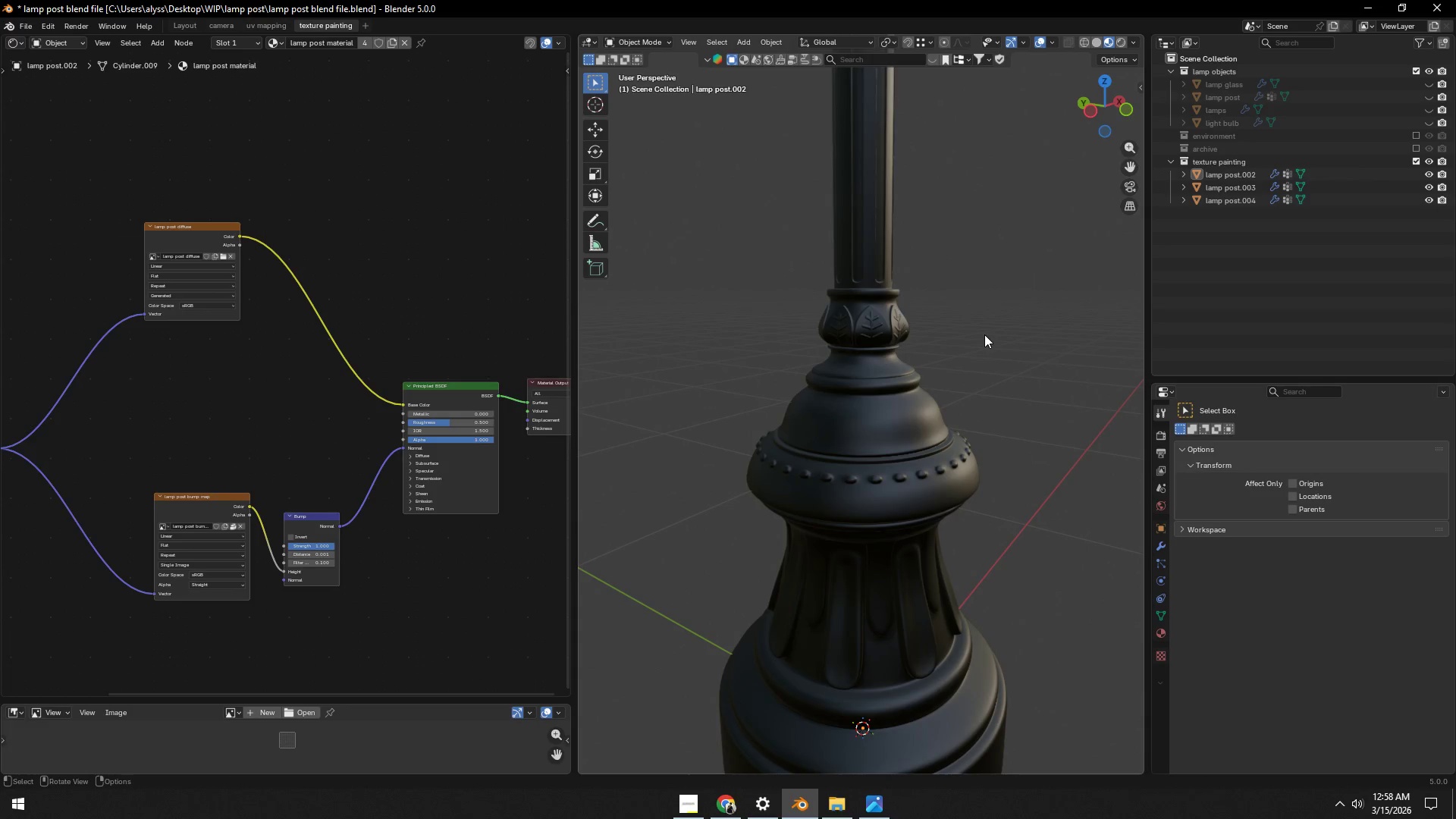 
key(Control+ControlLeft)
 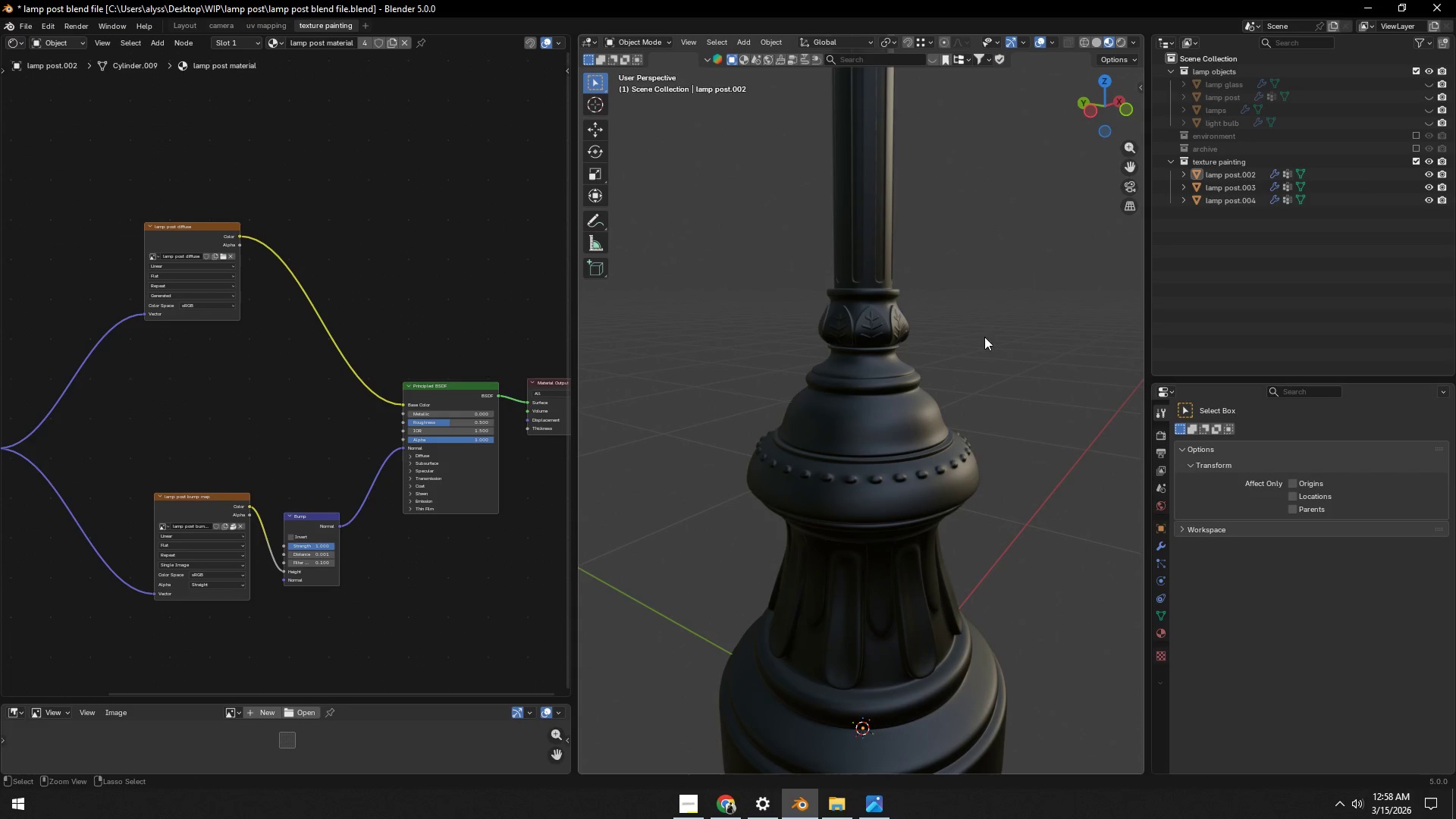 
hold_key(key=S, duration=4.7)
 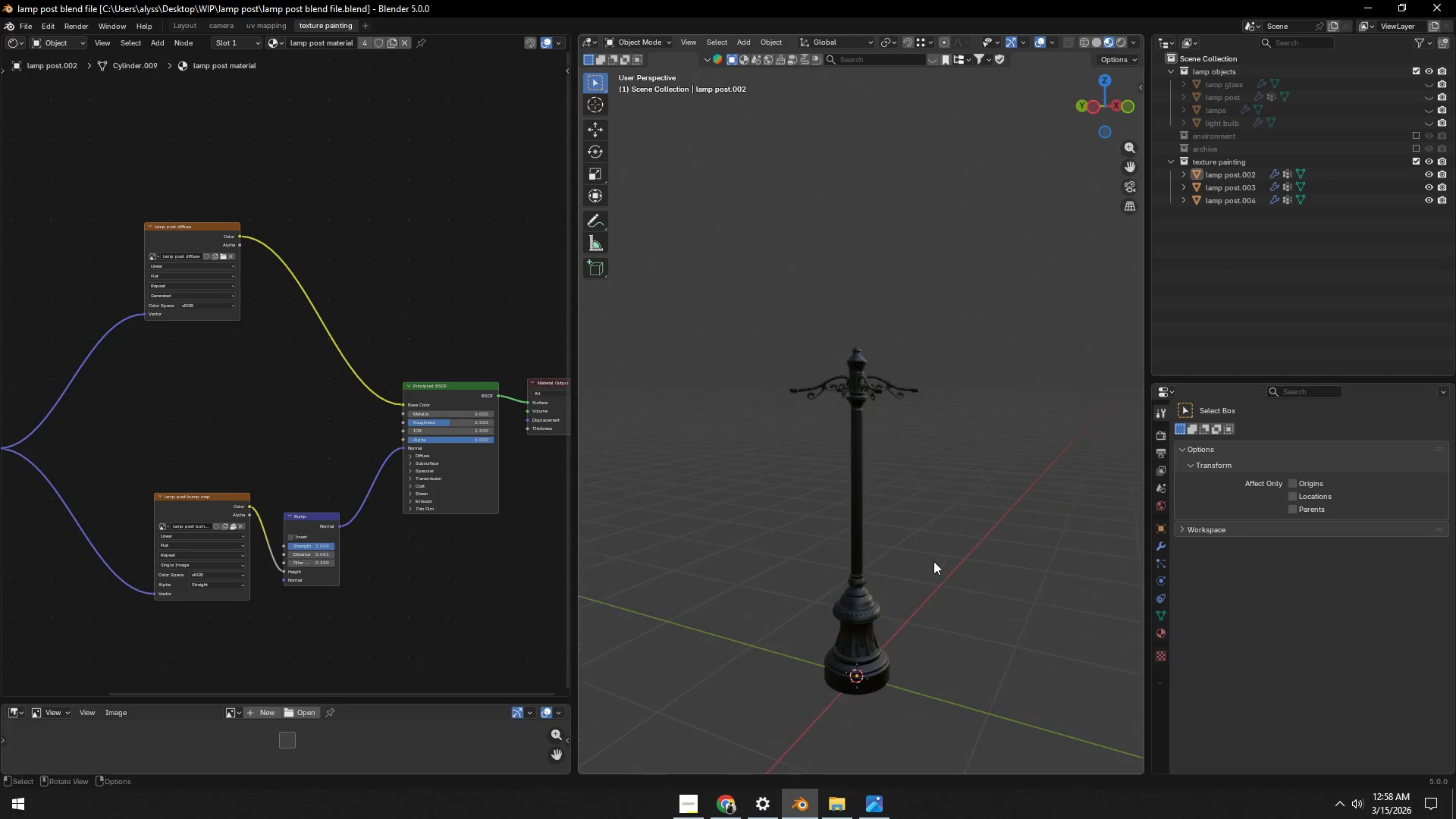 
scroll: coordinate [984, 339], scroll_direction: down, amount: 6.0
 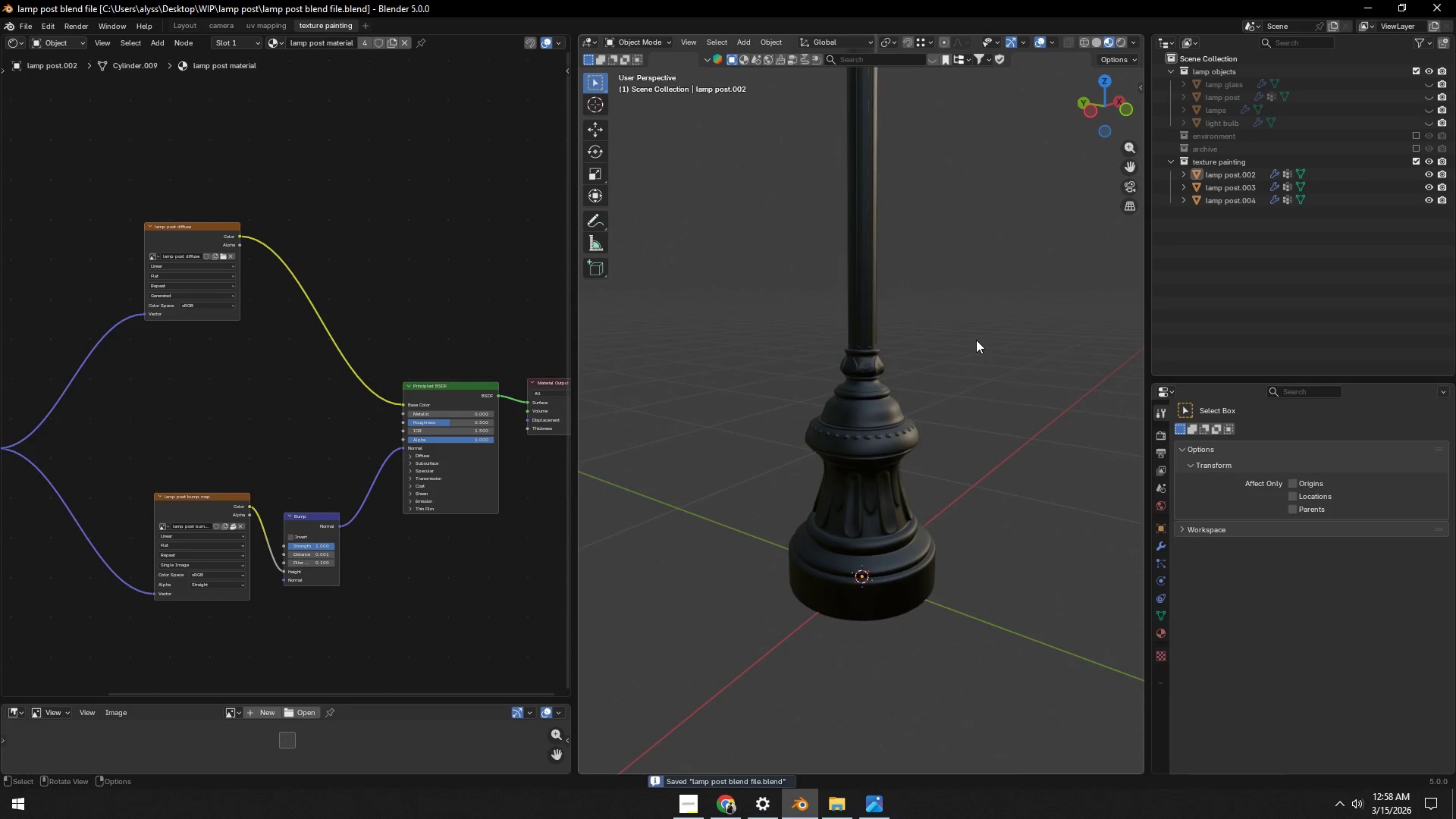 
hold_key(key=ShiftLeft, duration=0.56)
 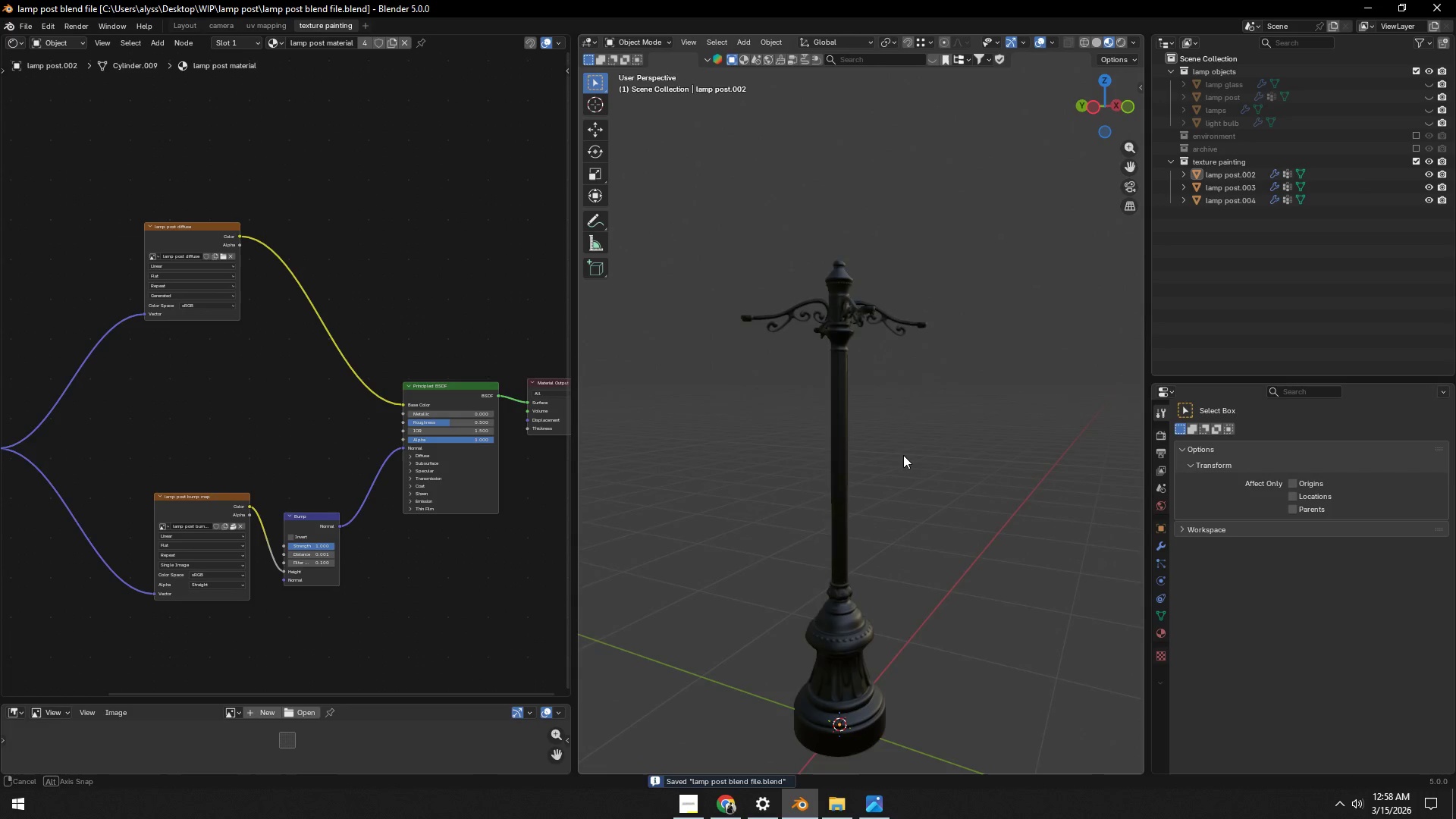 
scroll: coordinate [965, 328], scroll_direction: down, amount: 4.0
 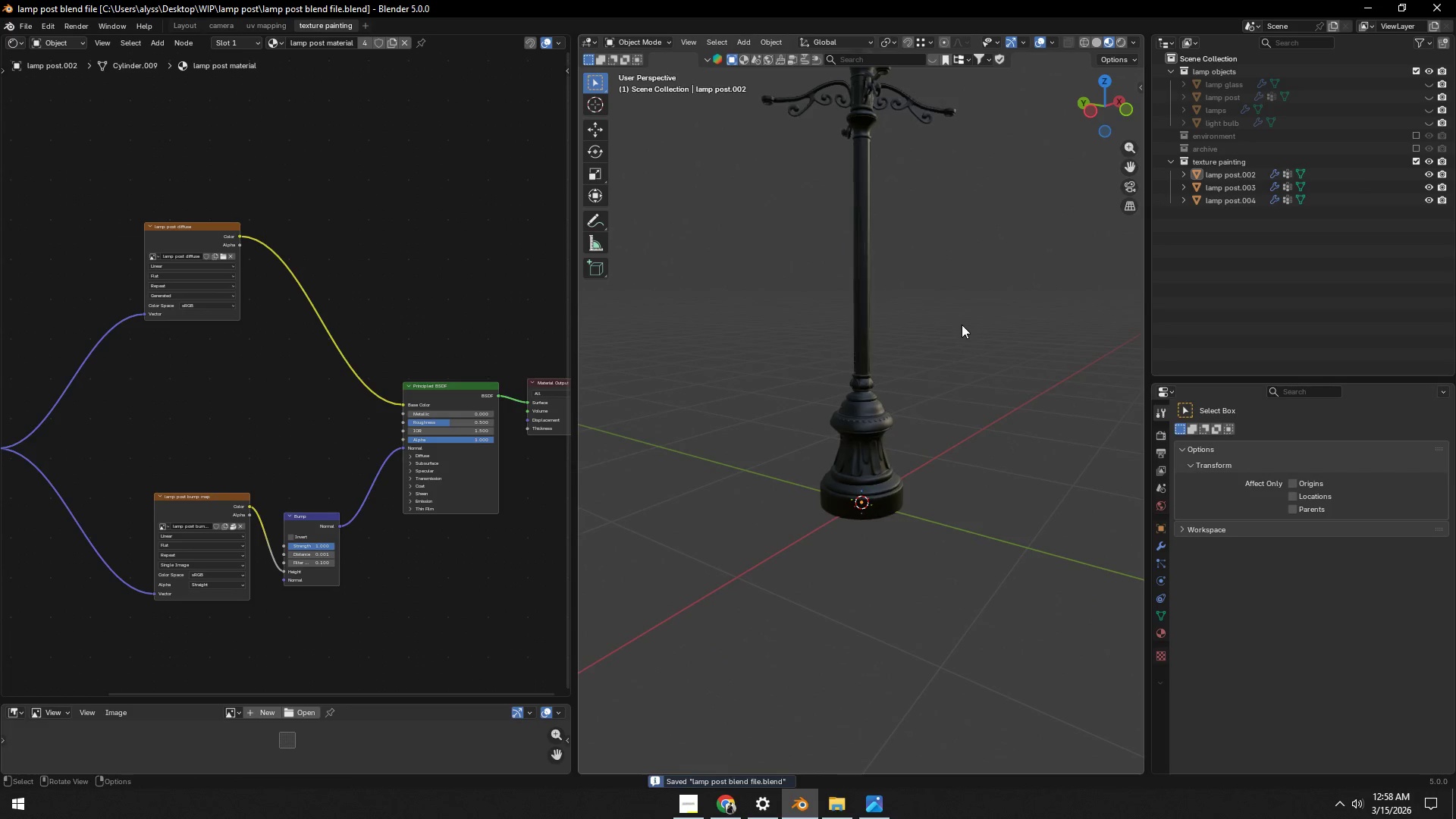 
hold_key(key=ShiftLeft, duration=0.48)
 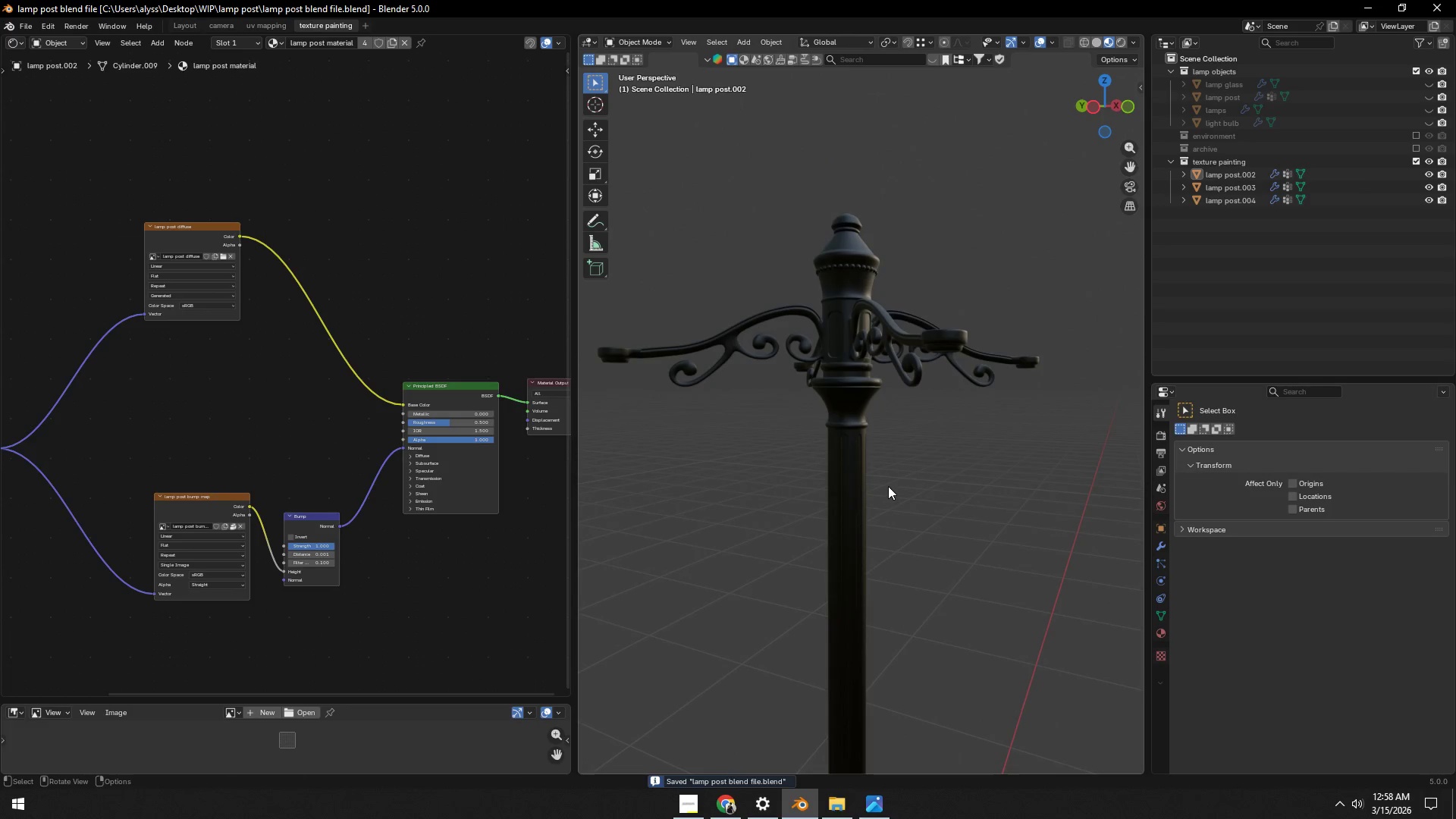 
scroll: coordinate [903, 455], scroll_direction: up, amount: 5.0
 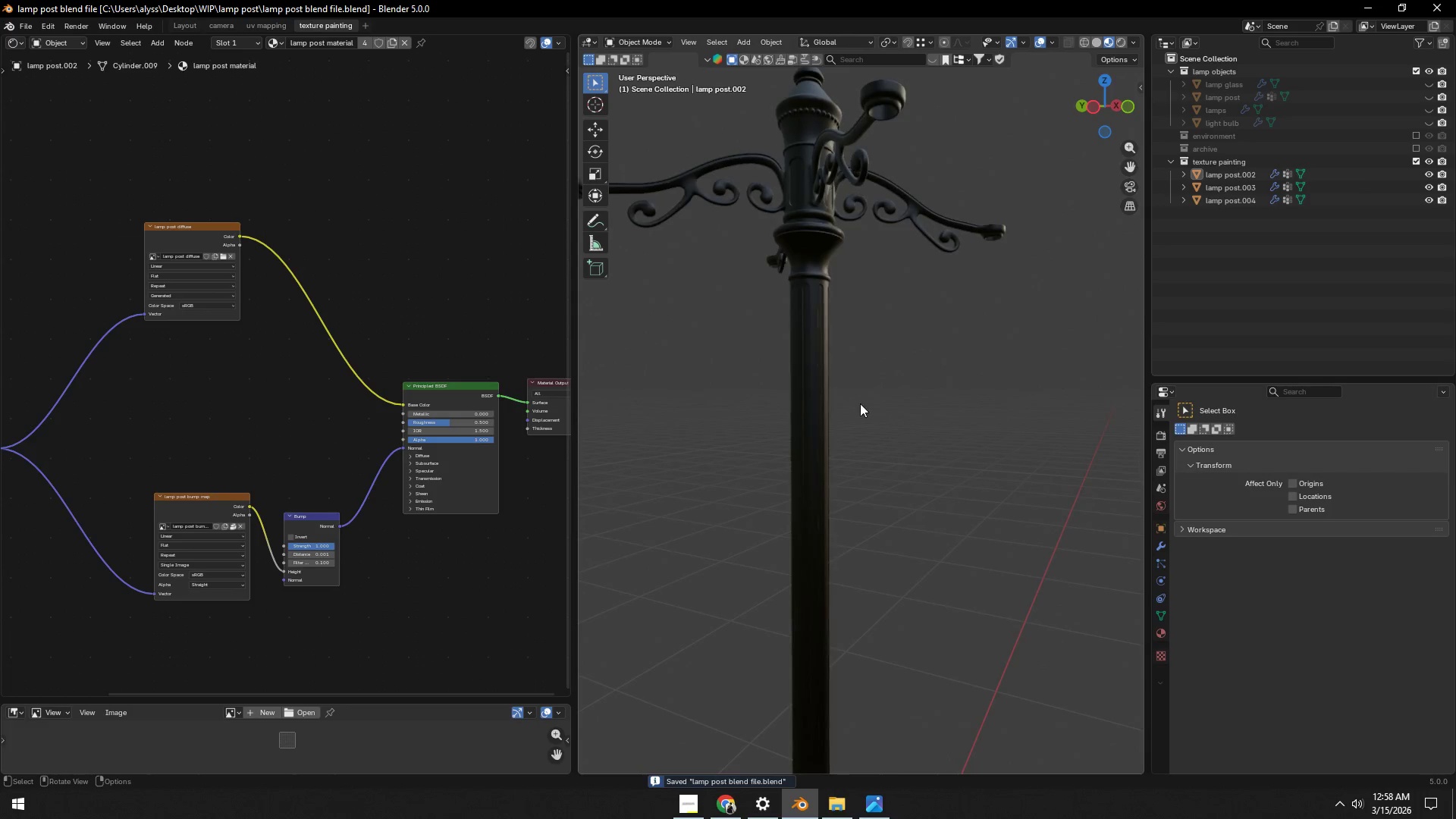 
hold_key(key=ControlLeft, duration=0.31)
 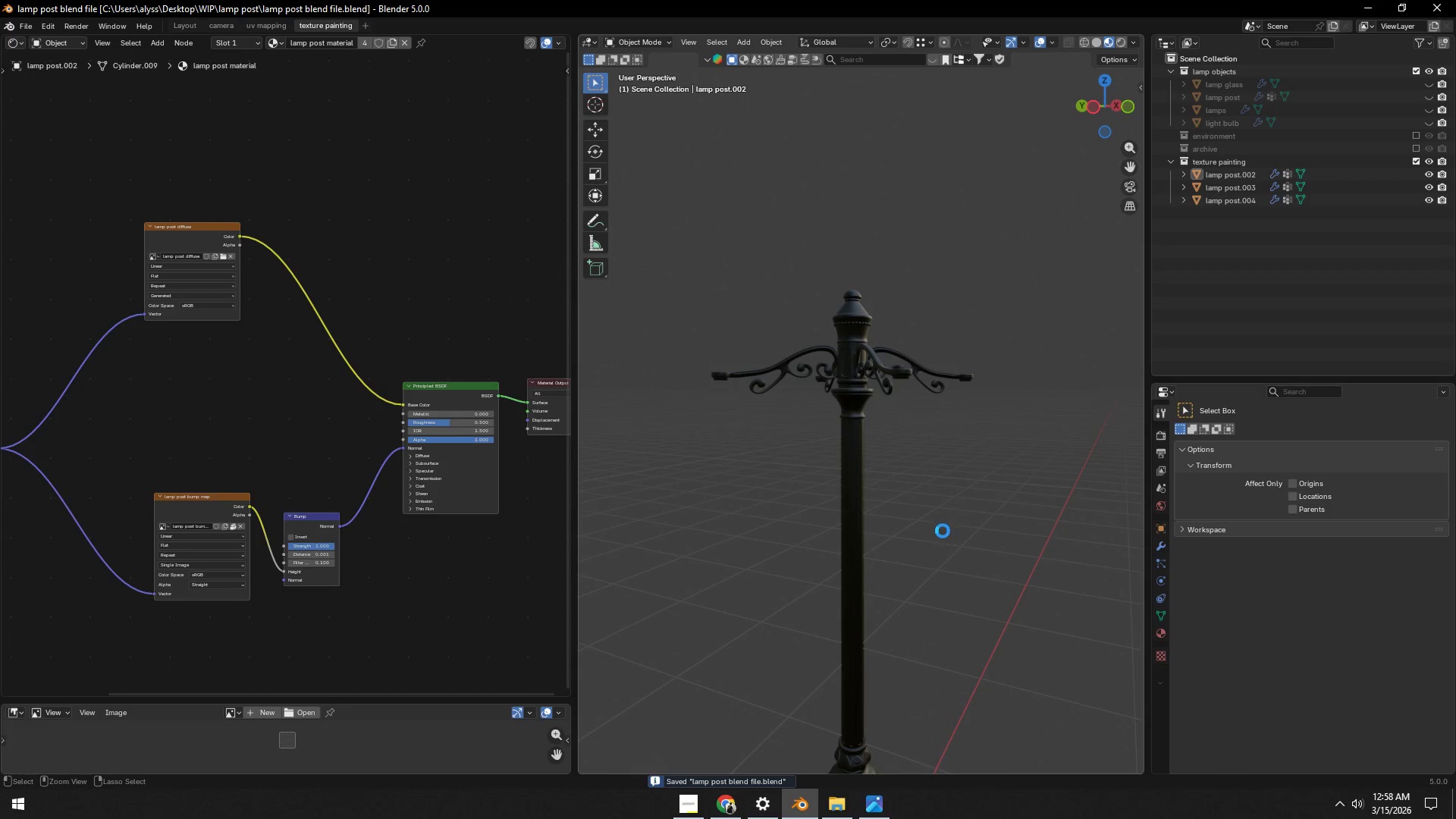 
scroll: coordinate [942, 541], scroll_direction: down, amount: 7.0
 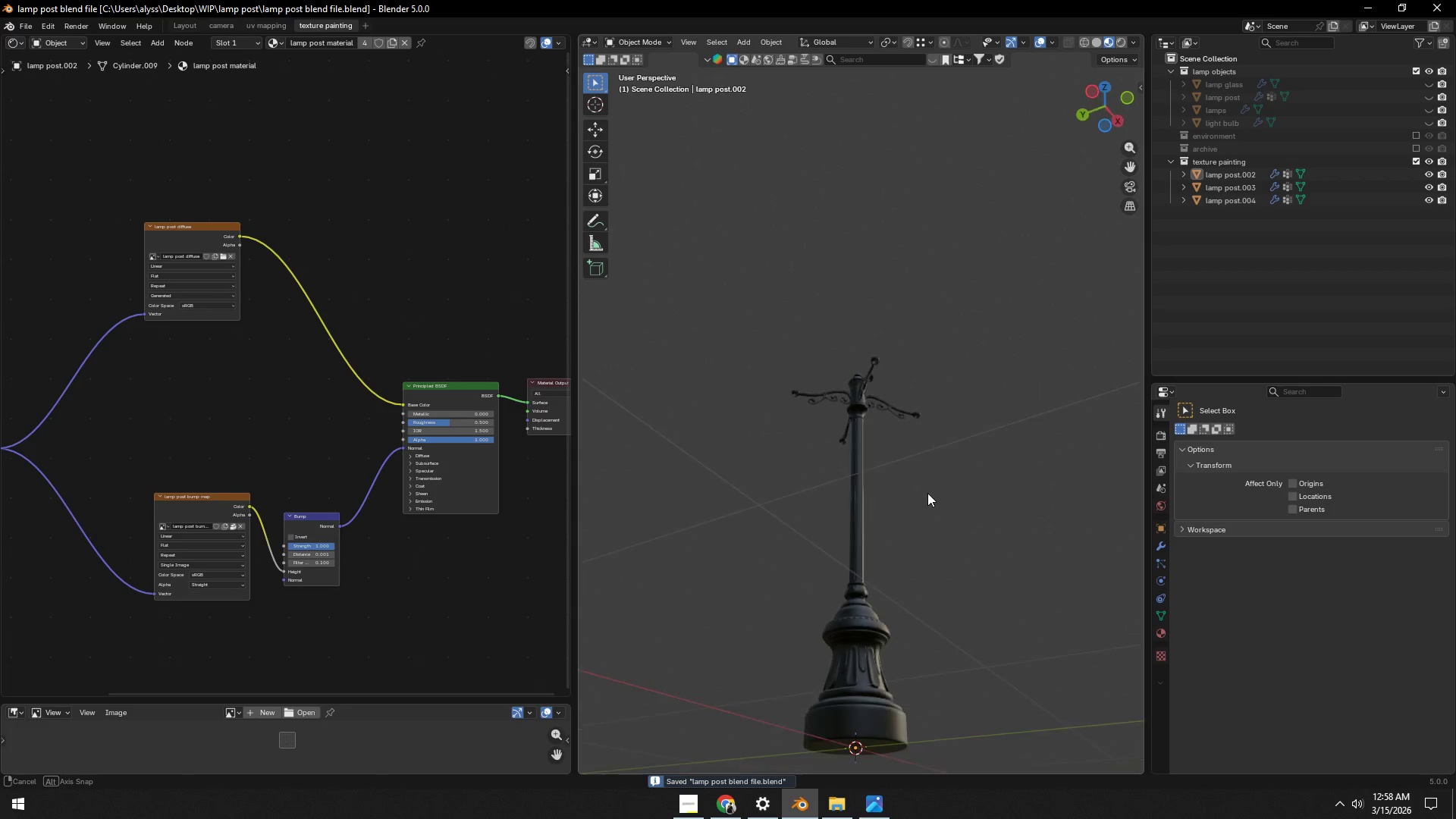 
hold_key(key=ShiftLeft, duration=0.48)
 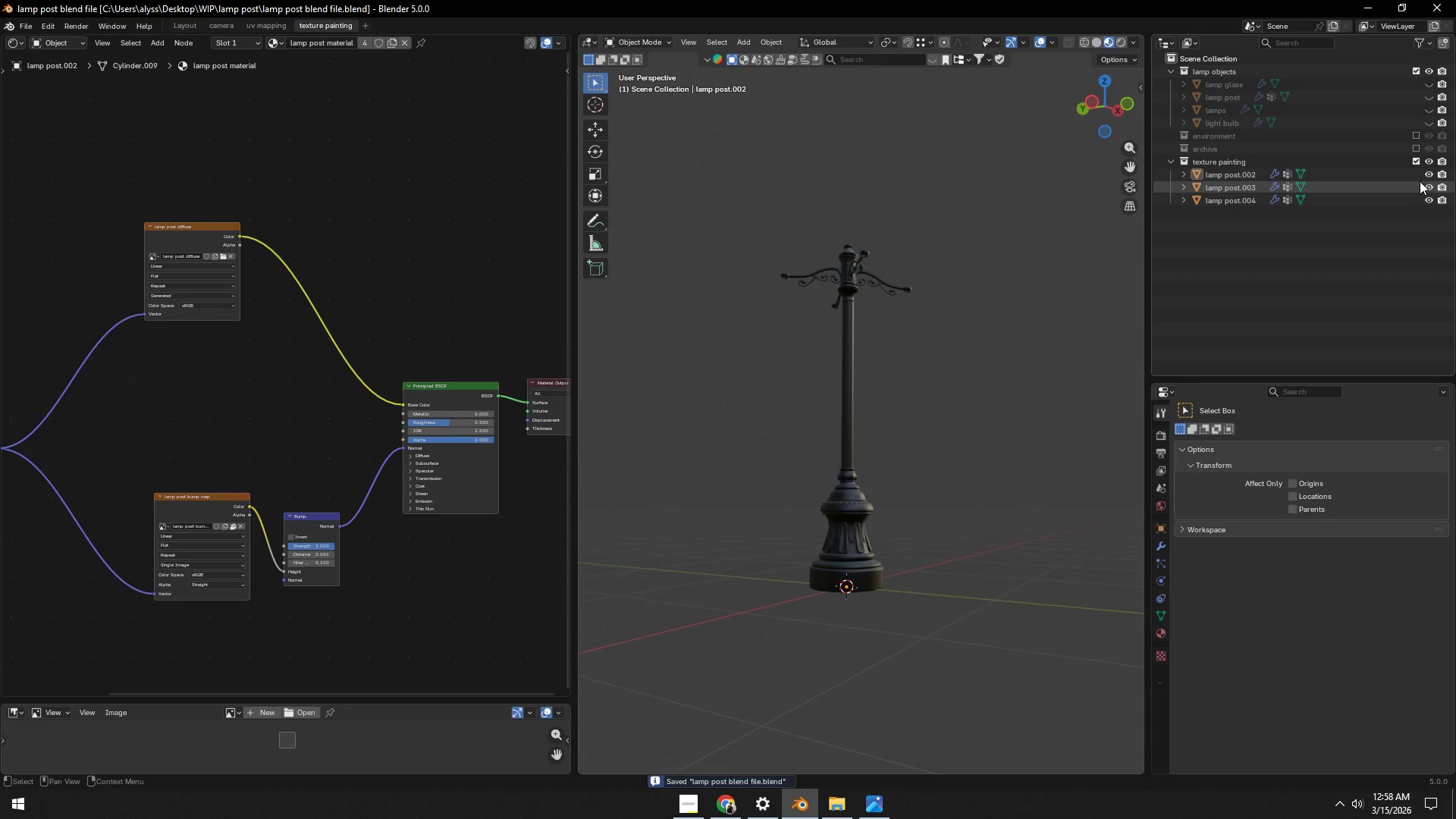 
left_click([1429, 171])
 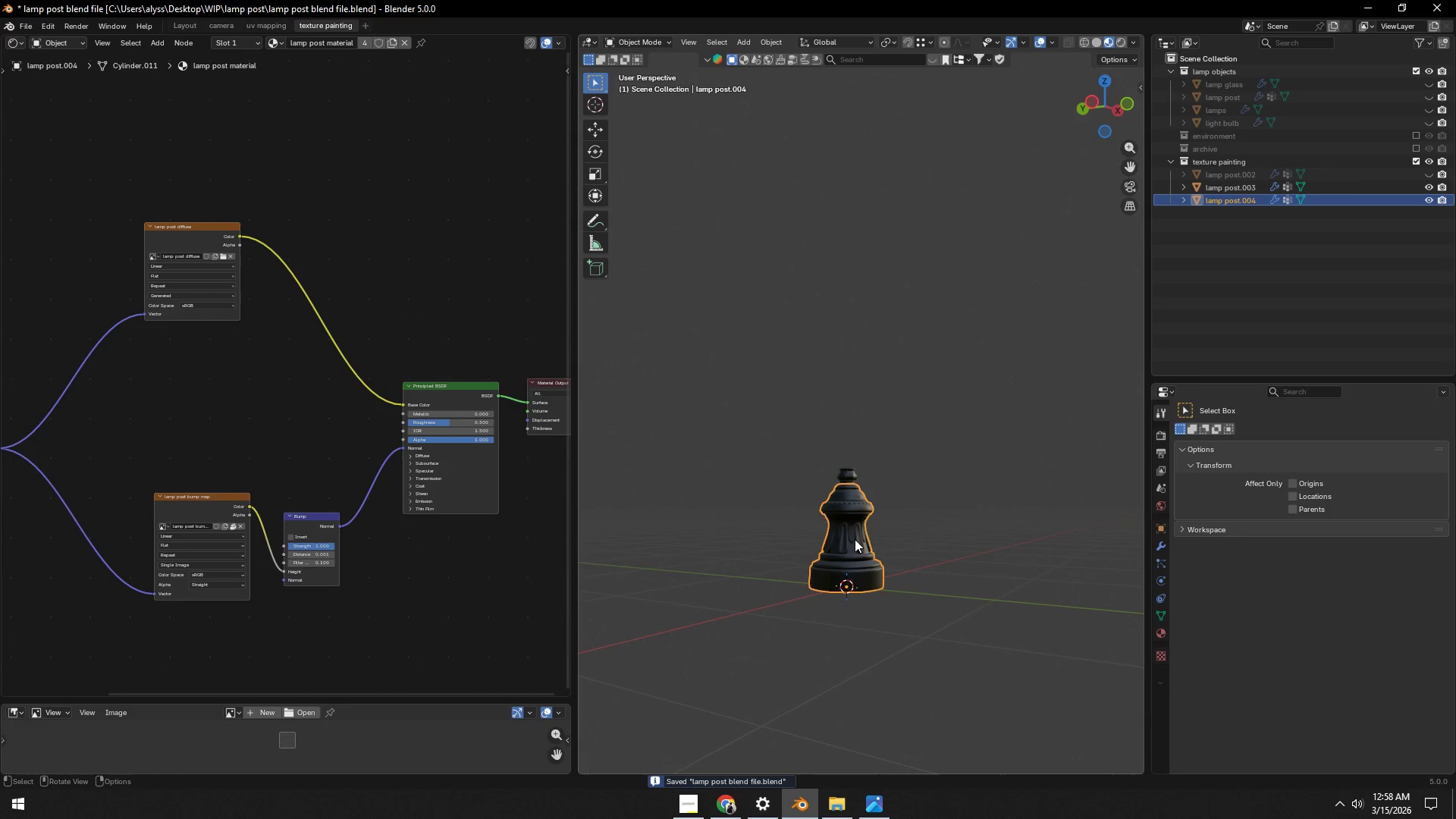 
key(Backquote)
 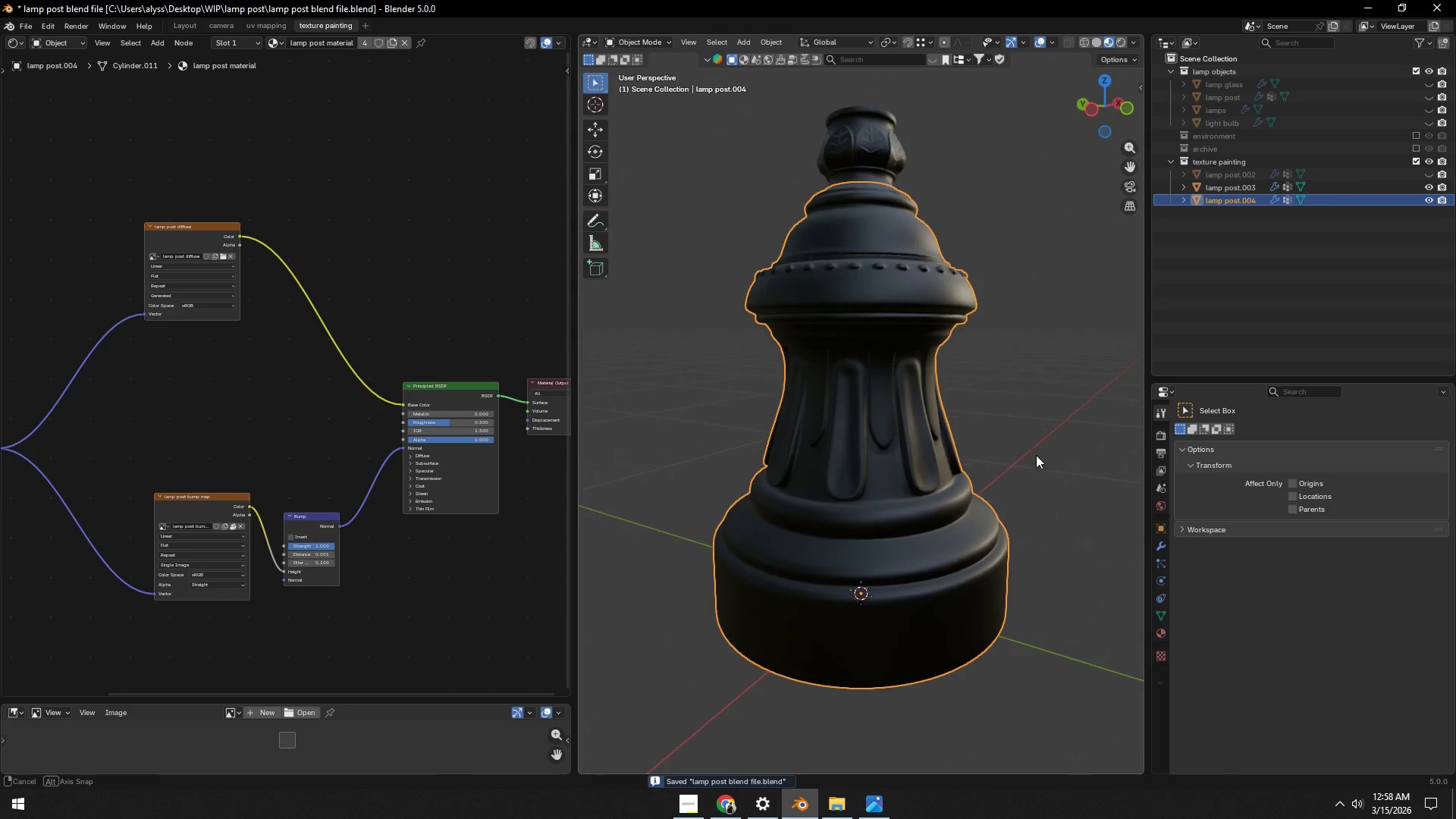 
left_click([1065, 437])
 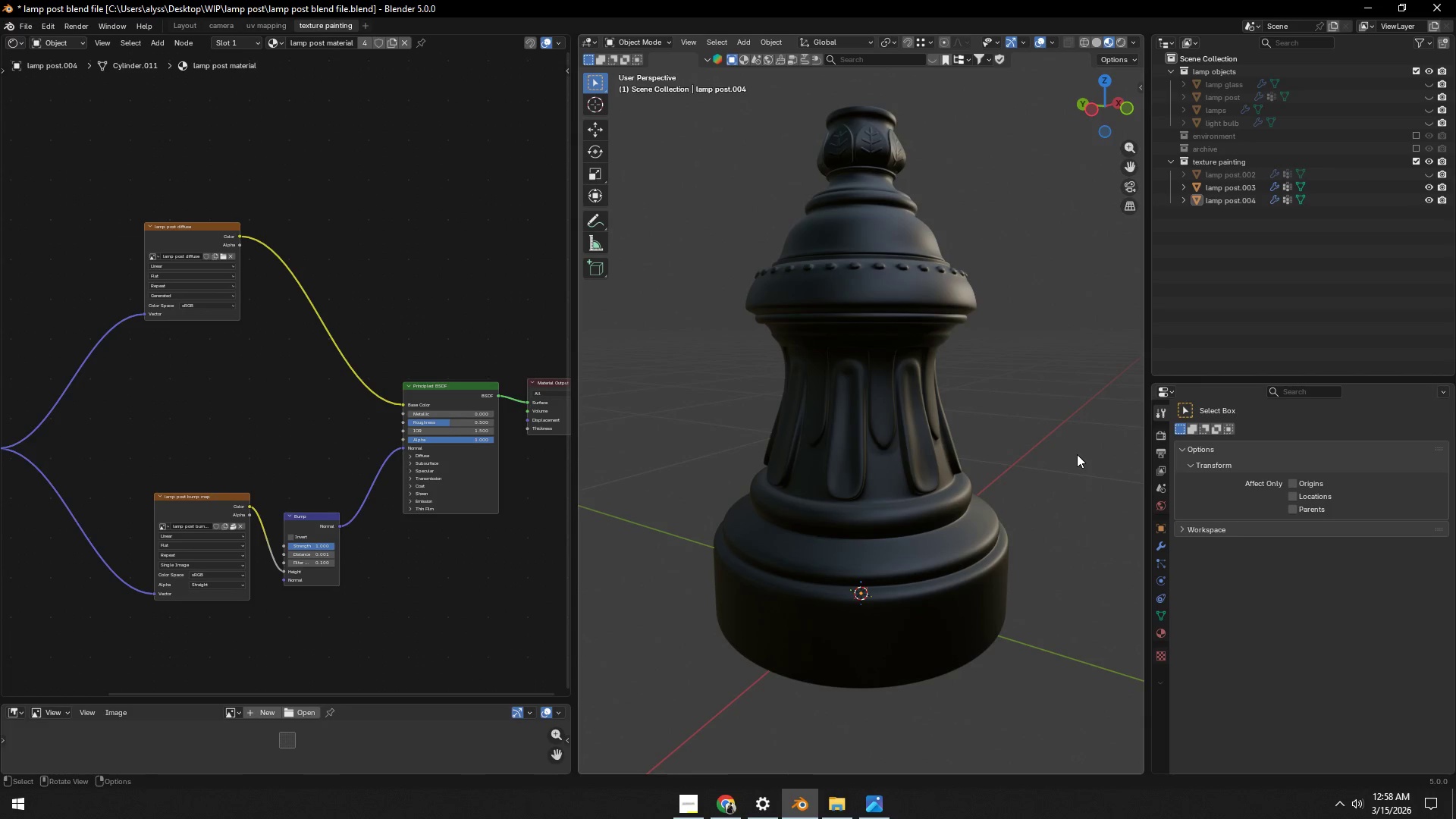 
key(Control+S)
 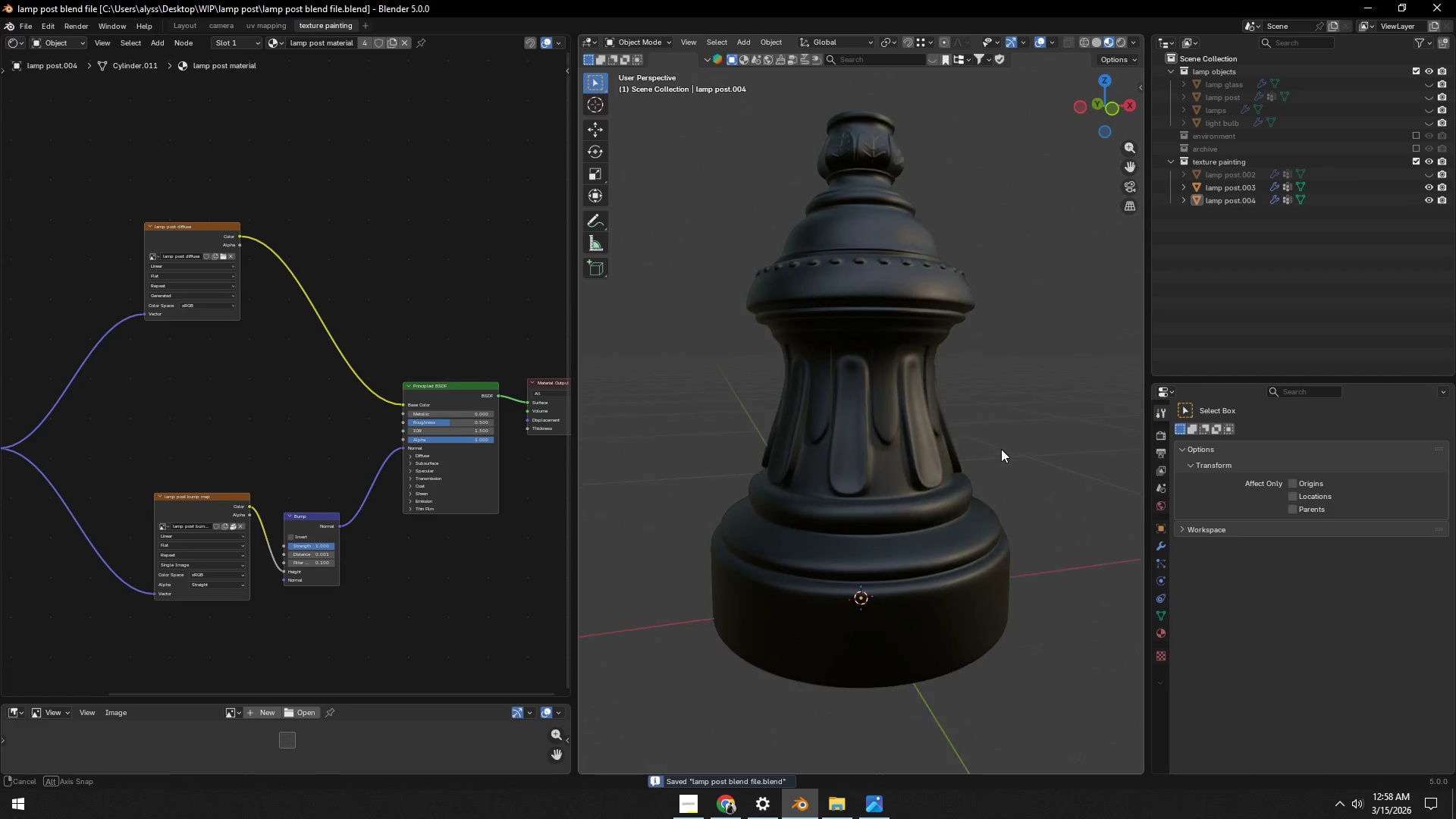 
scroll: coordinate [977, 461], scroll_direction: up, amount: 3.0
 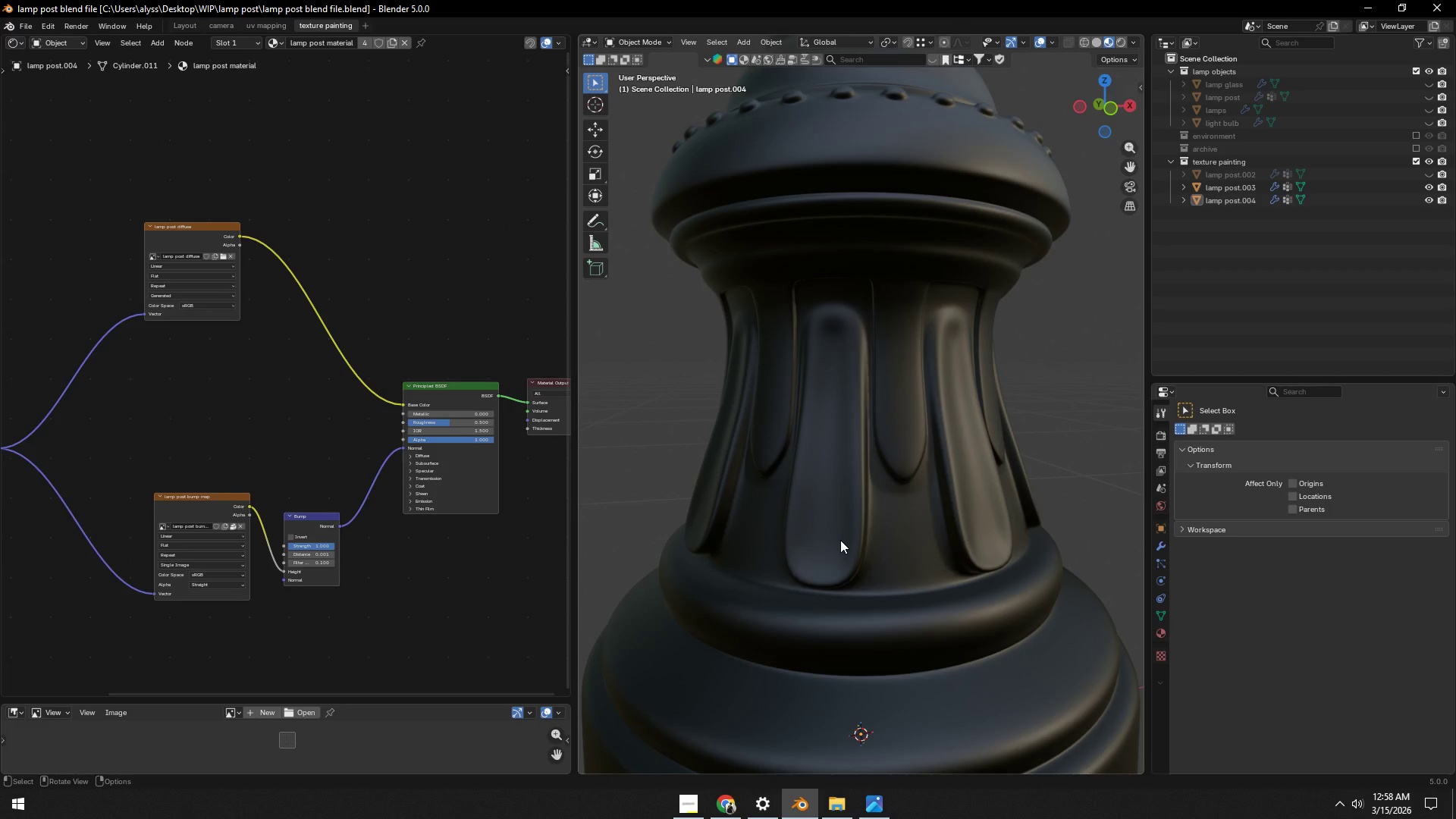 
wait(6.5)
 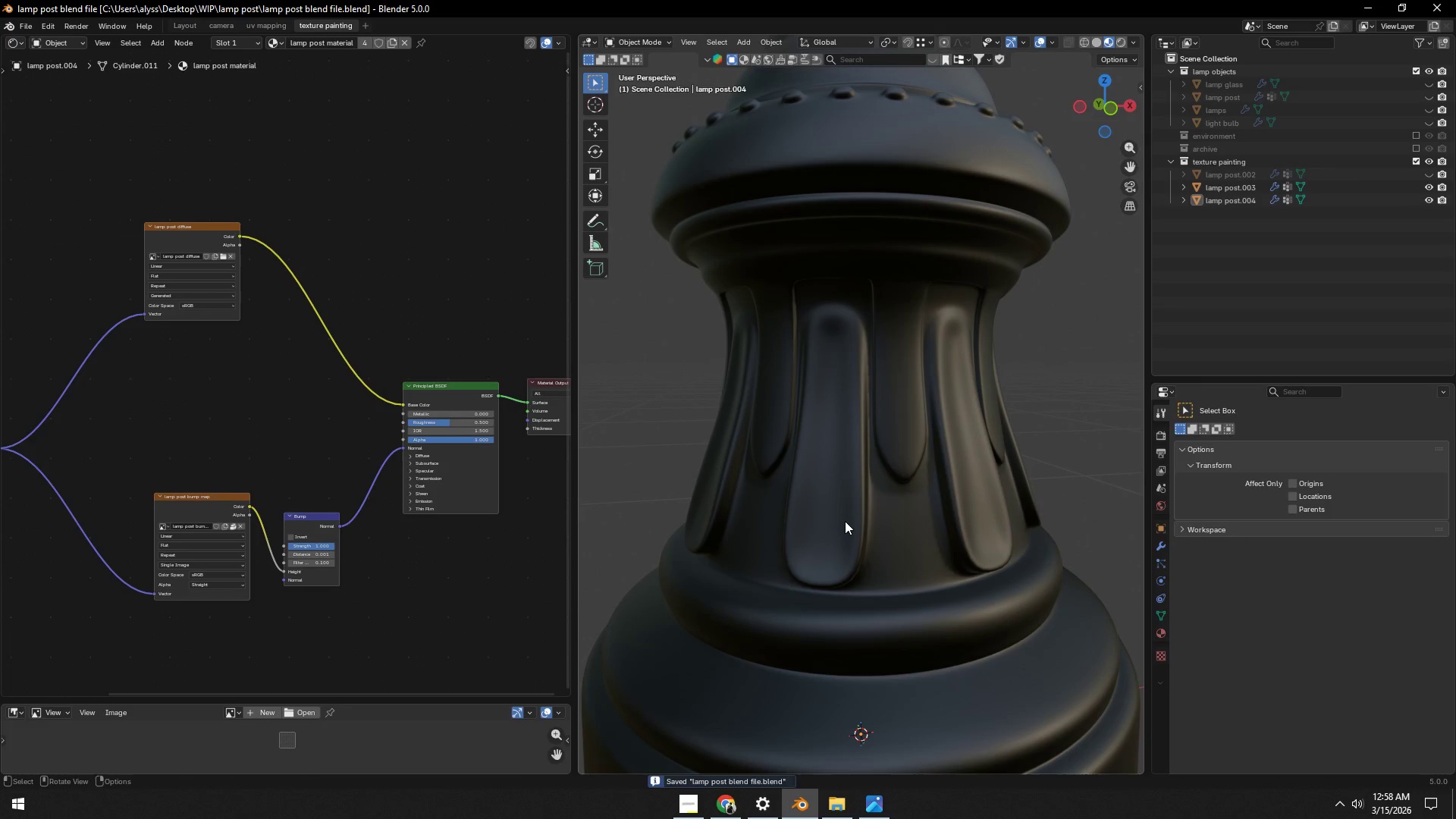 
left_click([171, 509])
 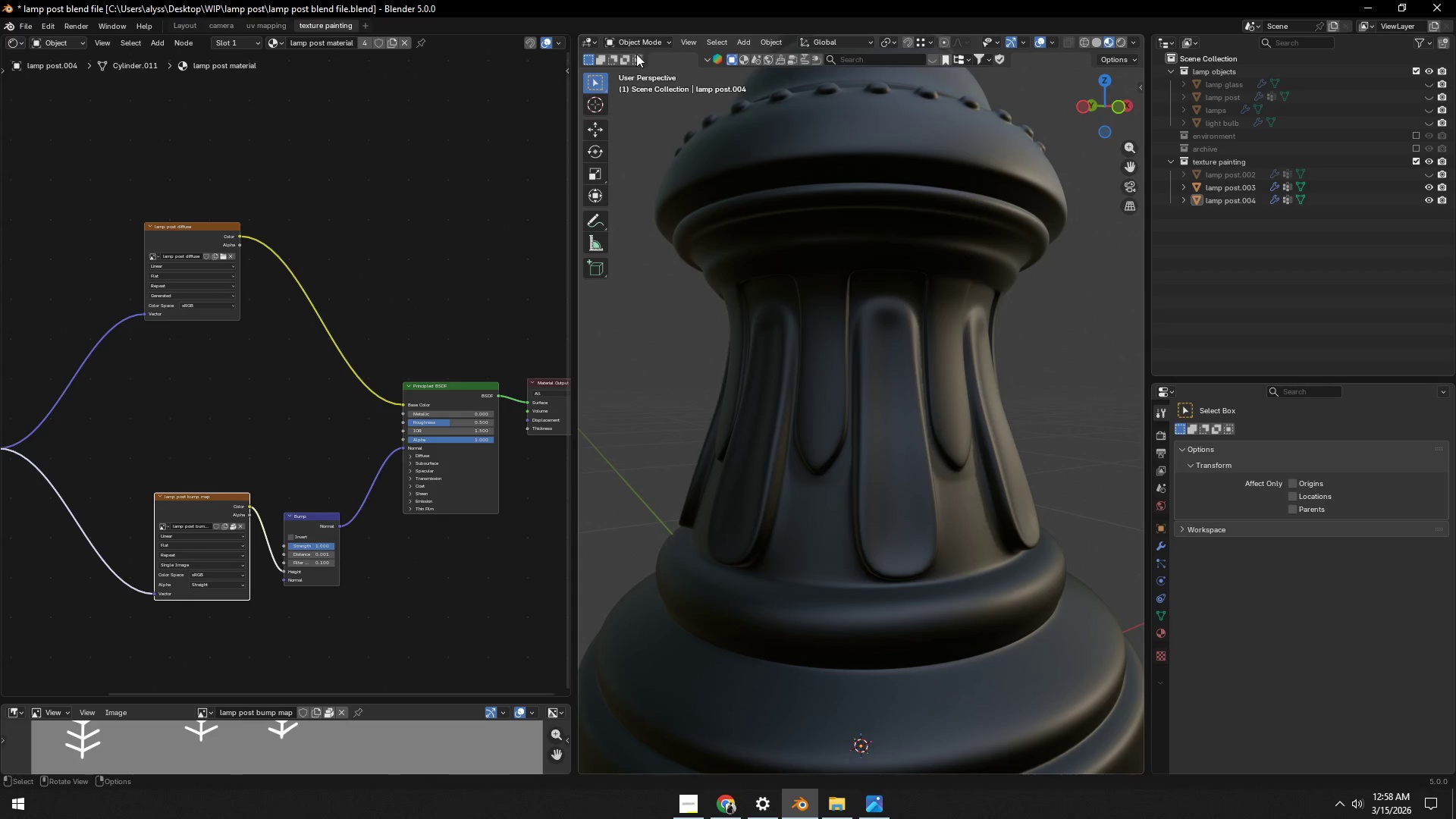 
left_click([656, 39])
 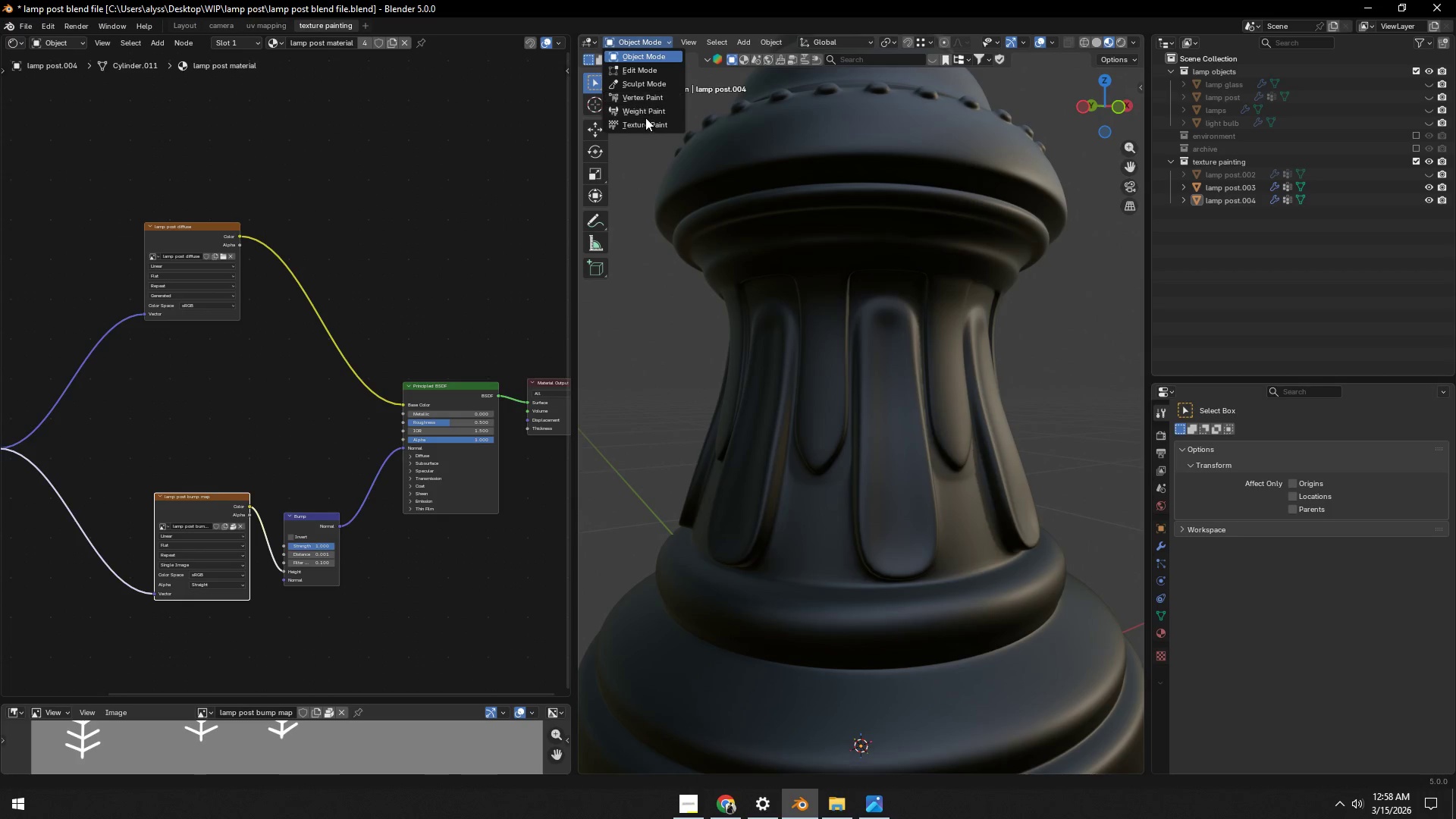 
left_click([644, 122])
 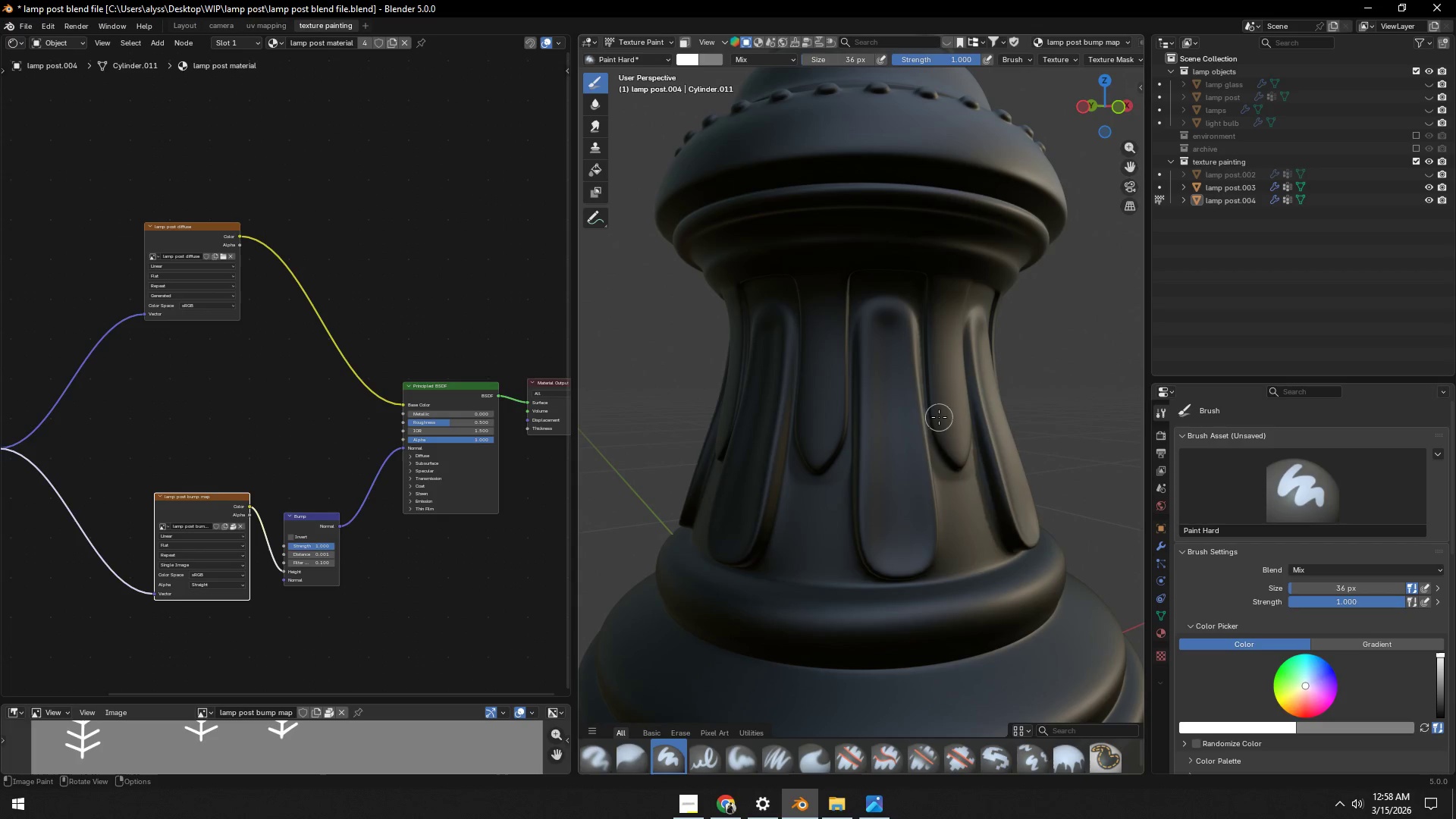 
hold_key(key=ShiftLeft, duration=0.48)
 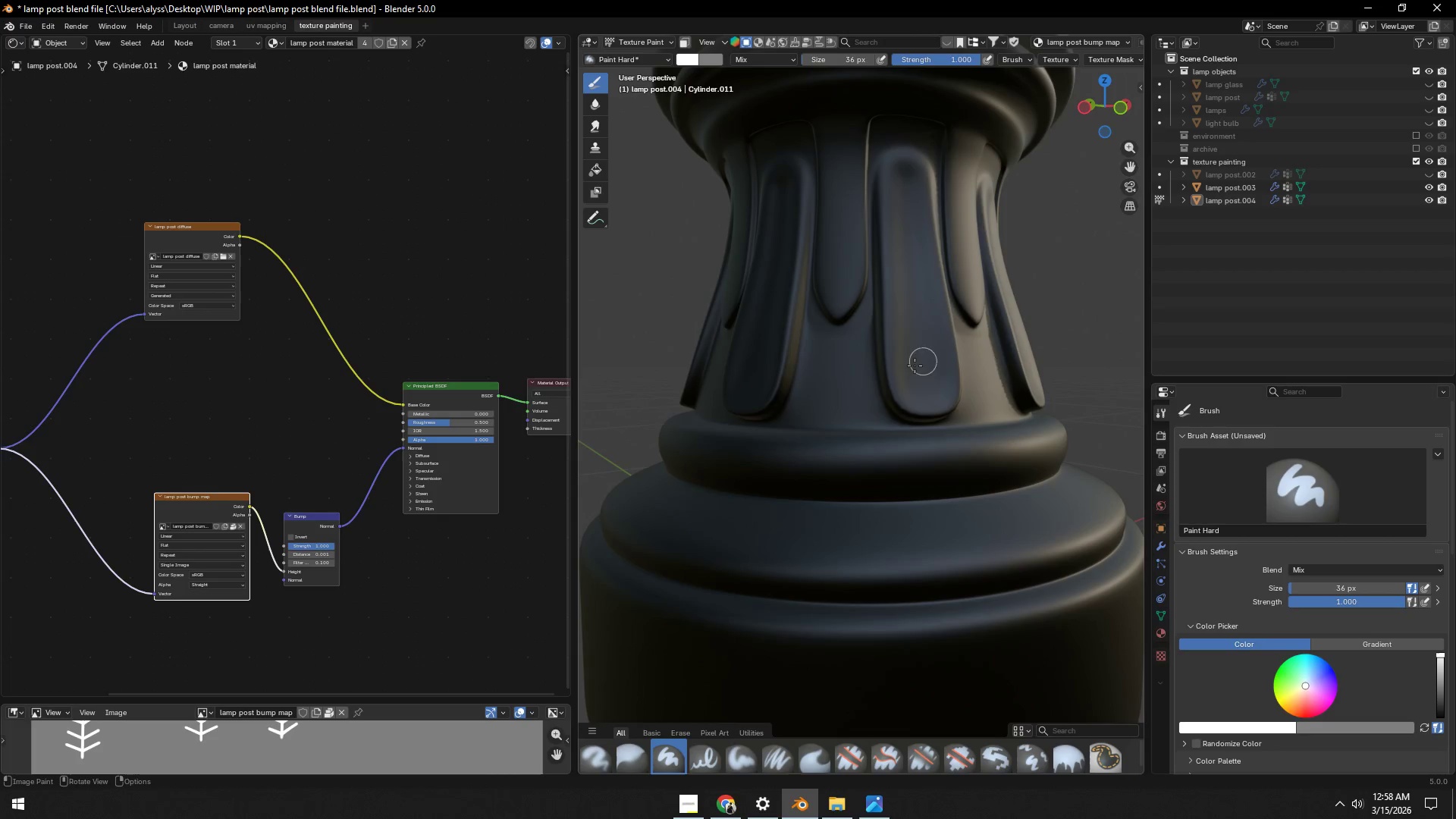 
scroll: coordinate [913, 371], scroll_direction: up, amount: 2.0
 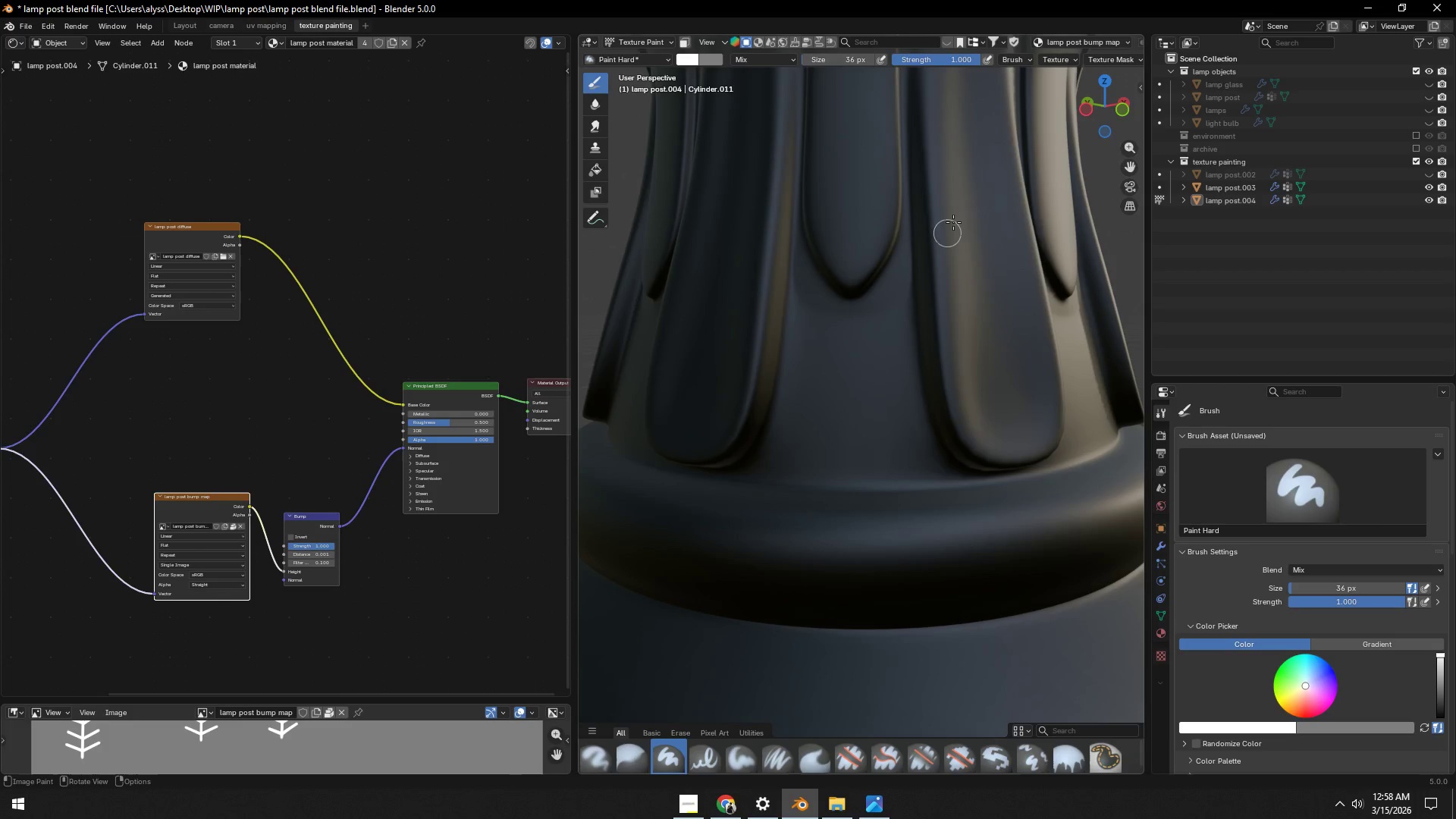 
scroll: coordinate [1083, 45], scroll_direction: down, amount: 11.0
 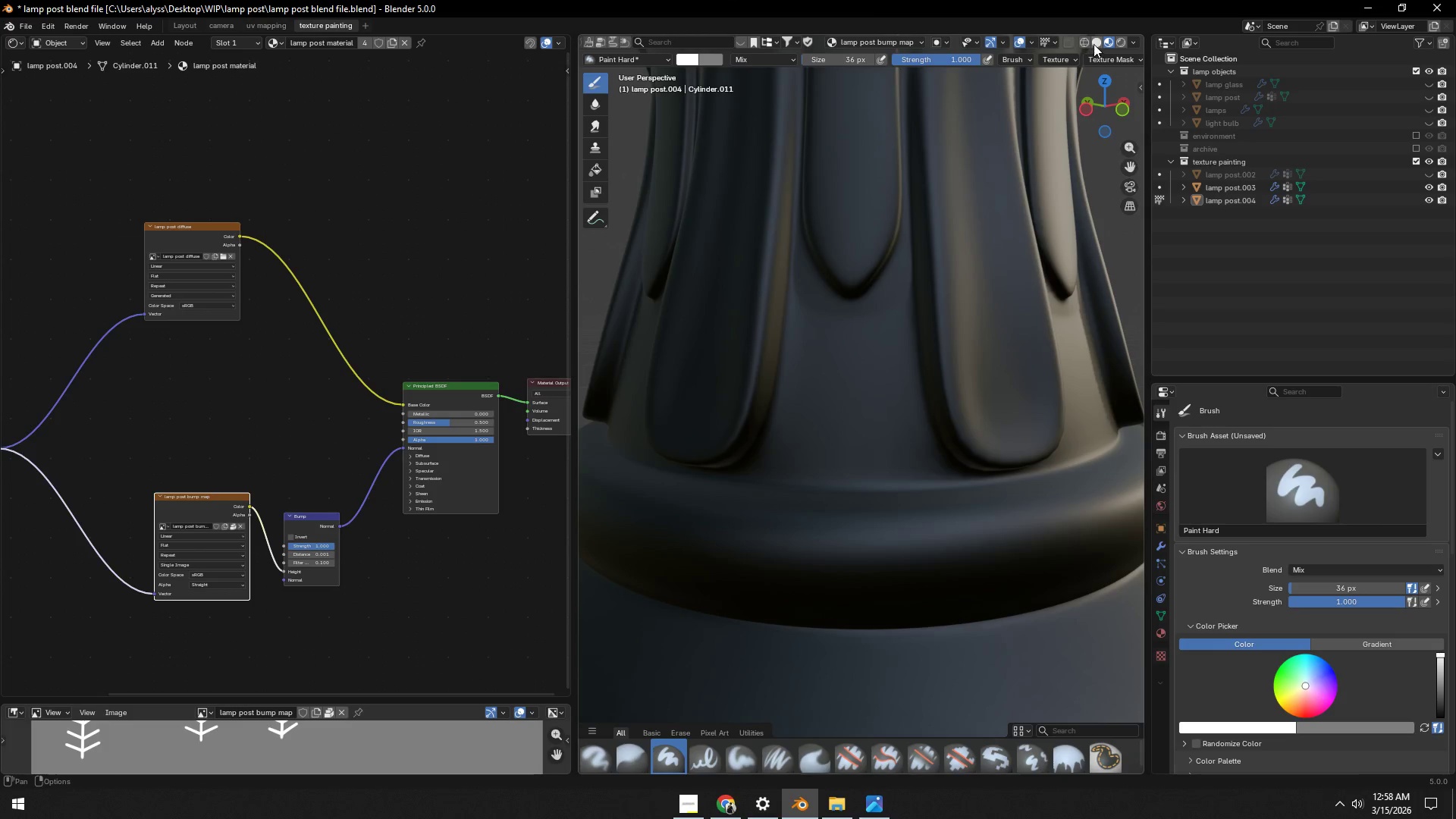 
left_click([1094, 44])
 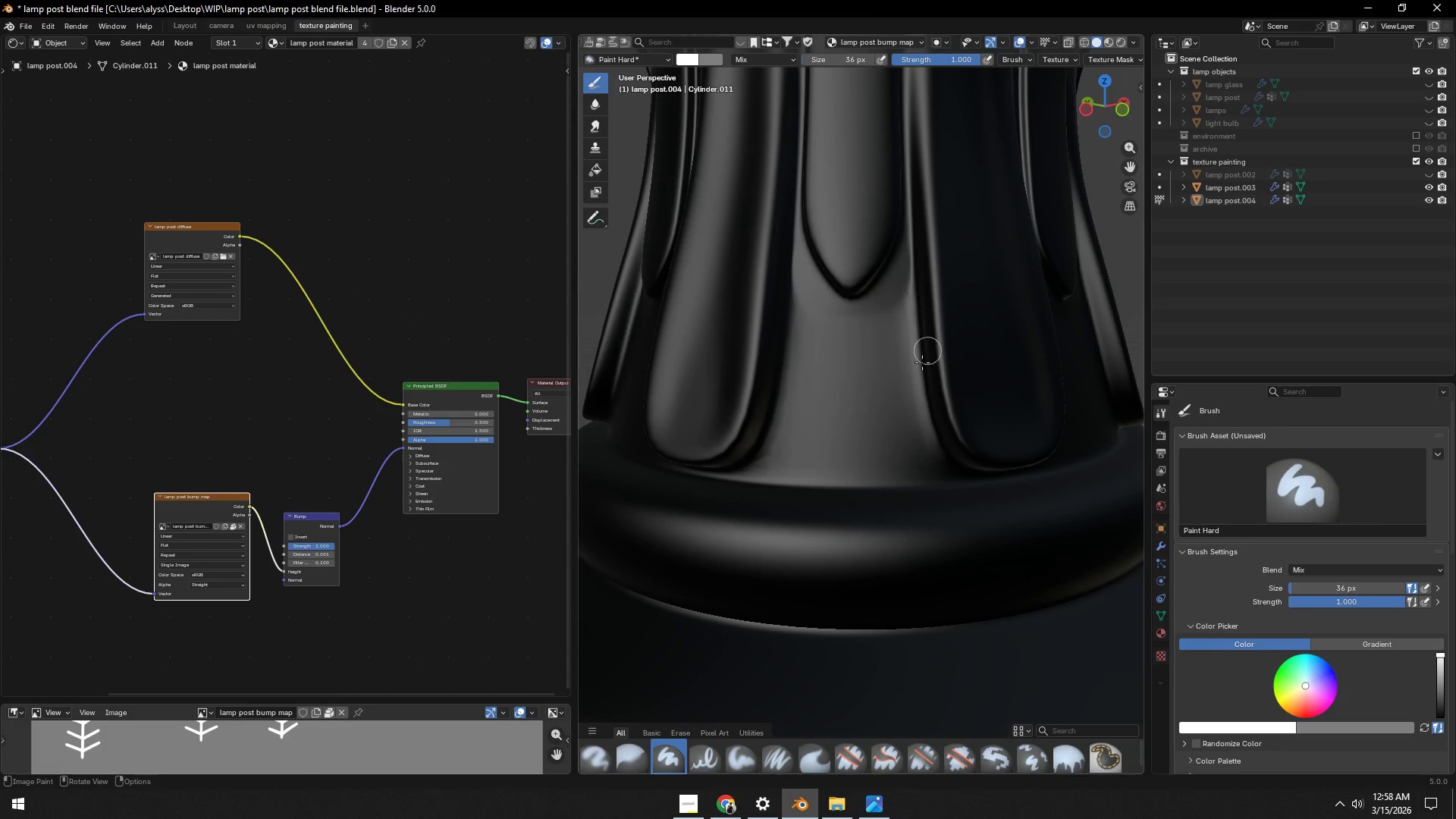 
scroll: coordinate [905, 397], scroll_direction: up, amount: 2.0
 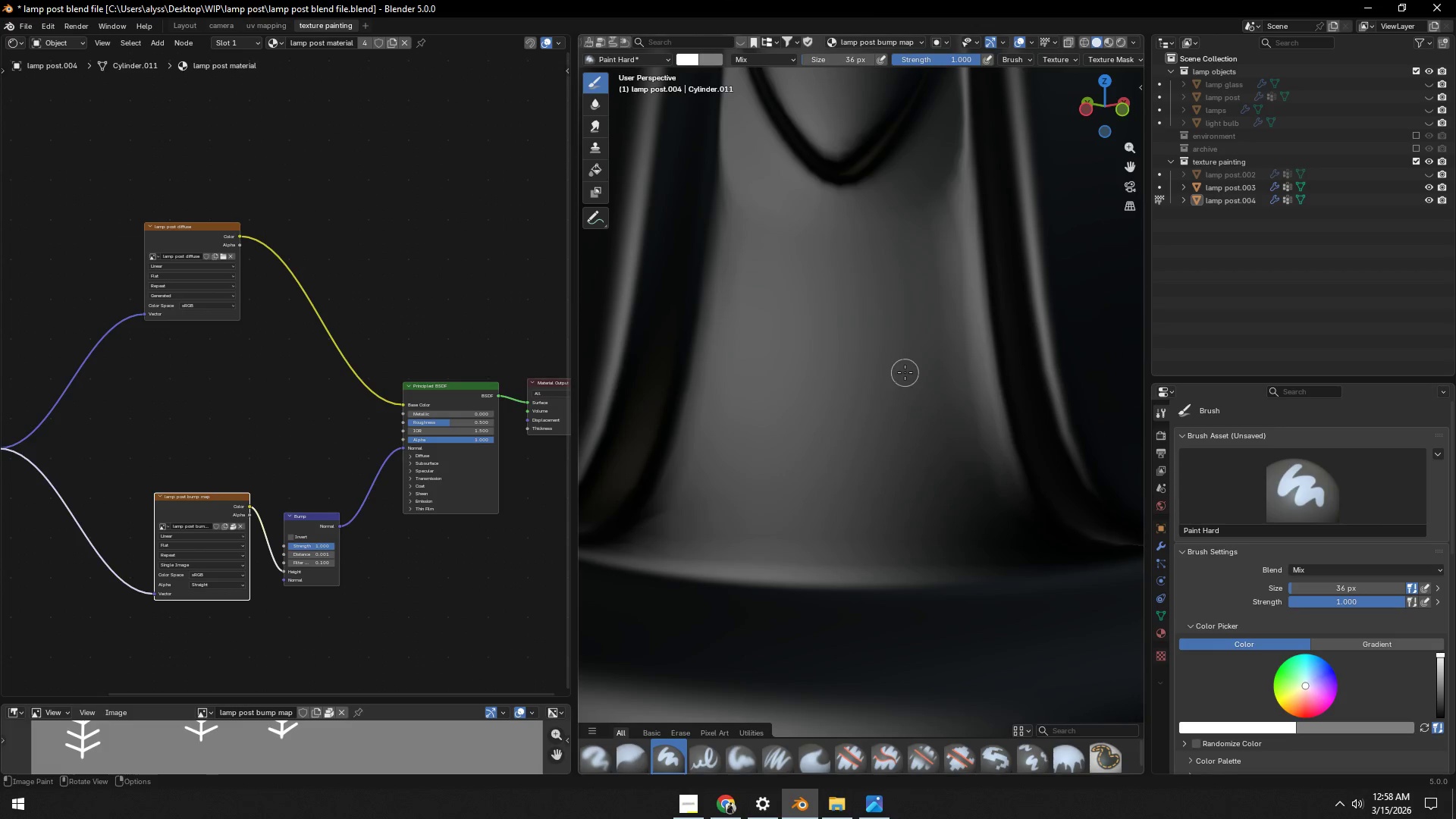 
hold_key(key=ShiftLeft, duration=0.41)
 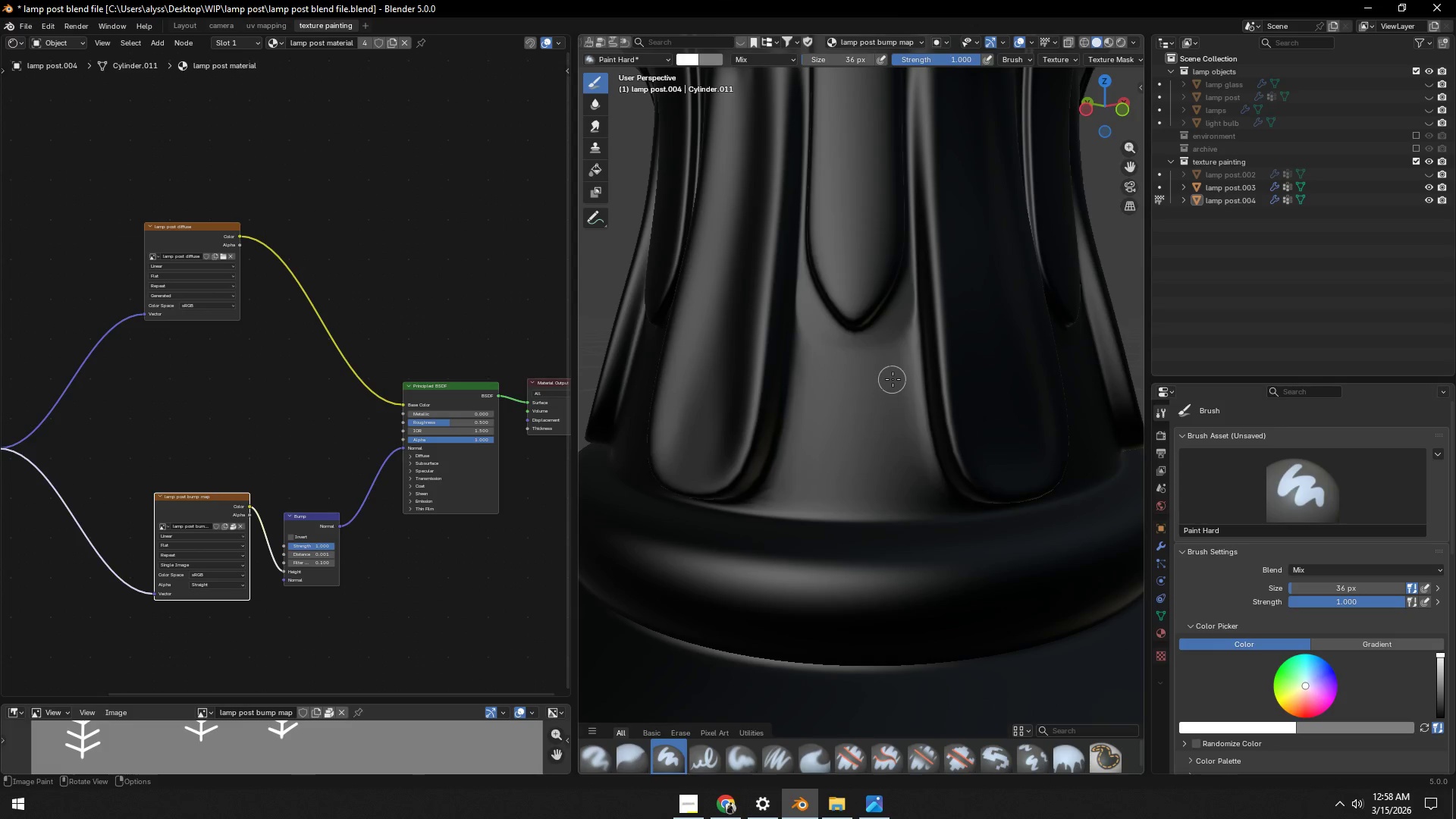 
scroll: coordinate [893, 379], scroll_direction: down, amount: 7.0
 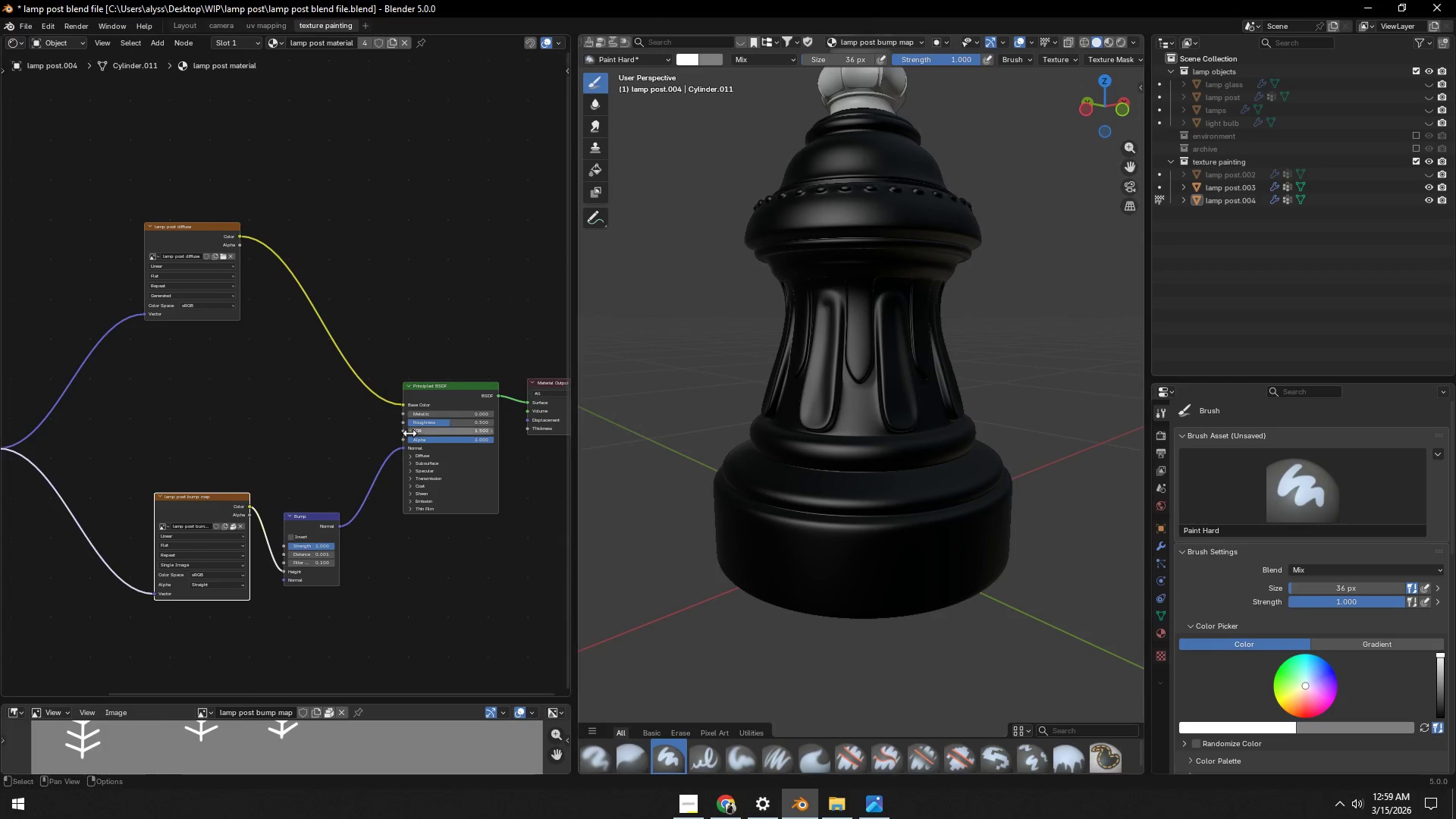 
left_click([201, 503])
 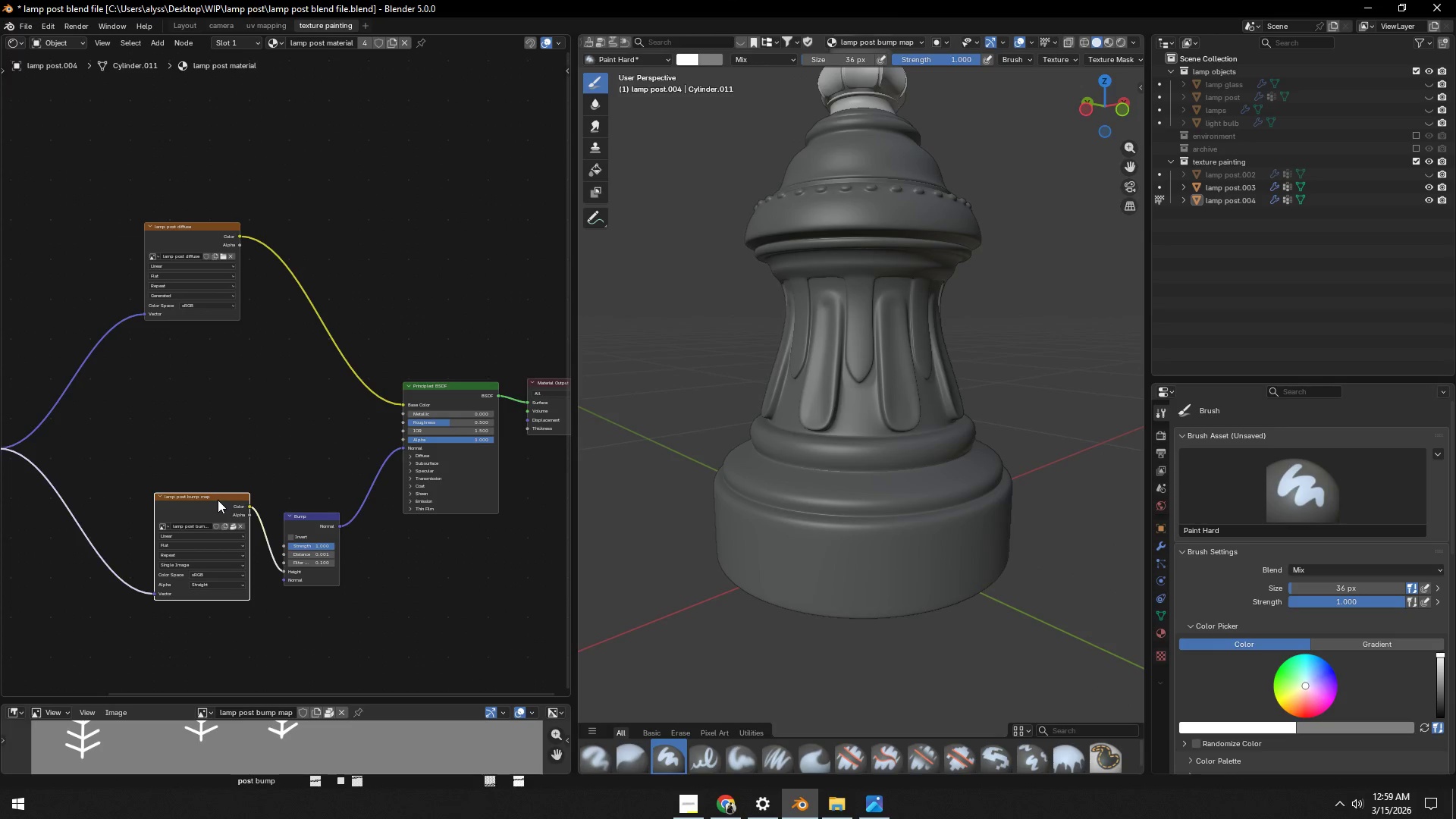 
left_click([218, 500])
 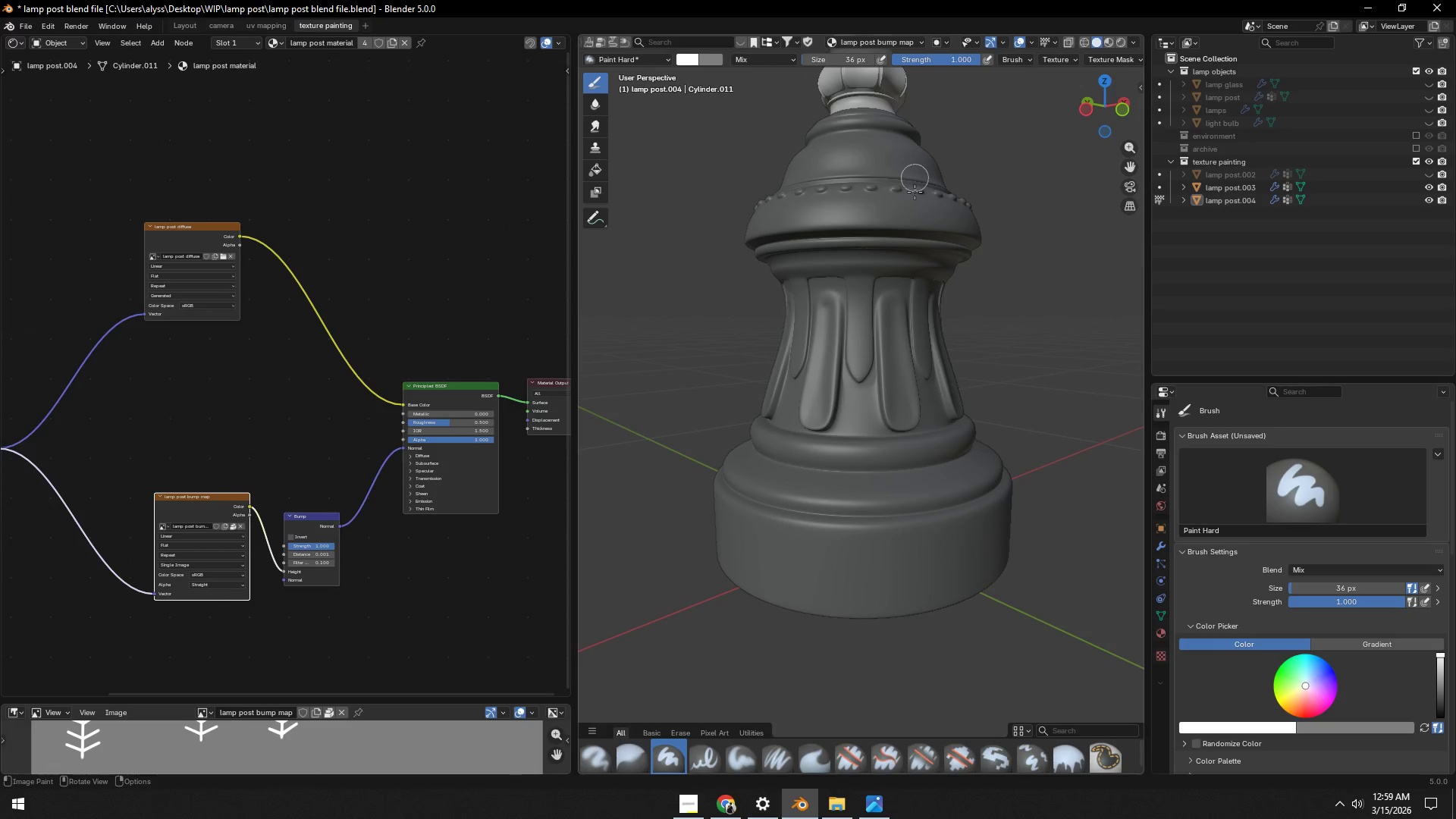 
scroll: coordinate [879, 416], scroll_direction: up, amount: 6.0
 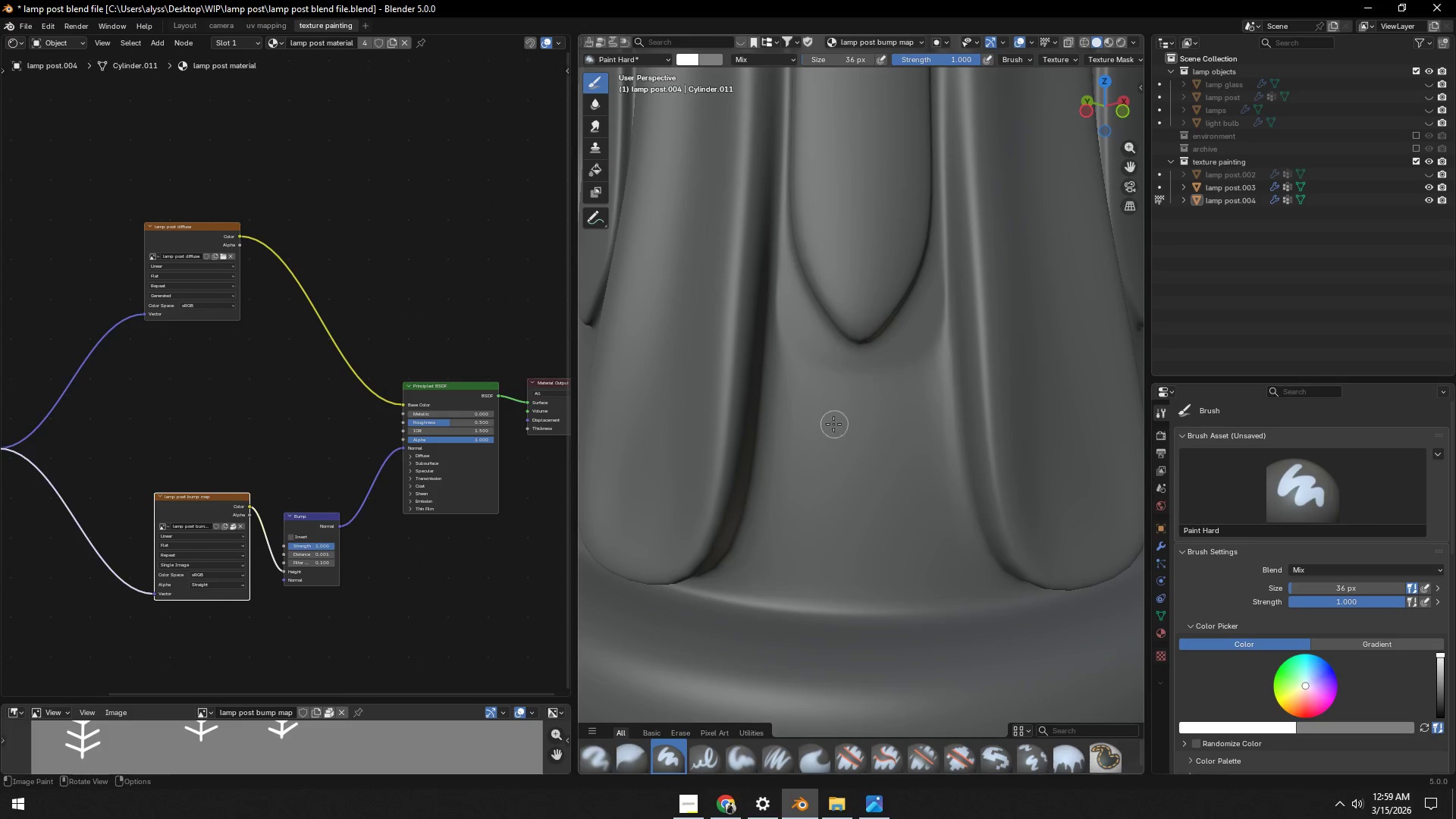 
left_click_drag(start_coordinate=[821, 425], to_coordinate=[881, 424])
 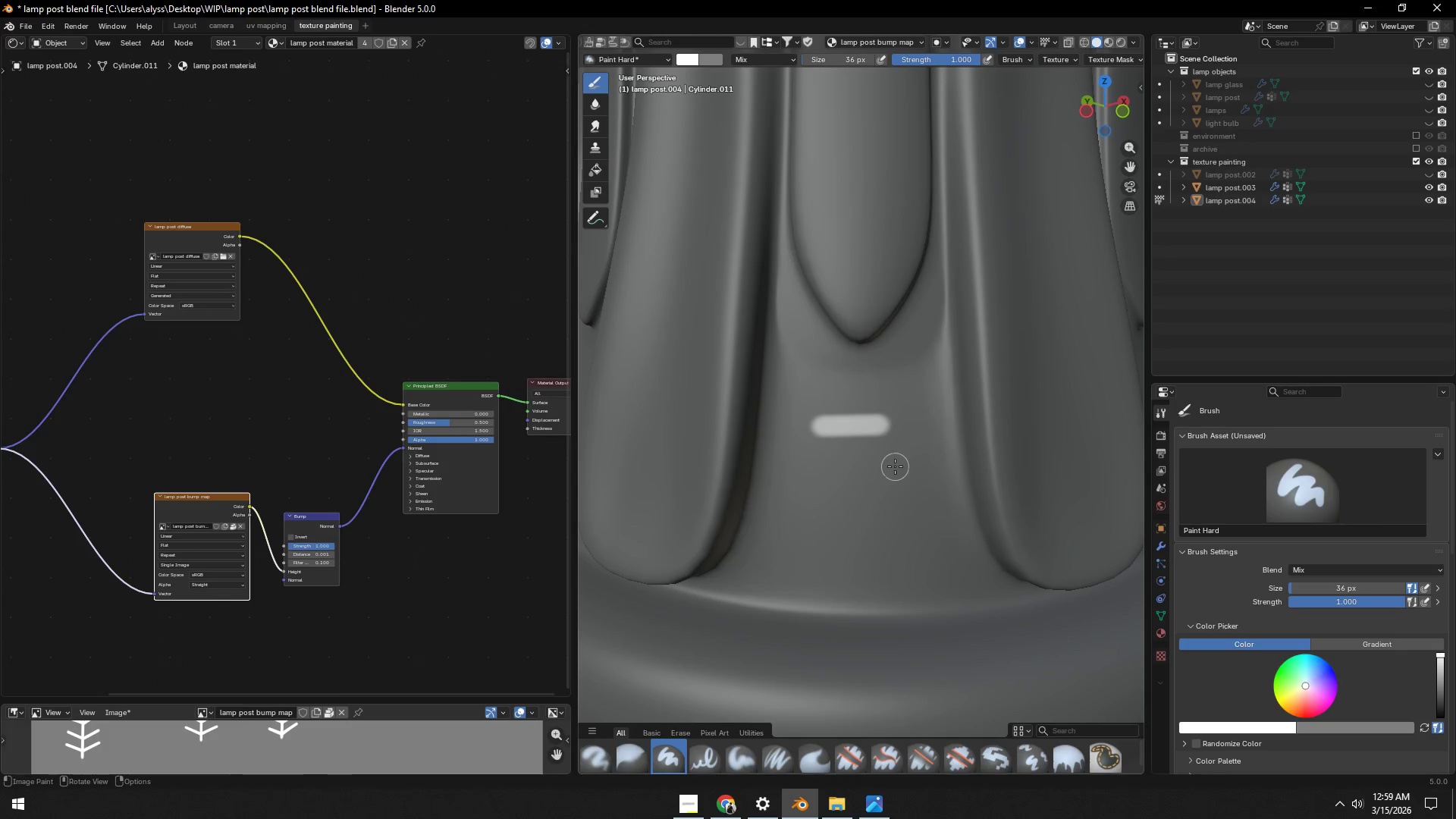 
key(Control+ControlLeft)
 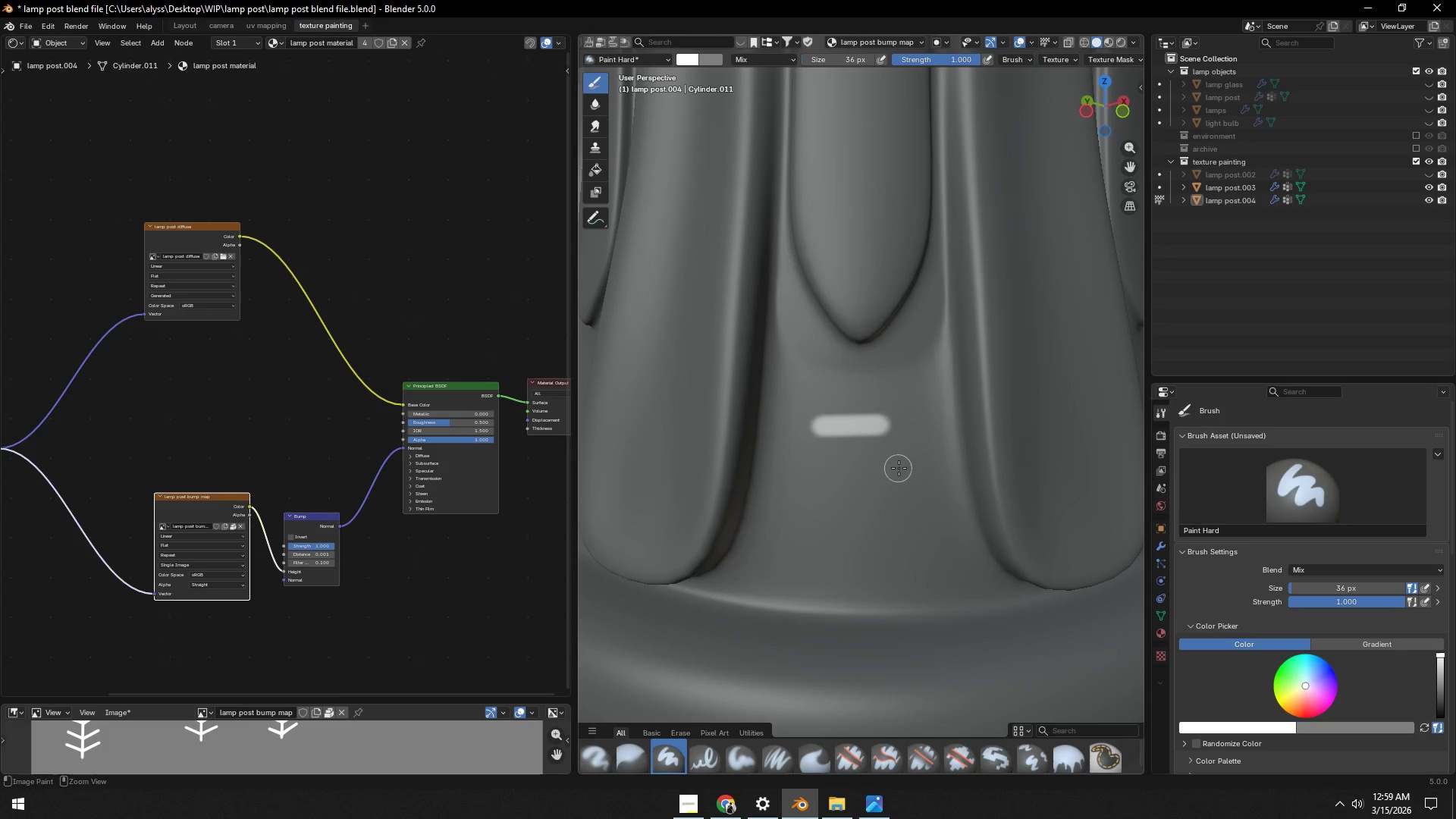 
key(Control+Z)
 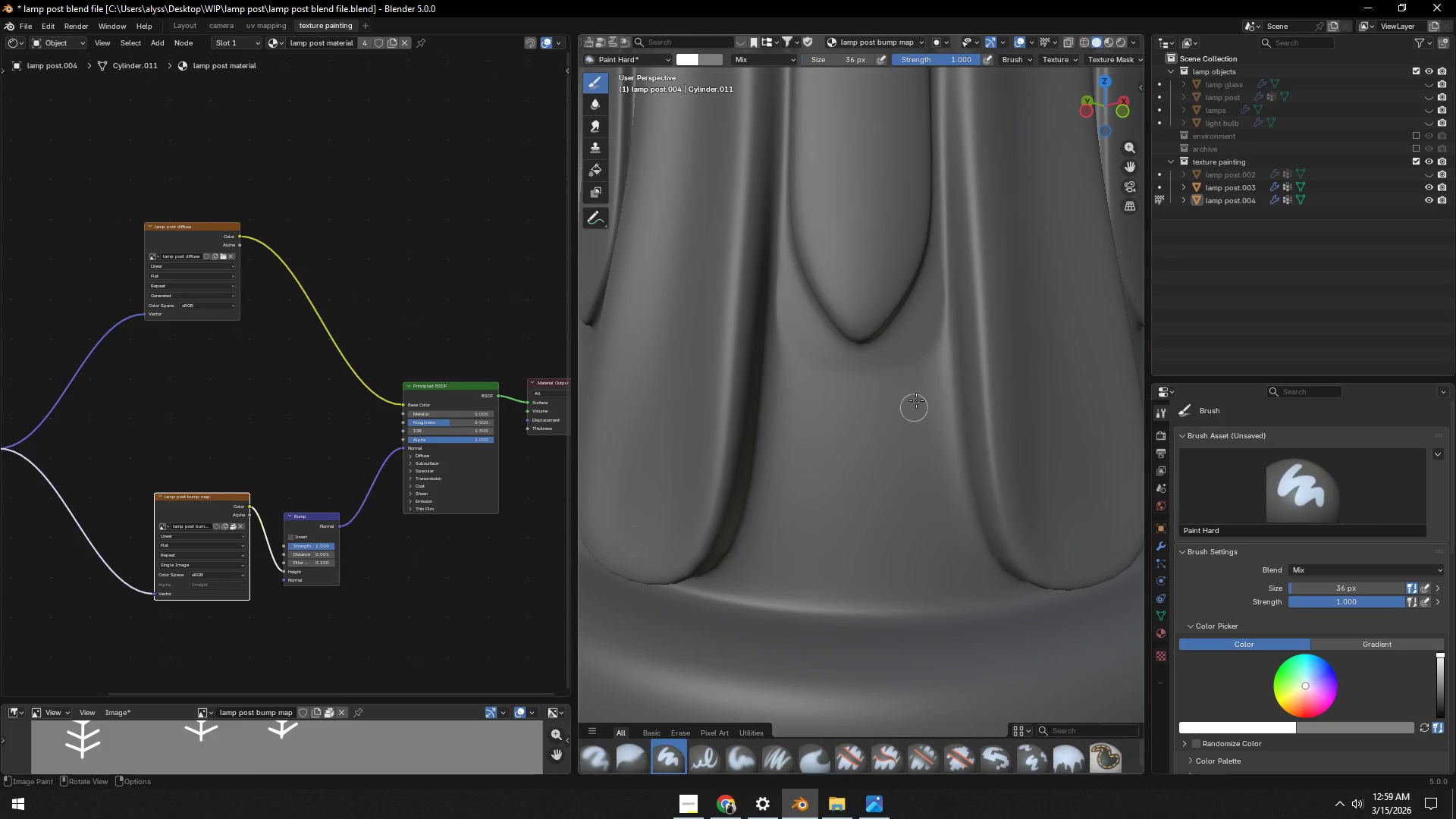 
scroll: coordinate [1081, 62], scroll_direction: down, amount: 6.0
 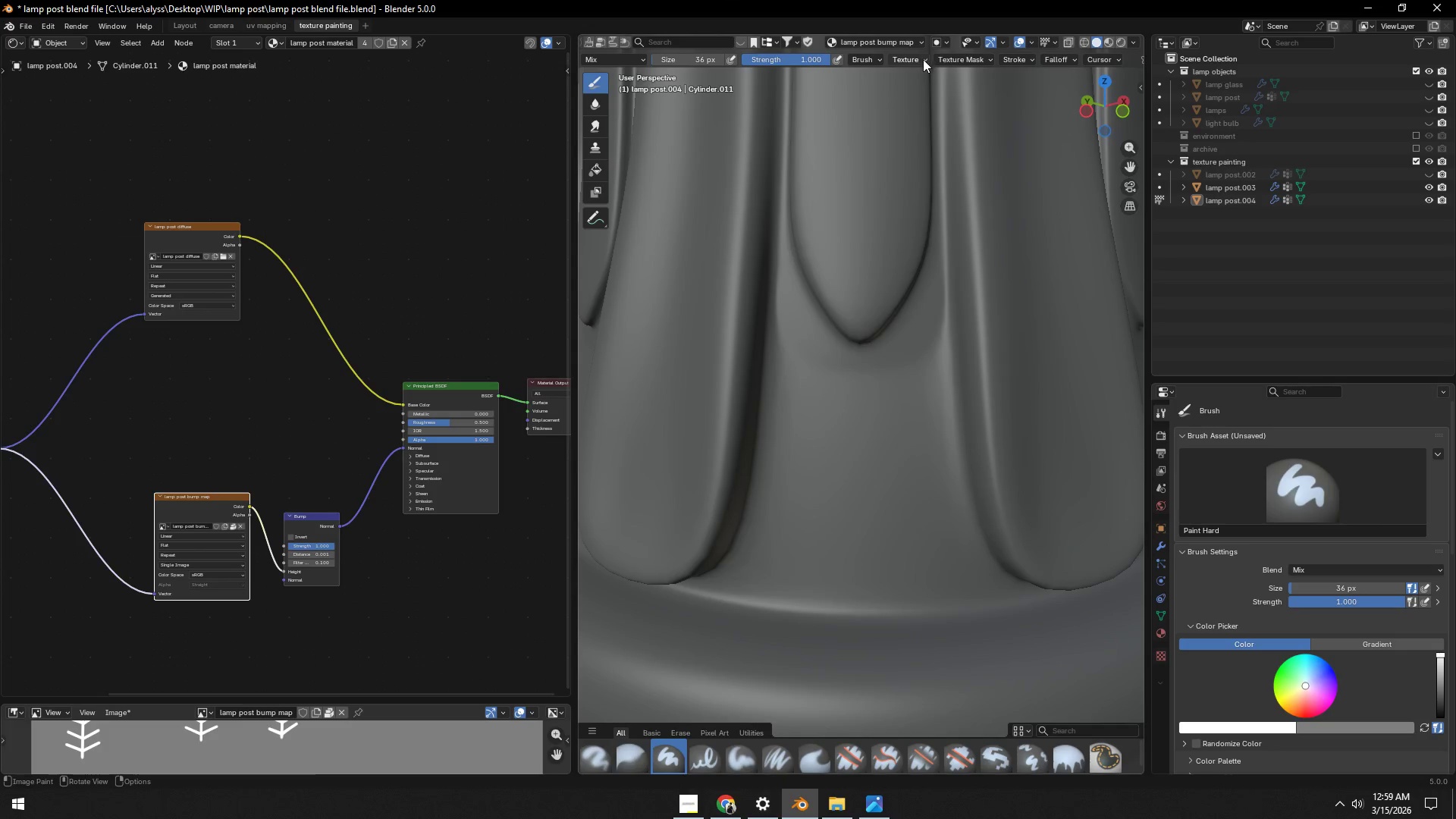 
left_click([1024, 56])
 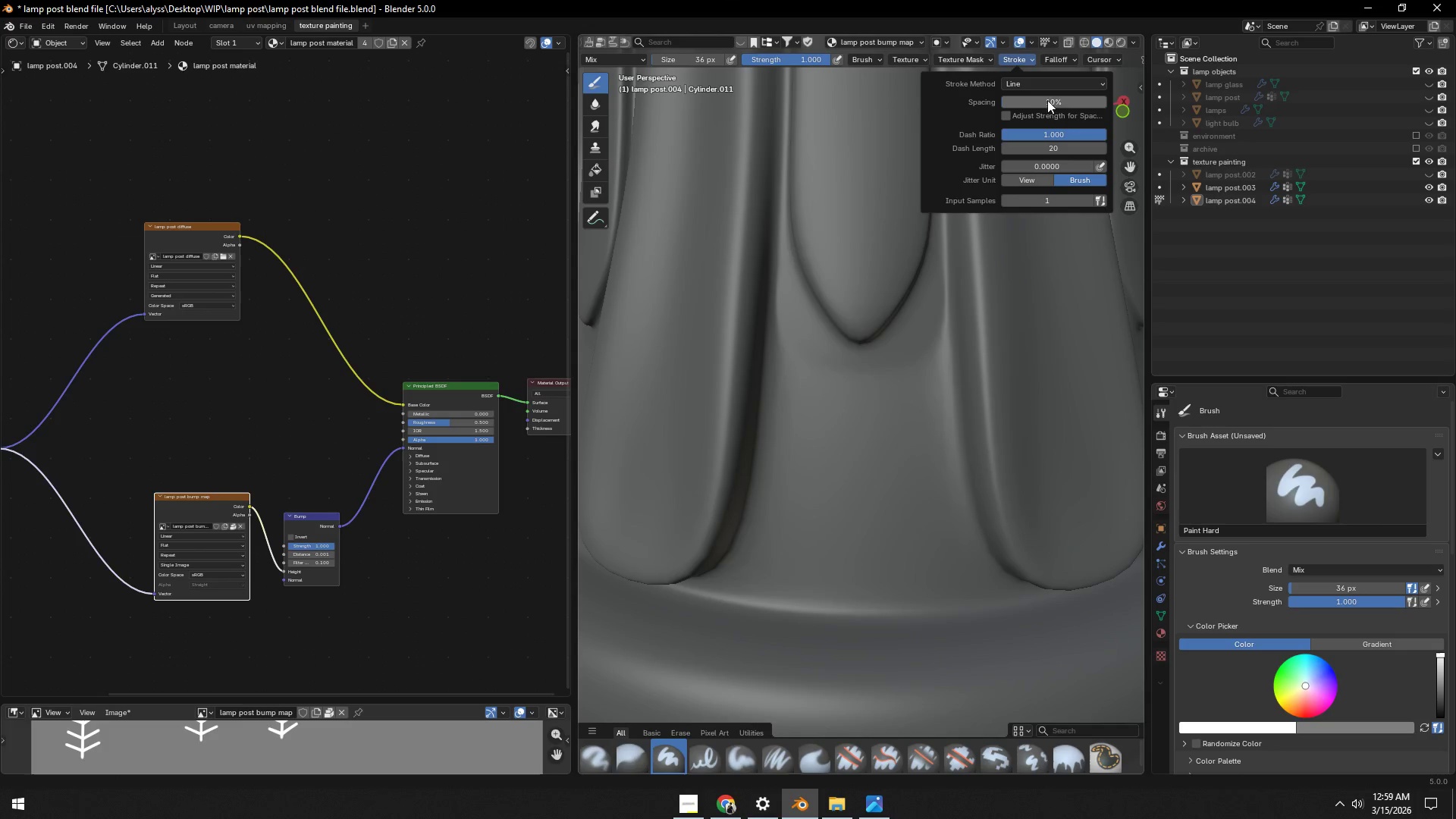 
left_click_drag(start_coordinate=[1053, 101], to_coordinate=[1053, 581])
 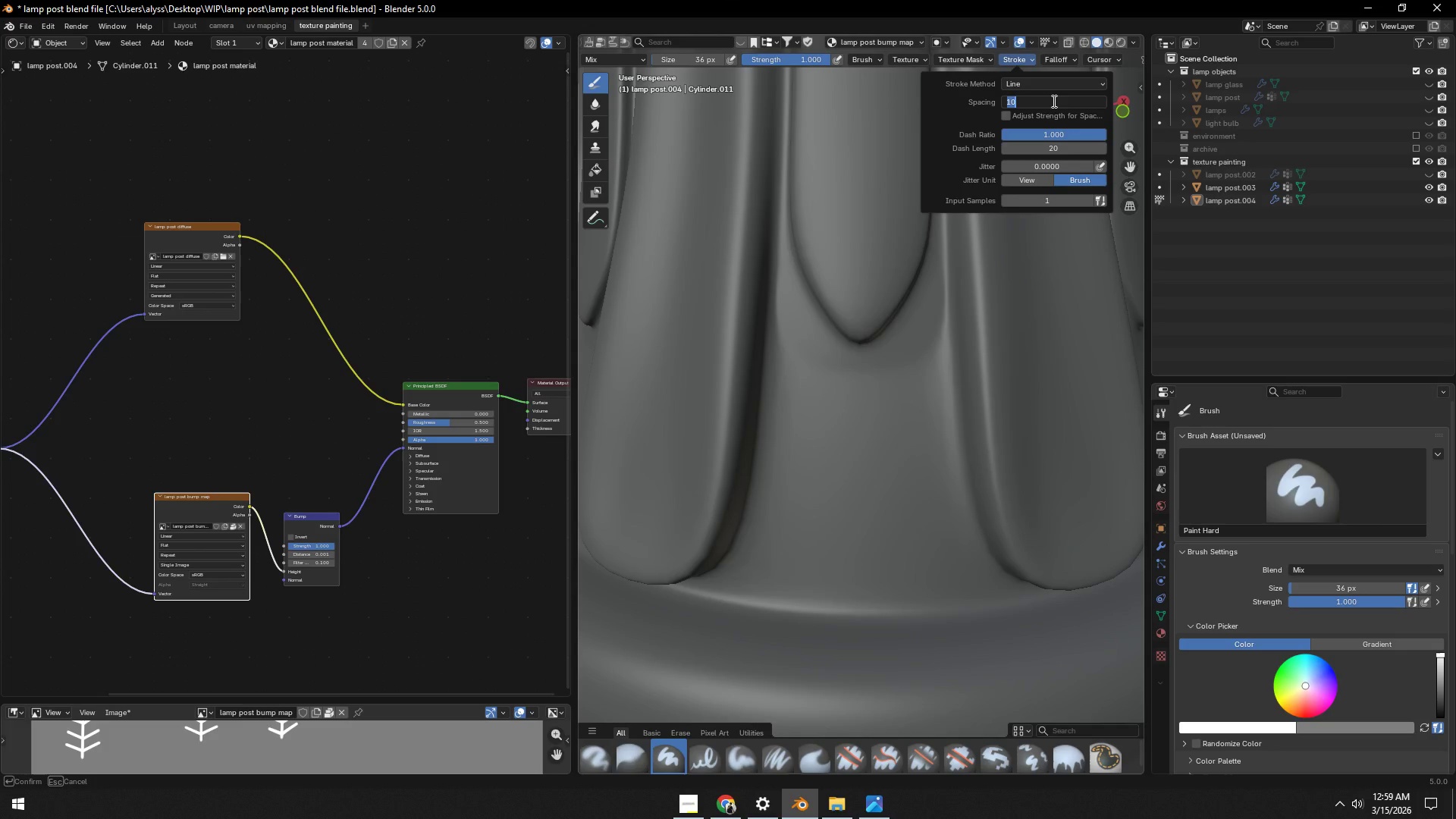 
key(Numpad5)
 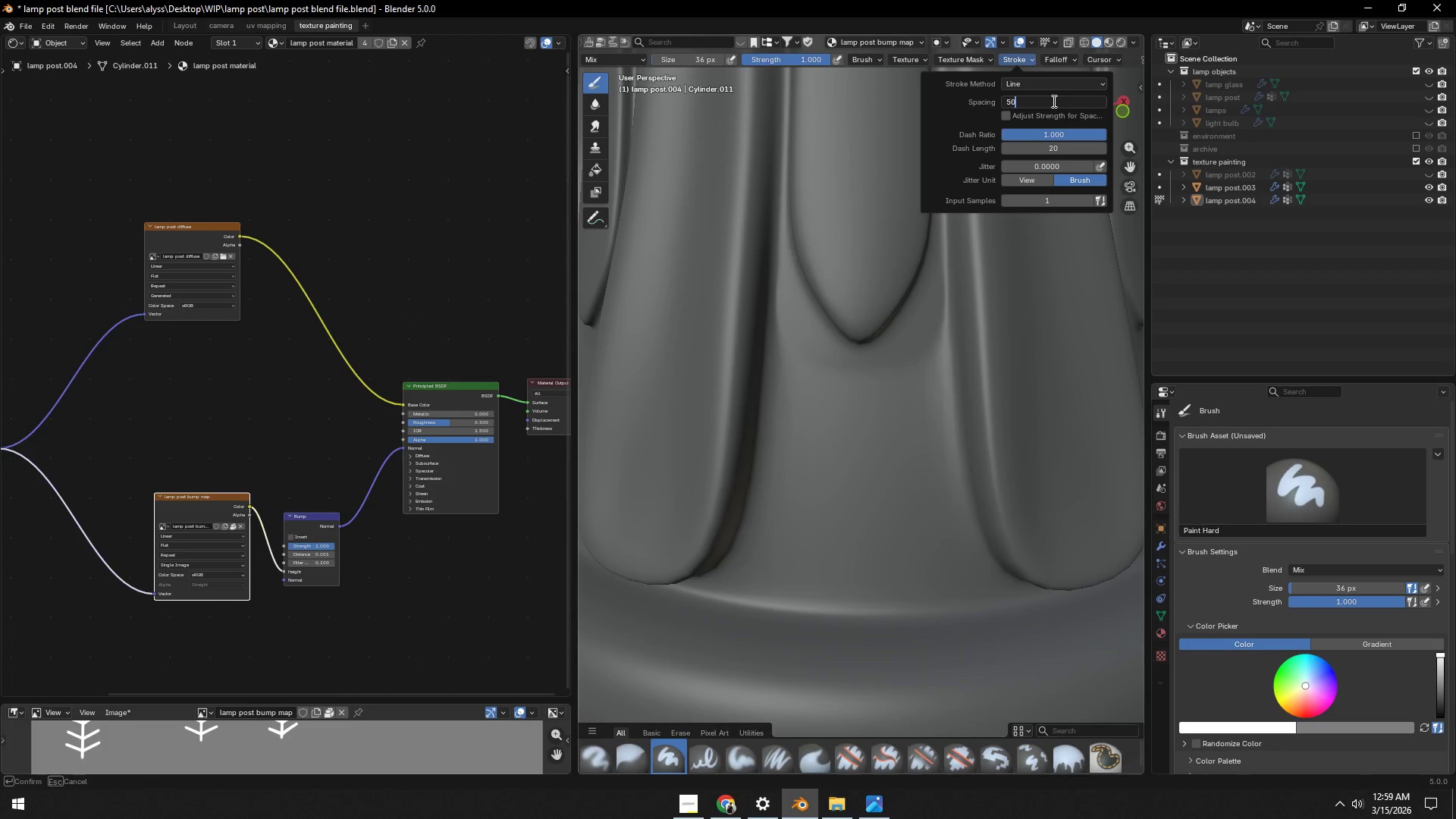 
key(Numpad0)
 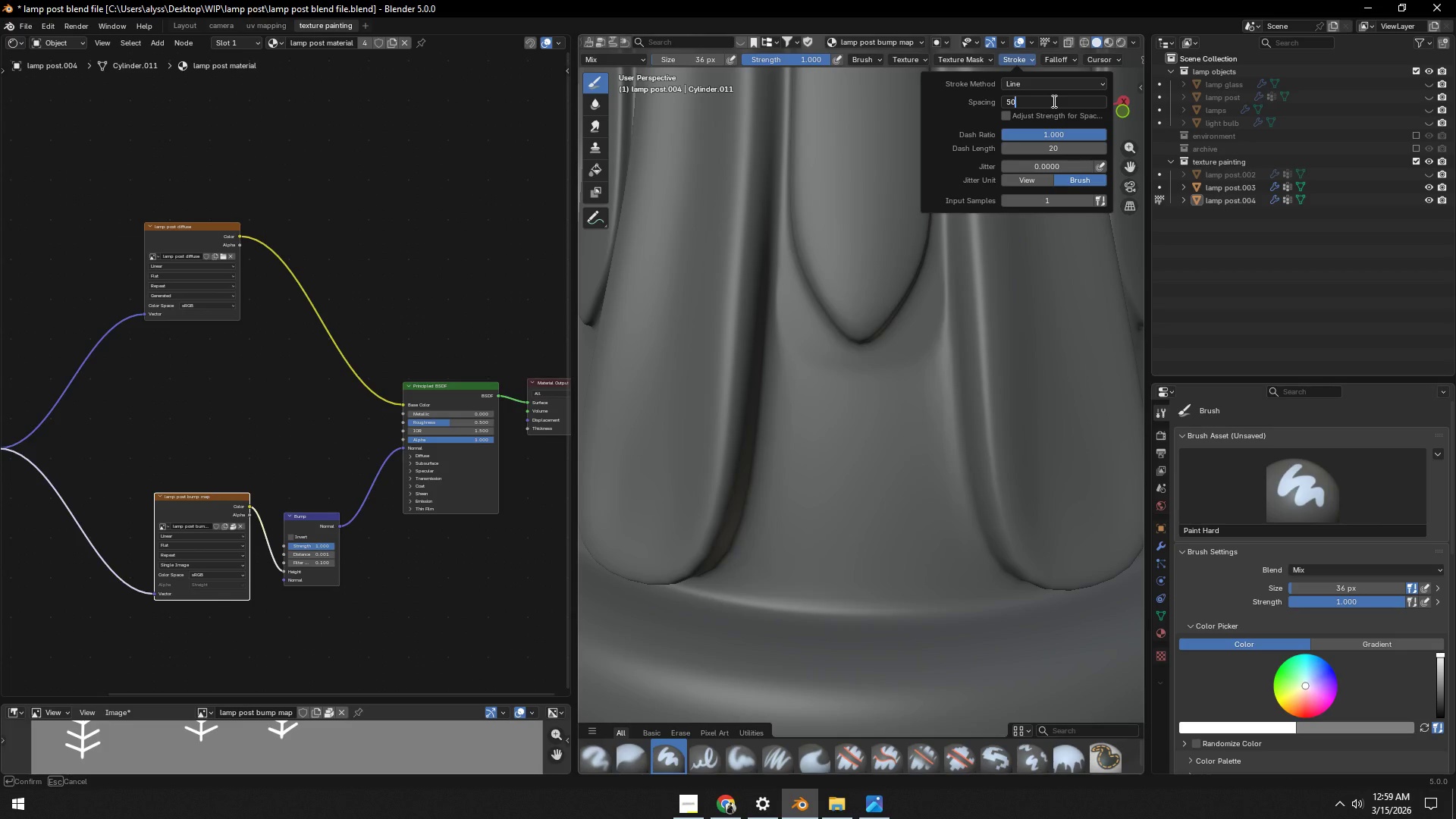 
key(NumpadEnter)
 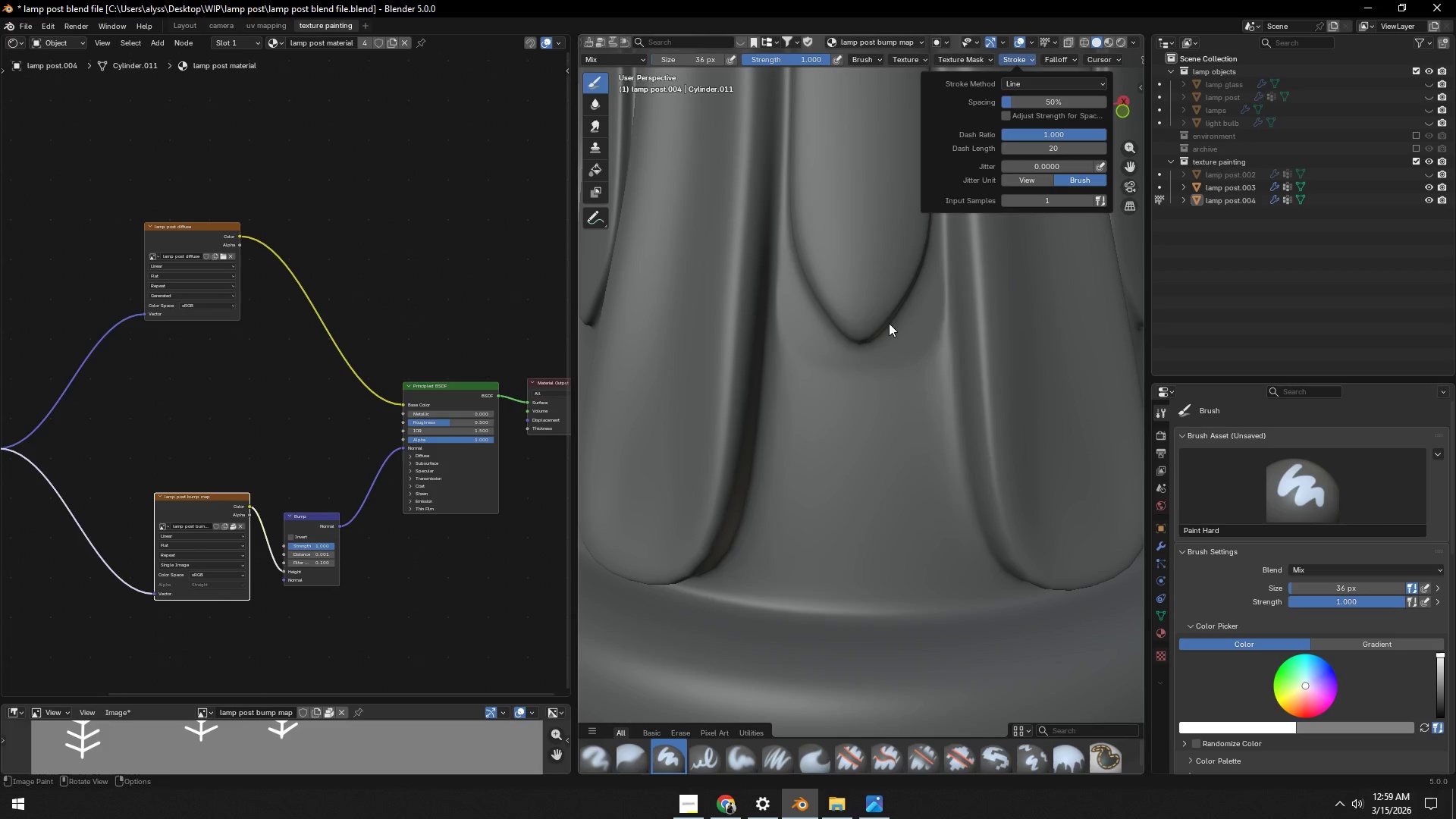 
key(Backquote)
 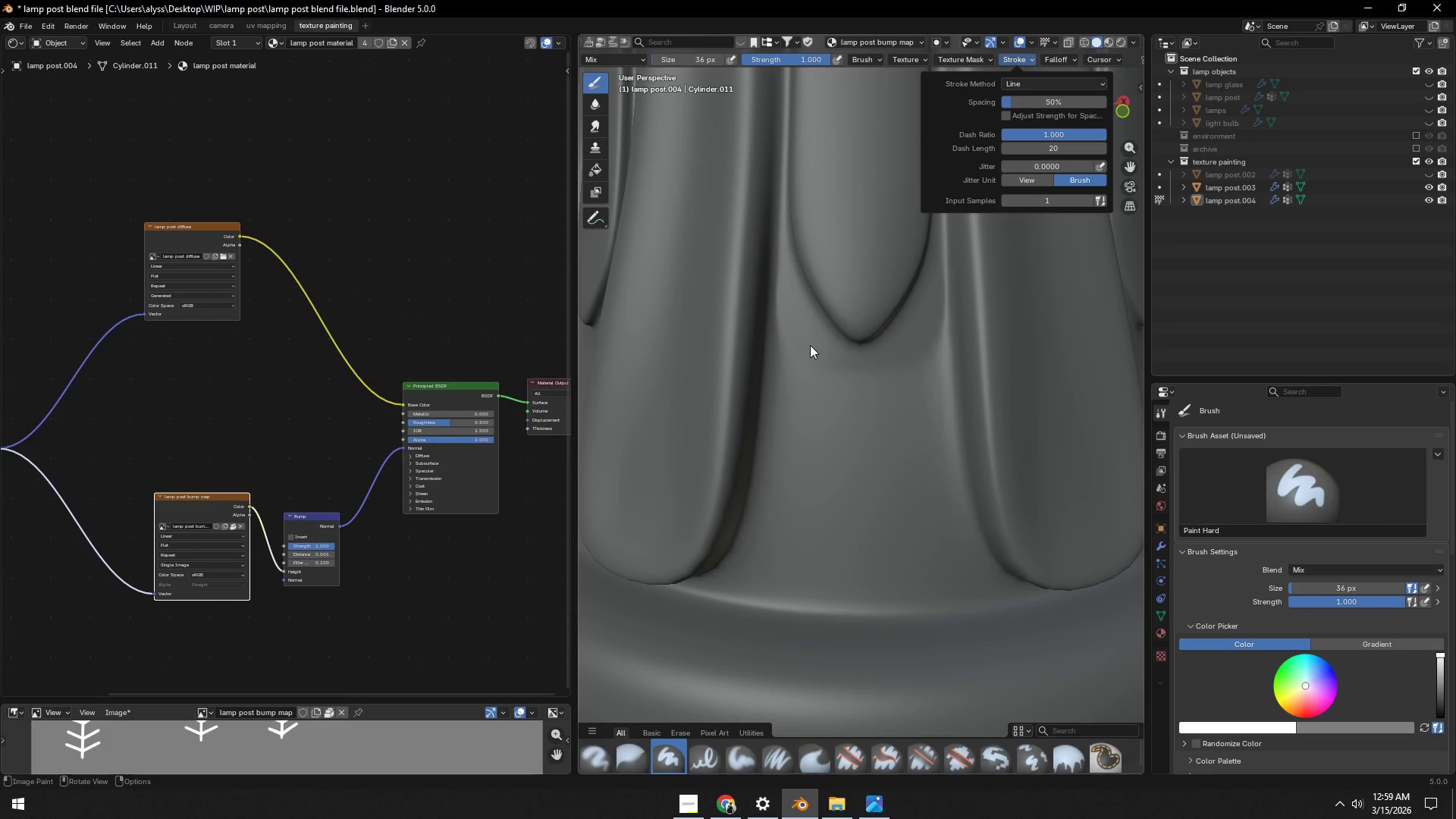 
left_click([813, 345])
 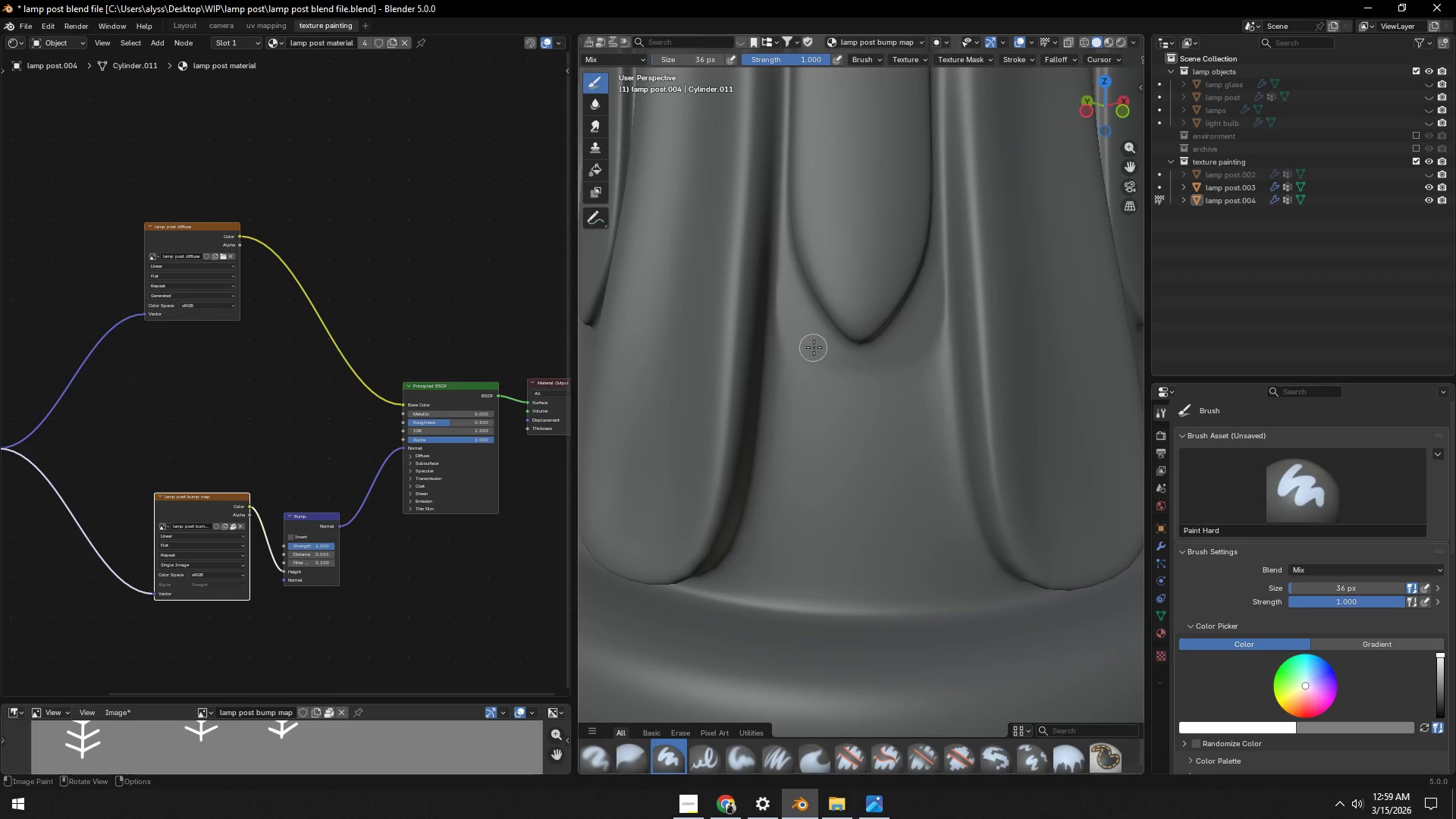 
key(Backquote)
 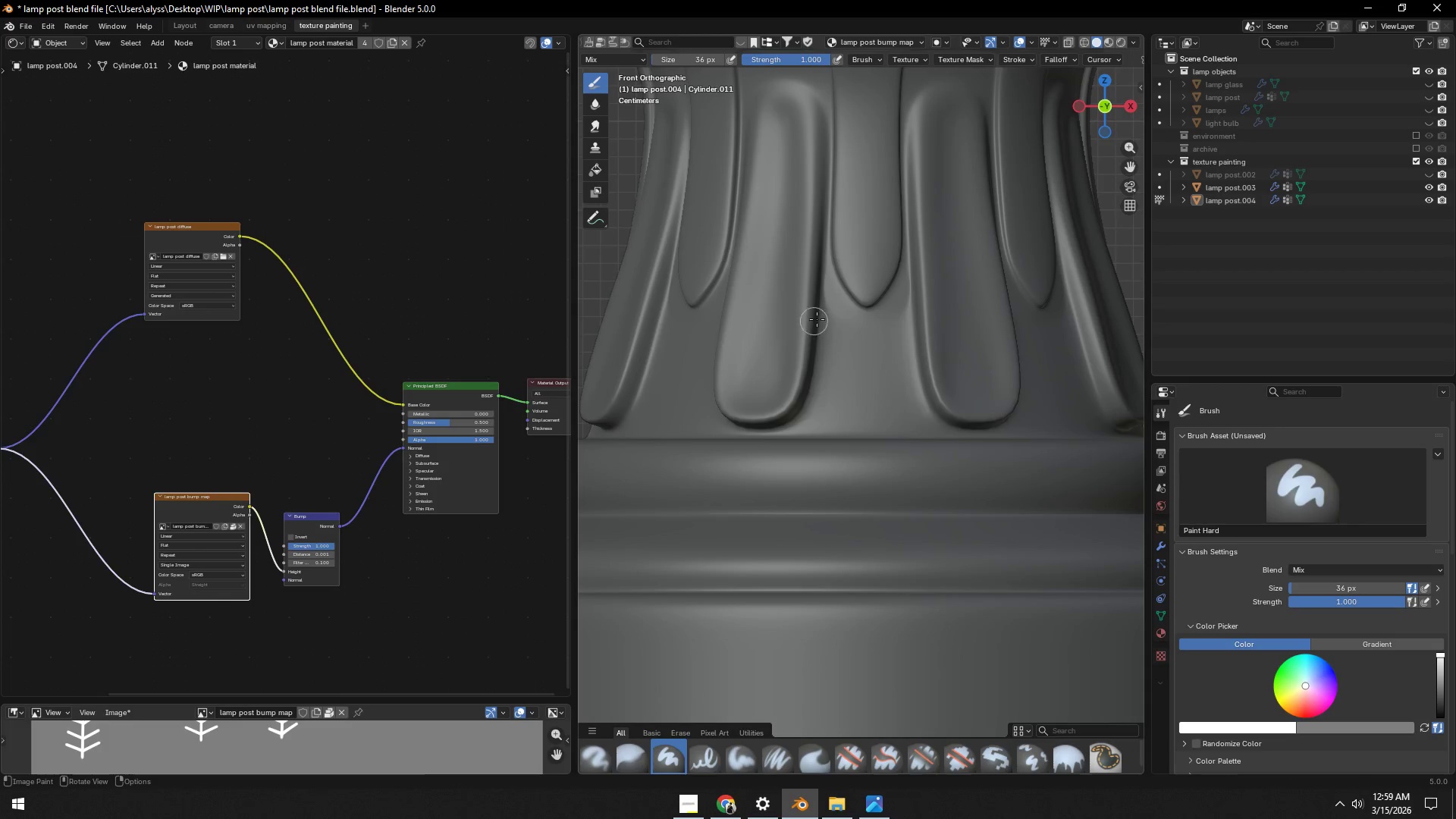 
hold_key(key=ShiftLeft, duration=0.69)
scroll: coordinate [780, 211], scroll_direction: up, amount: 2.0
 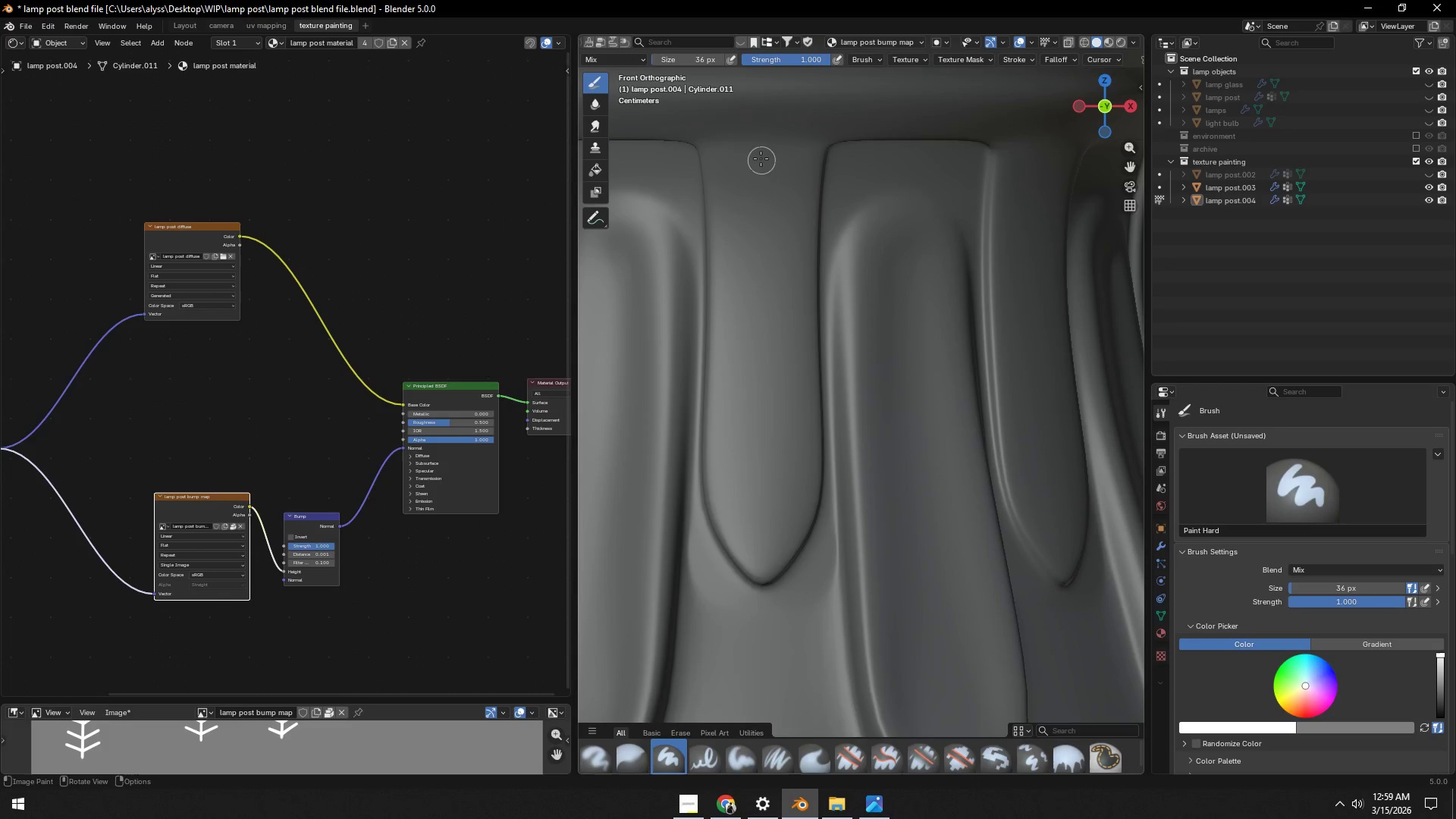 
left_click_drag(start_coordinate=[761, 156], to_coordinate=[761, 542])
 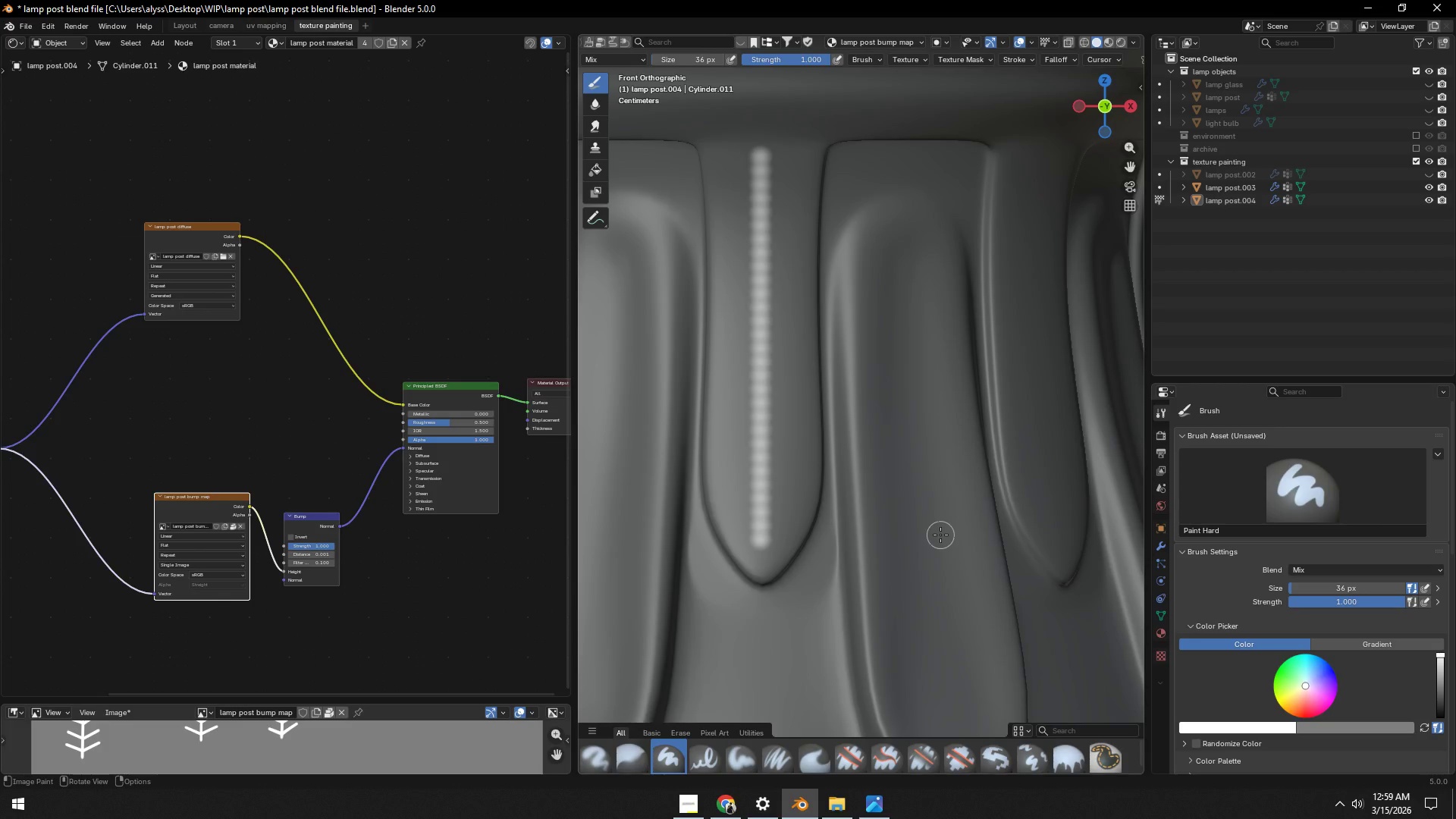 
key(Control+Z)
 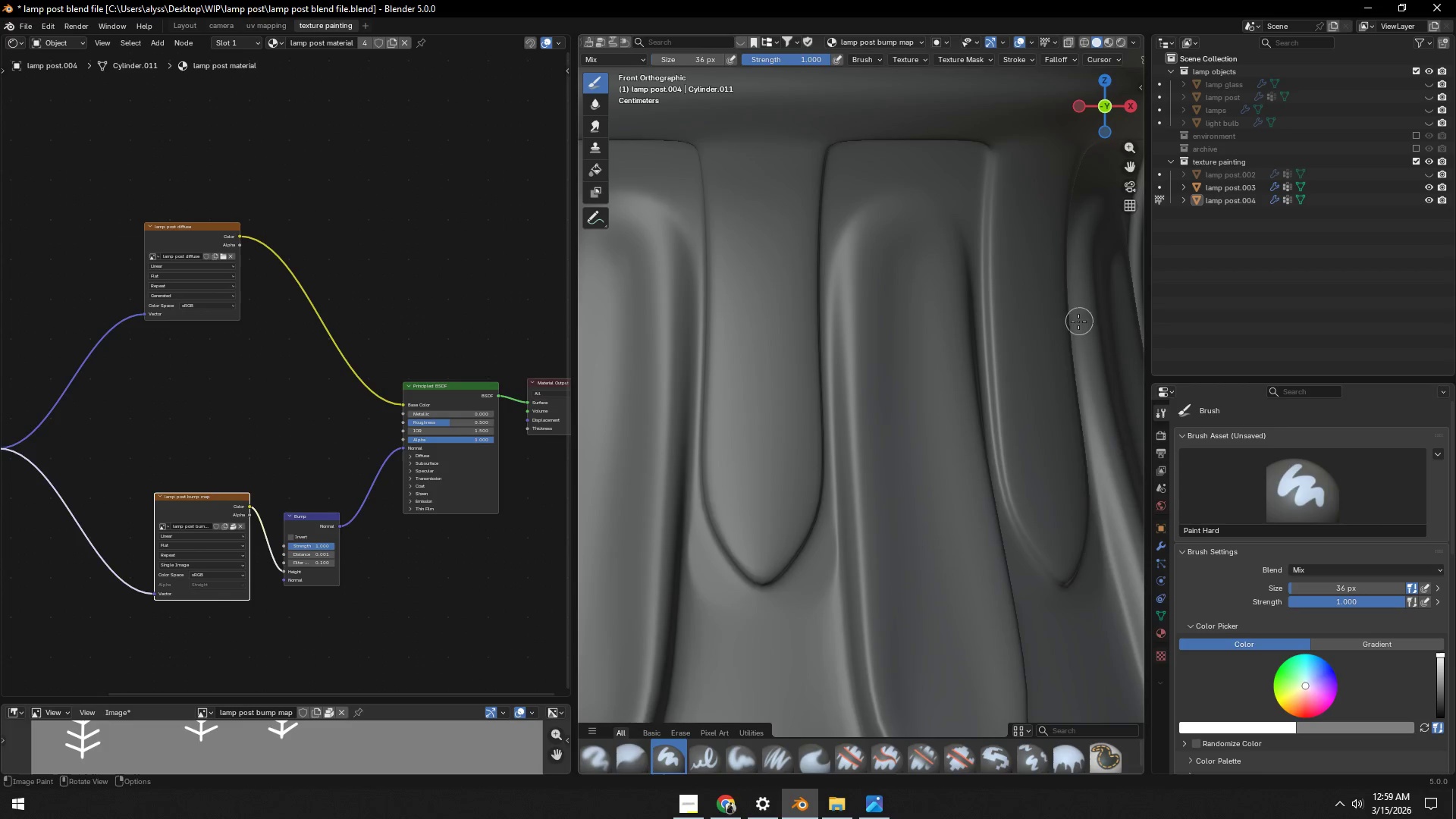 
scroll: coordinate [1064, 62], scroll_direction: down, amount: 2.0
 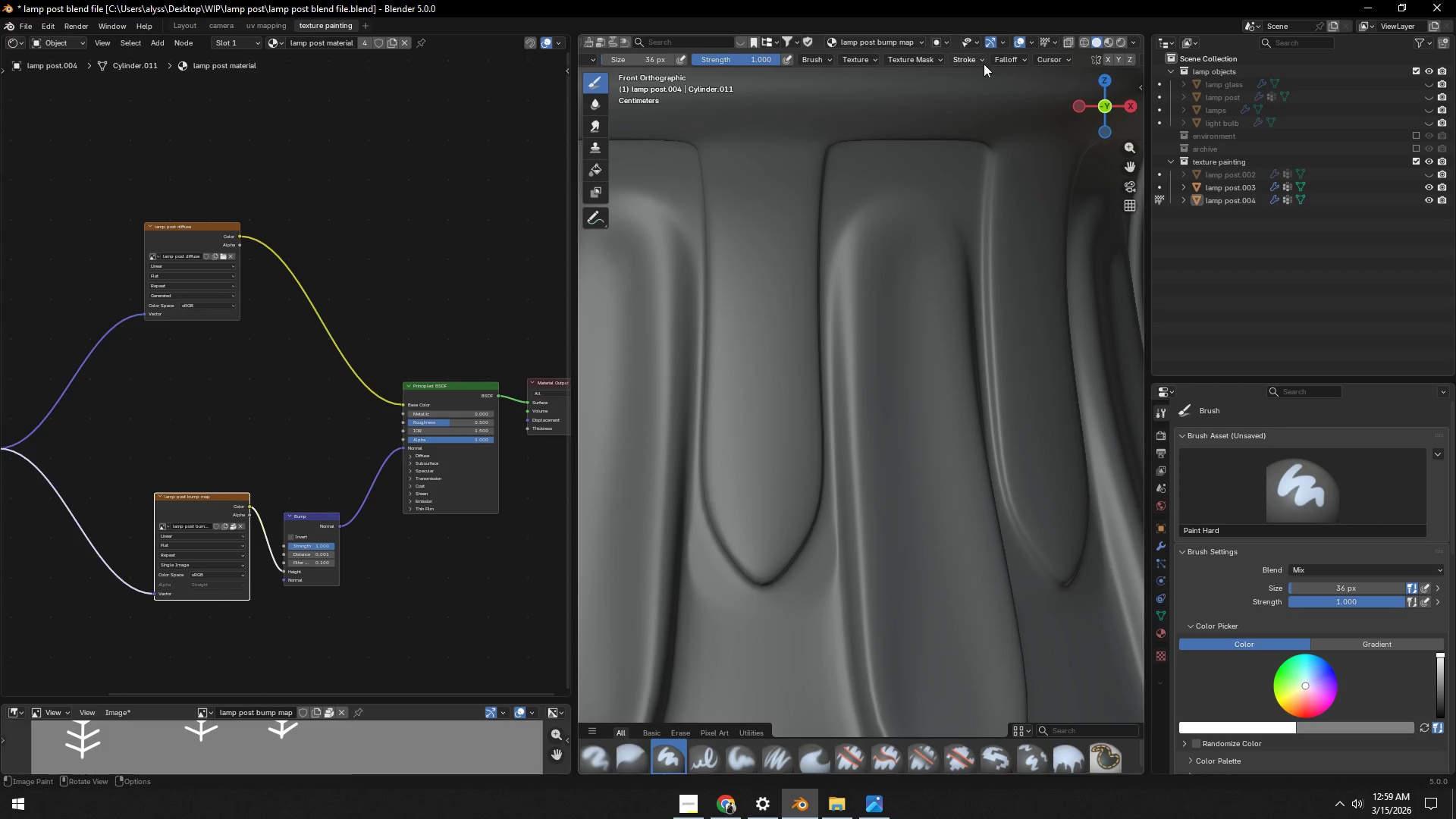 
left_click([980, 64])
 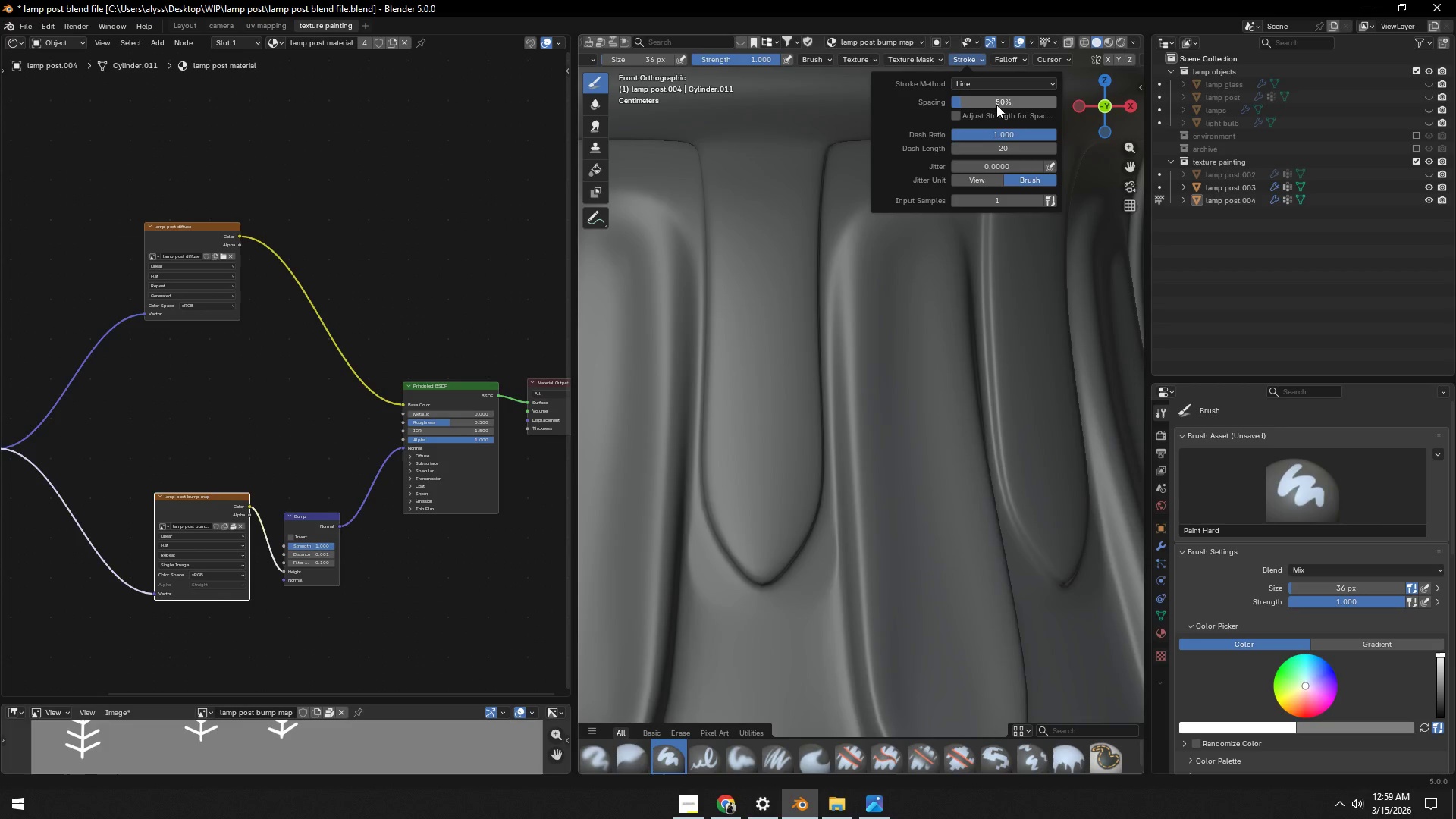 
left_click([996, 105])
 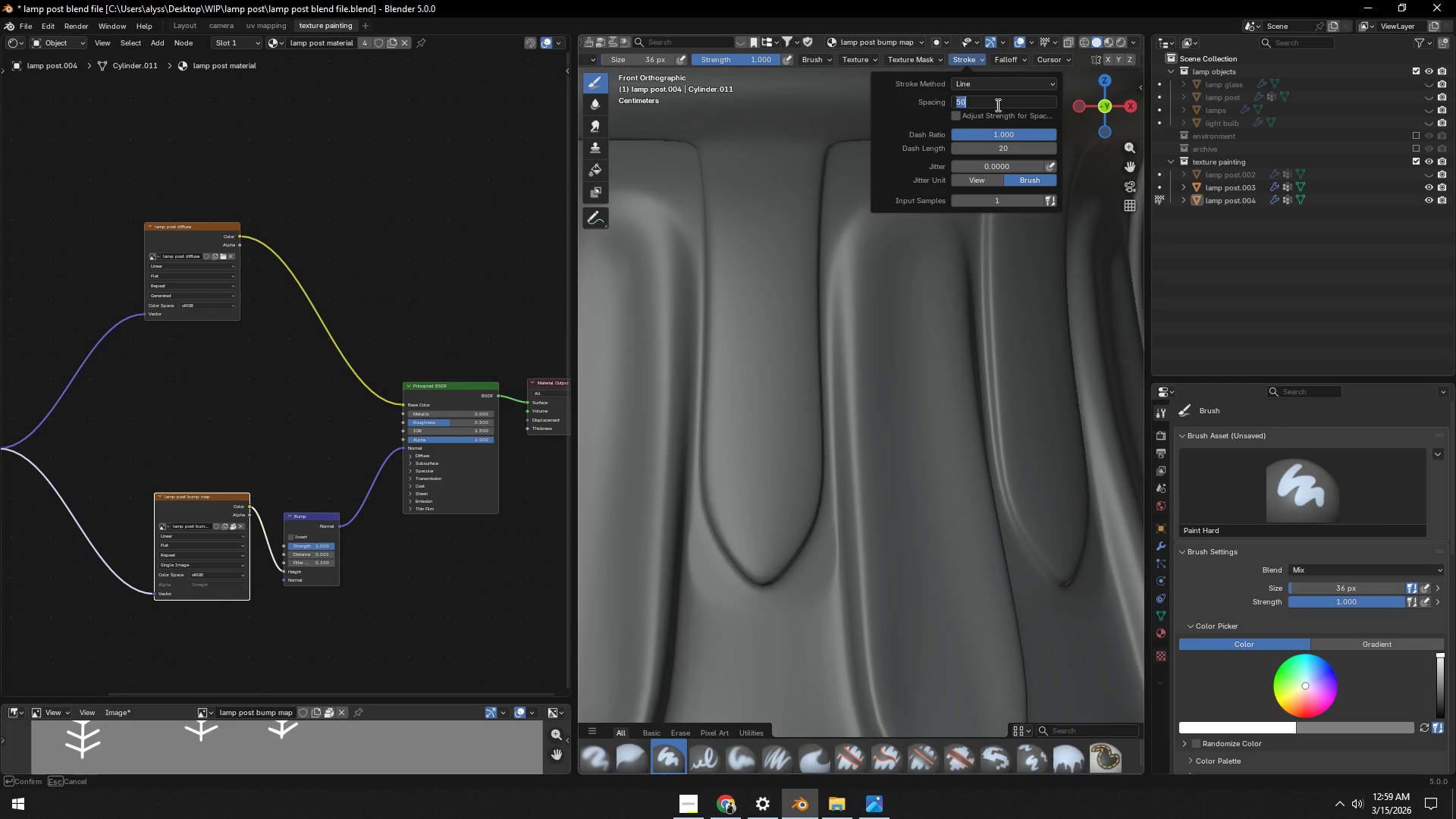 
key(Numpad1)
 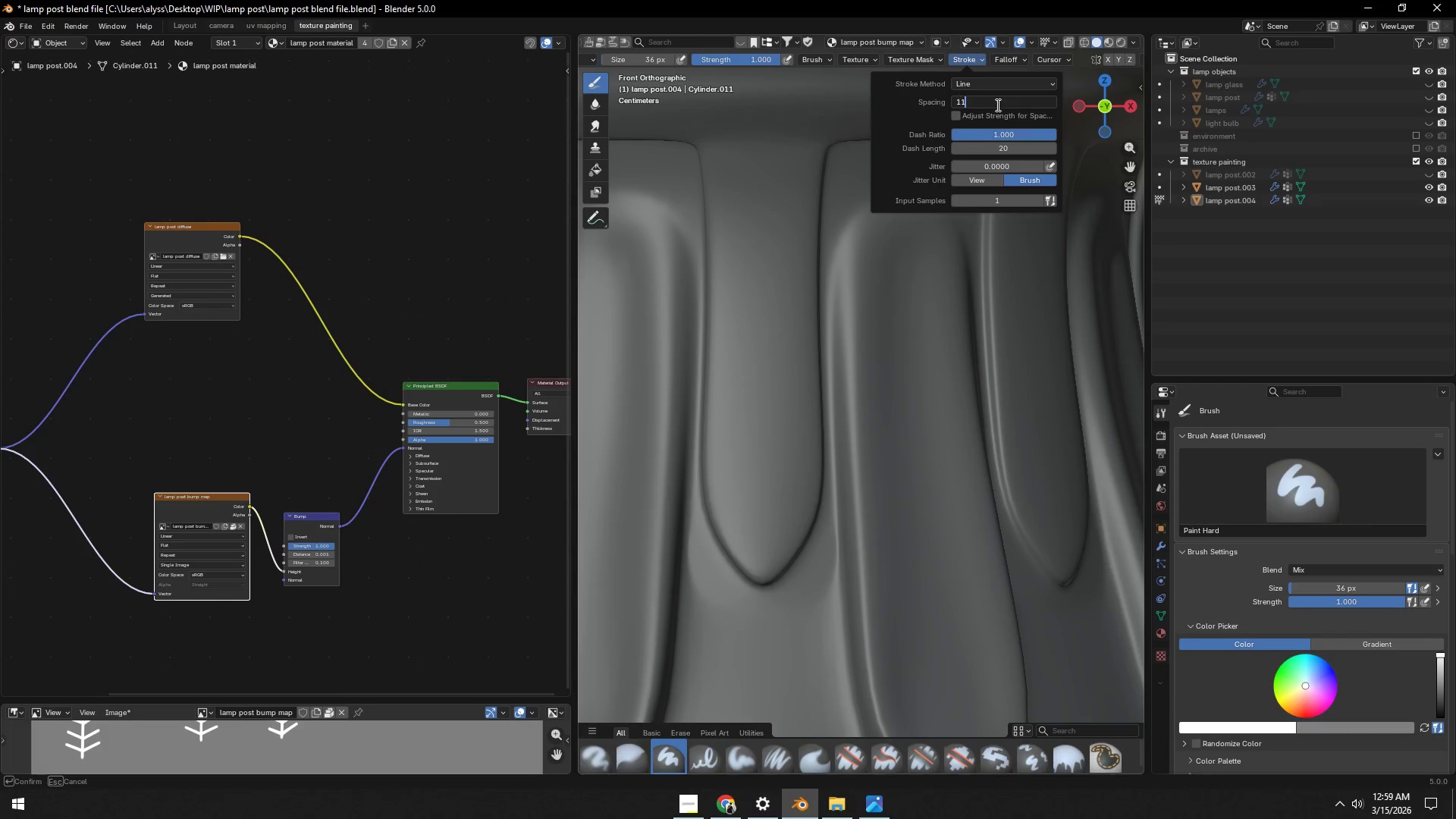 
key(Numpad1)
 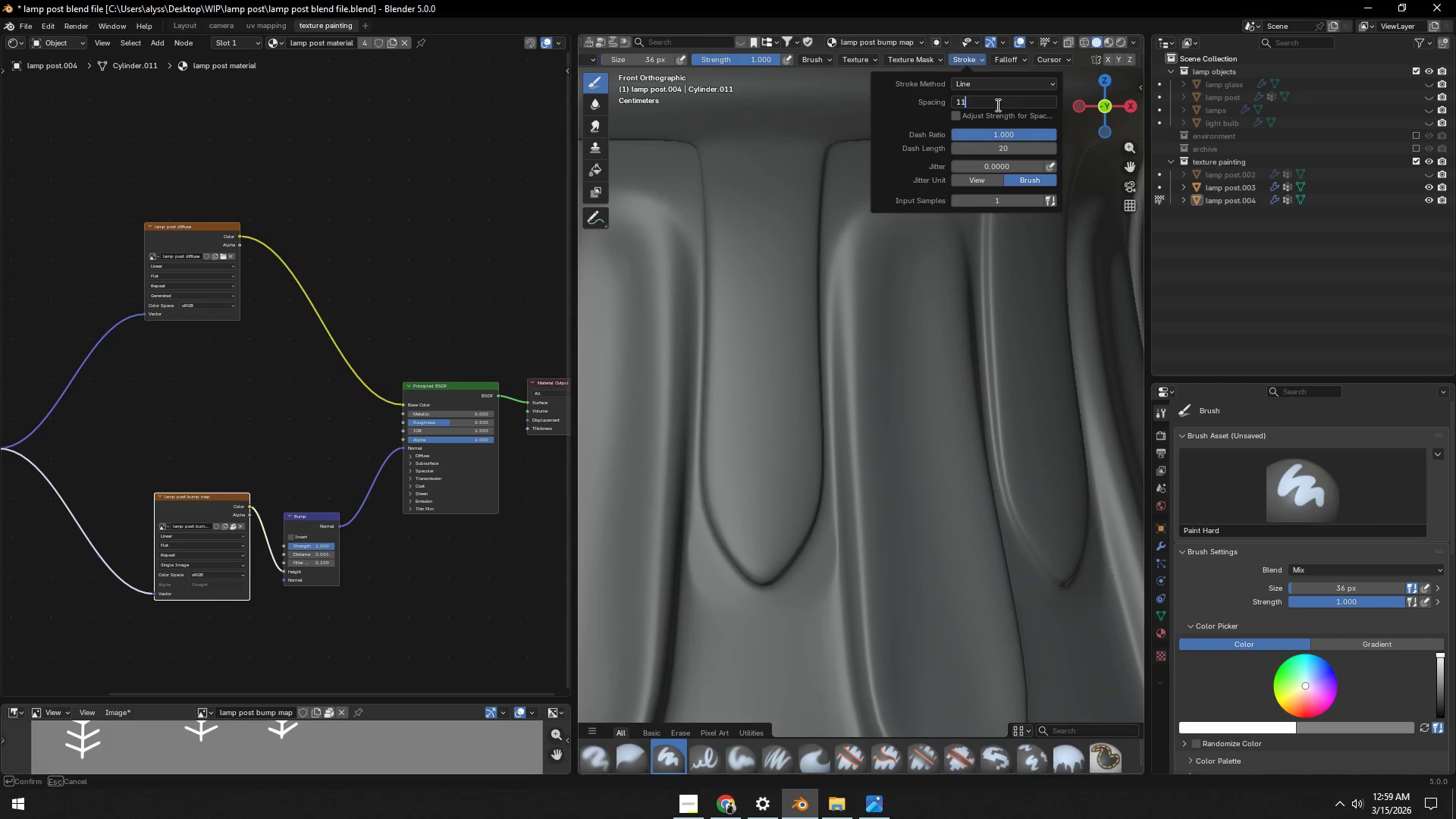 
key(Numpad0)
 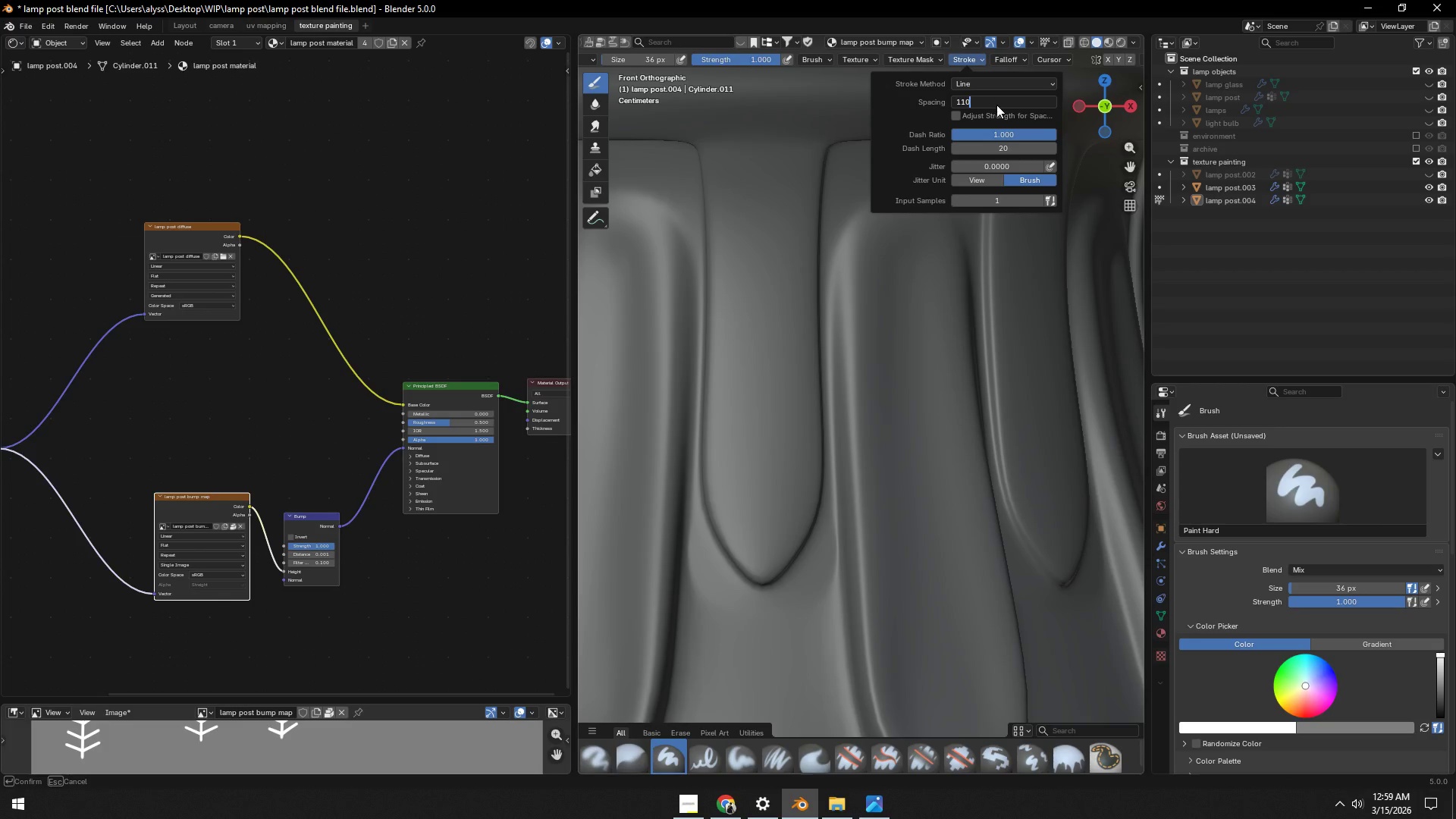 
key(NumpadEnter)
 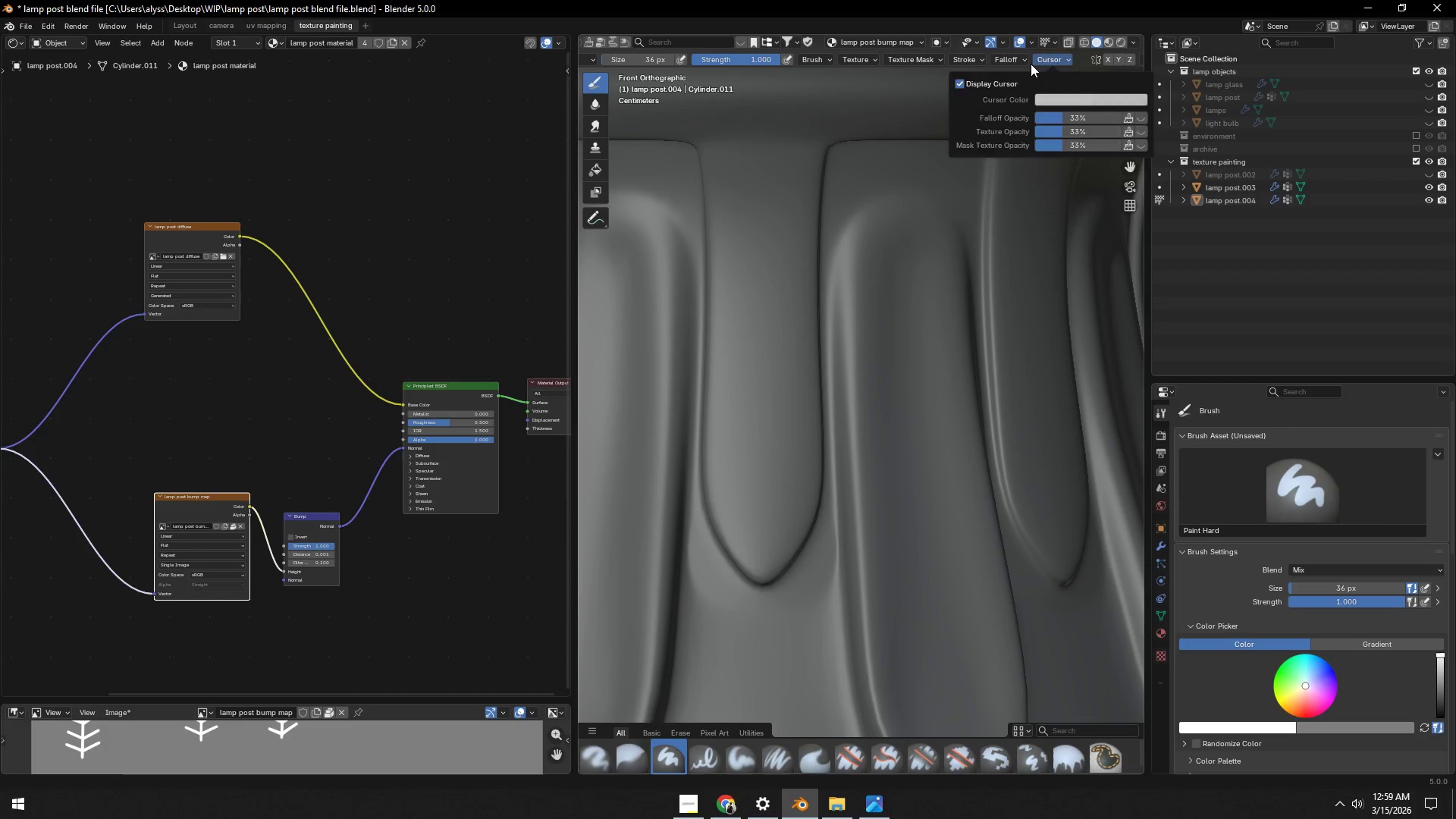 
double_click([1017, 62])
 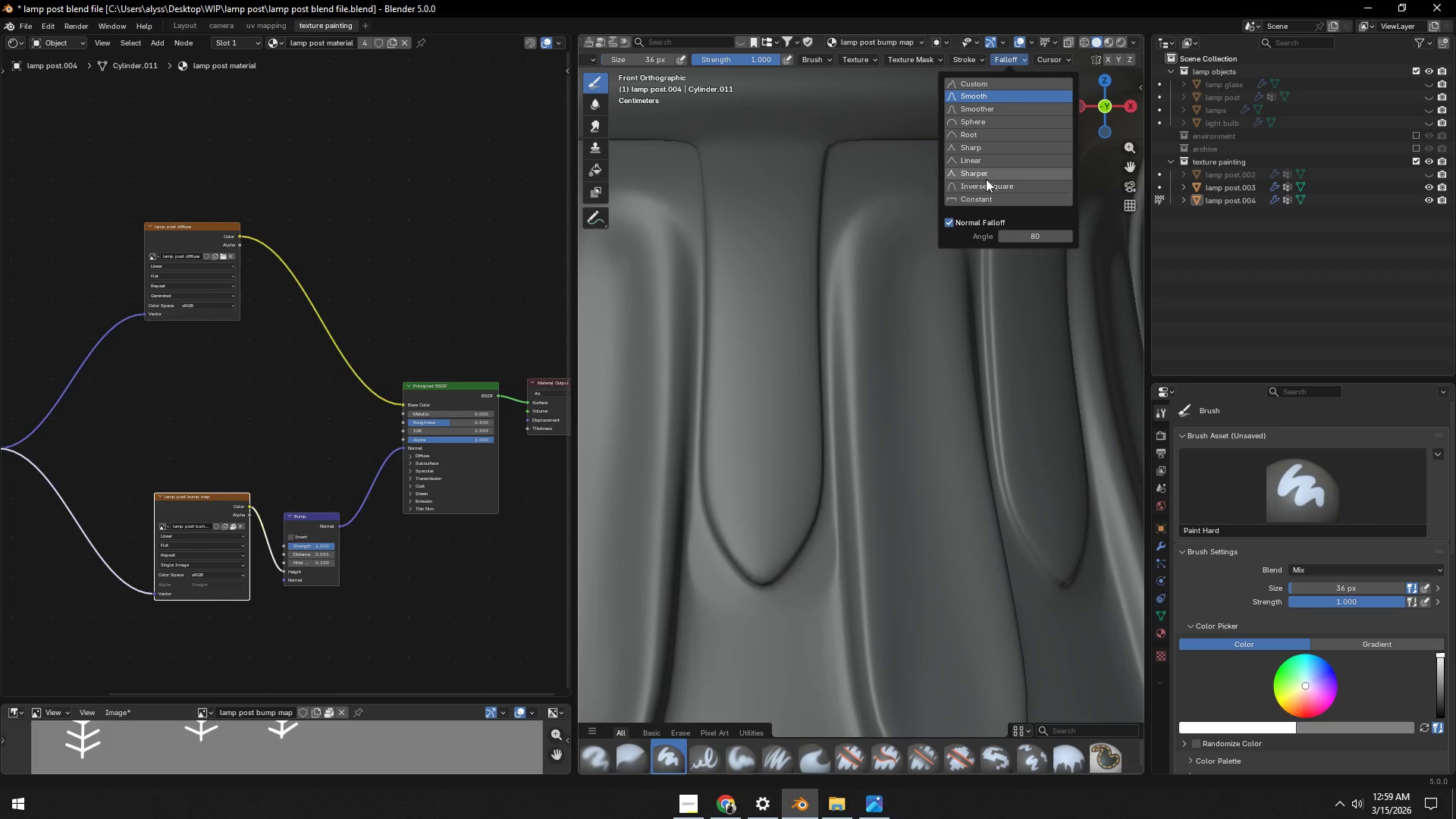 
left_click([979, 198])
 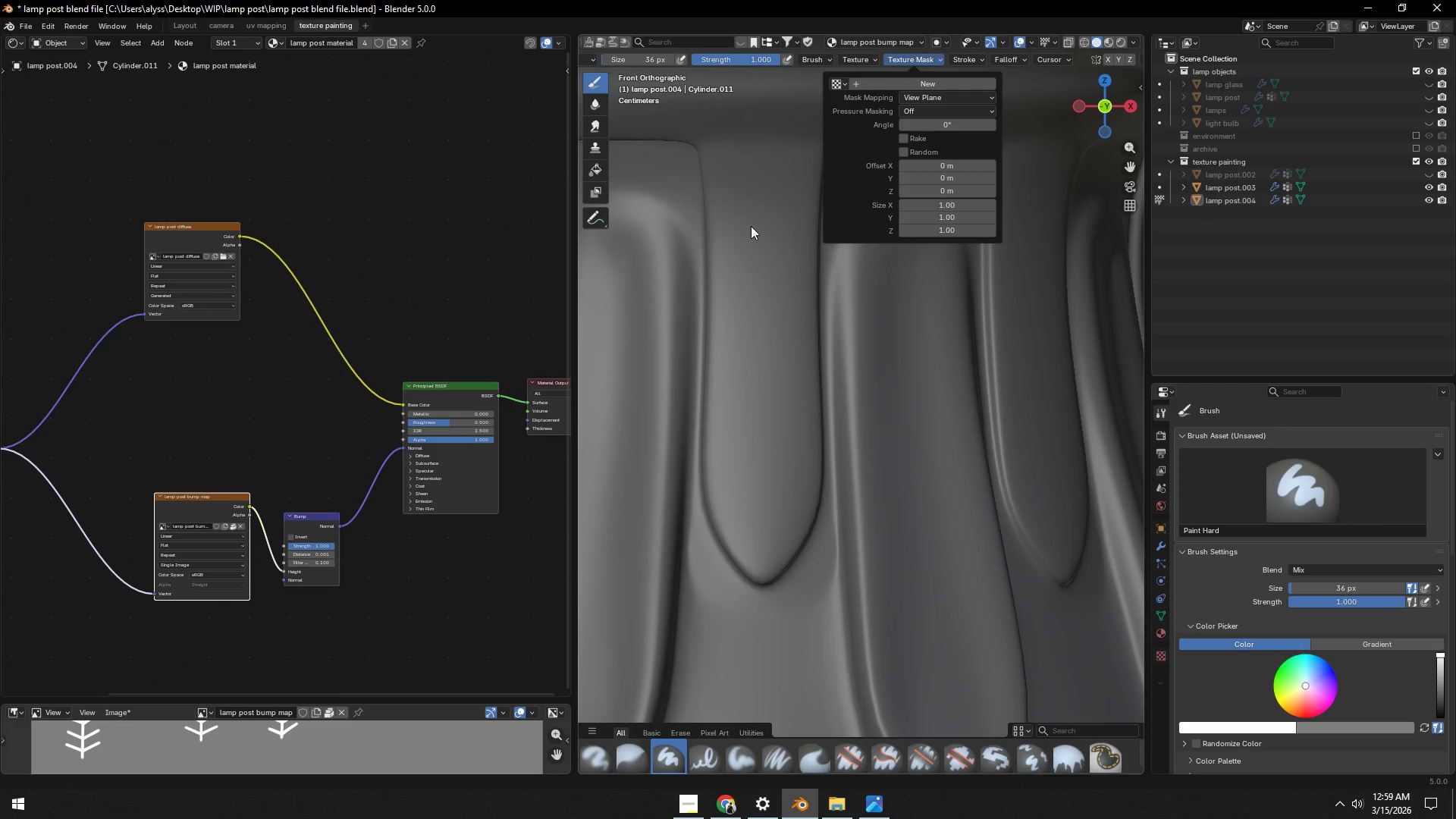 
left_click([720, 221])
 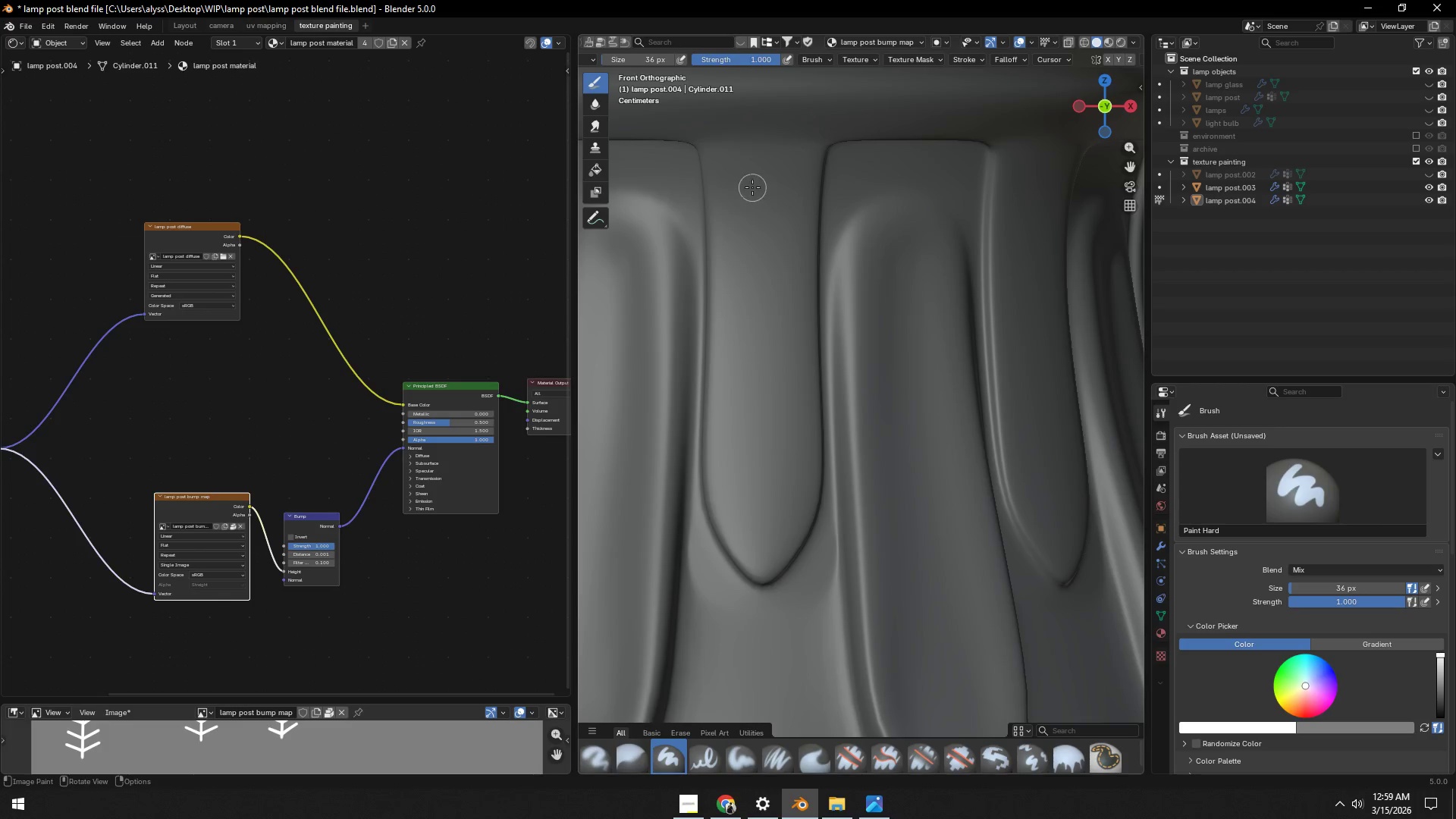 
key(F)
 